 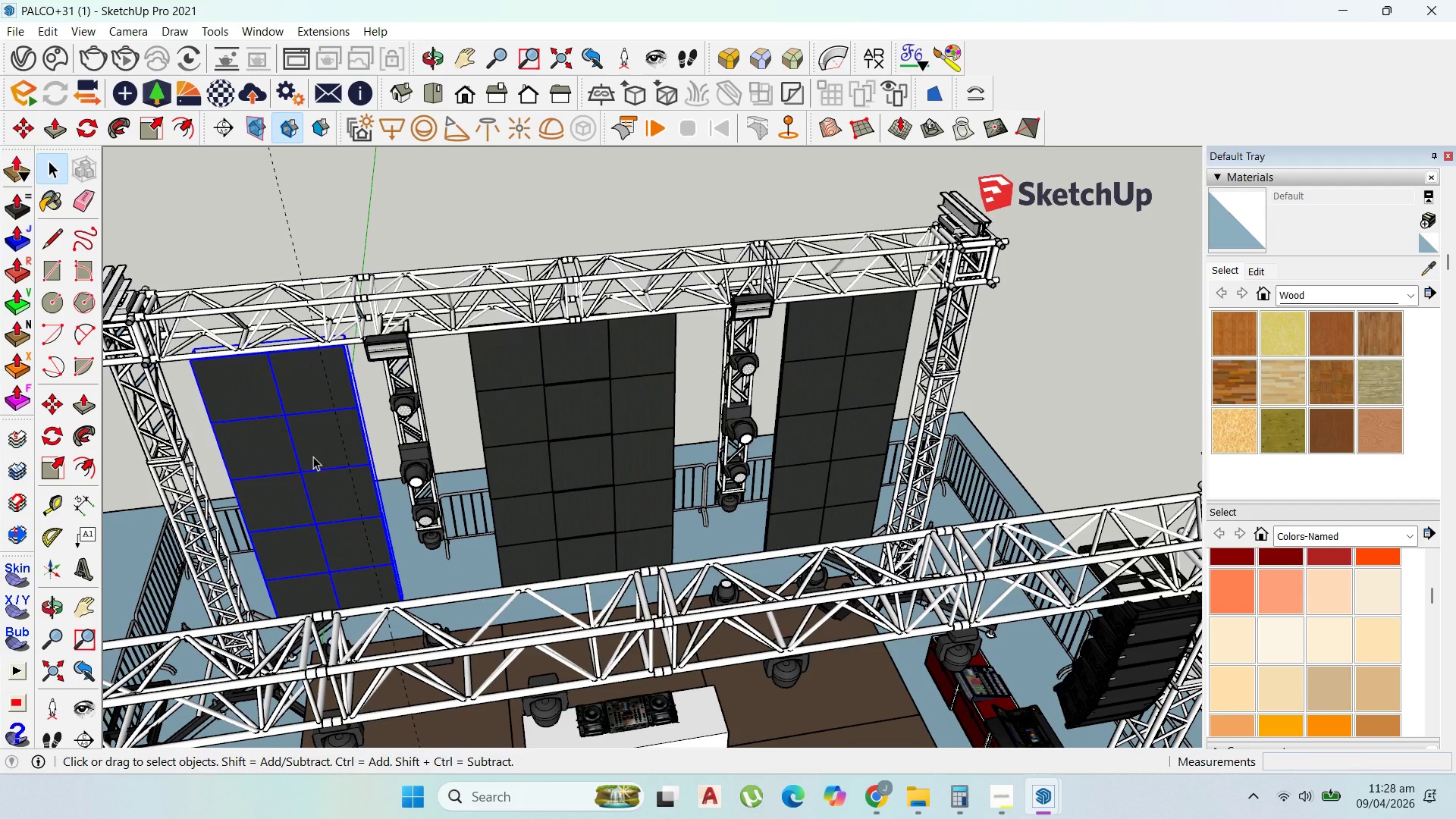 
left_click([423, 453])
 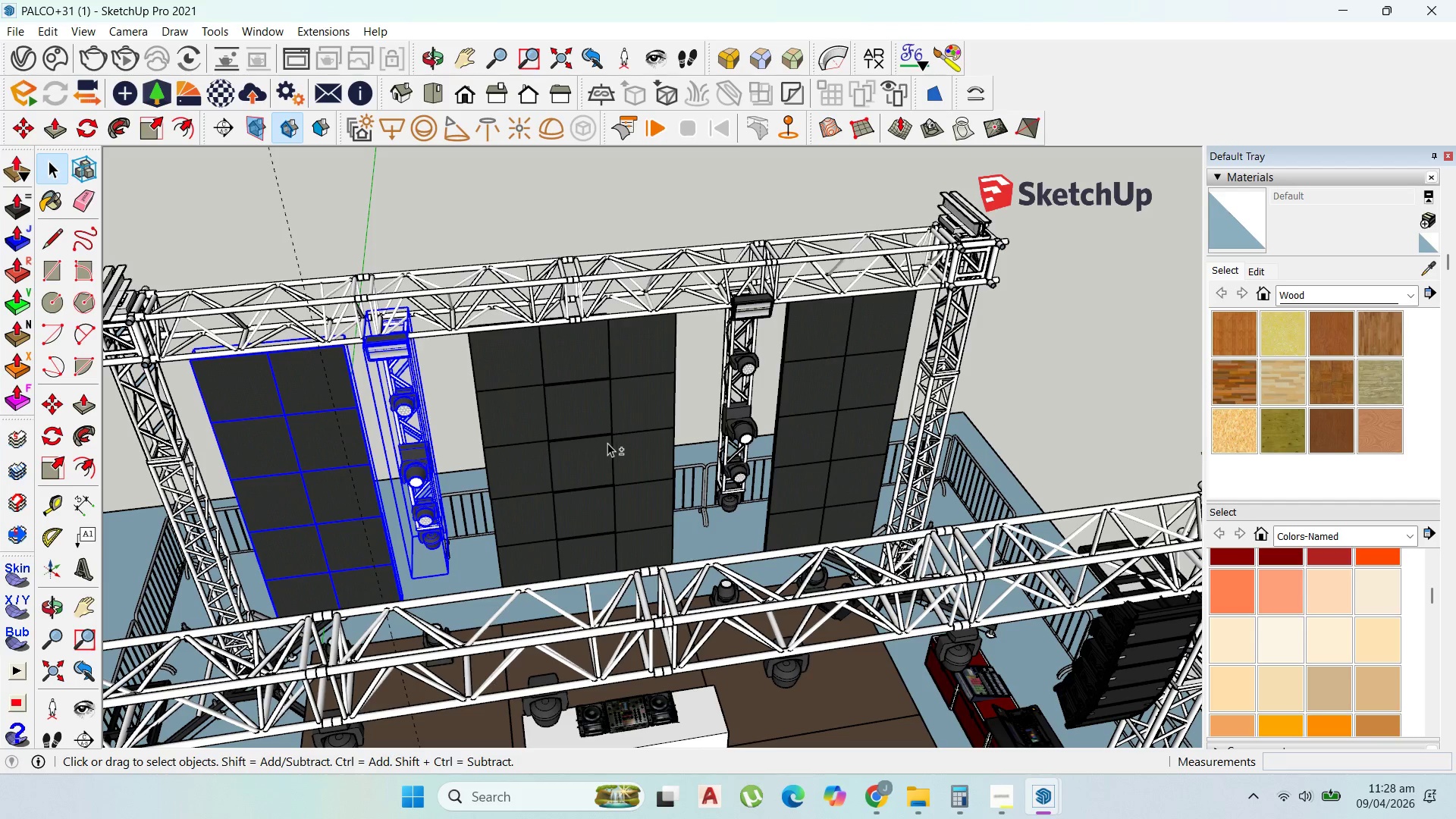 
double_click([607, 443])
 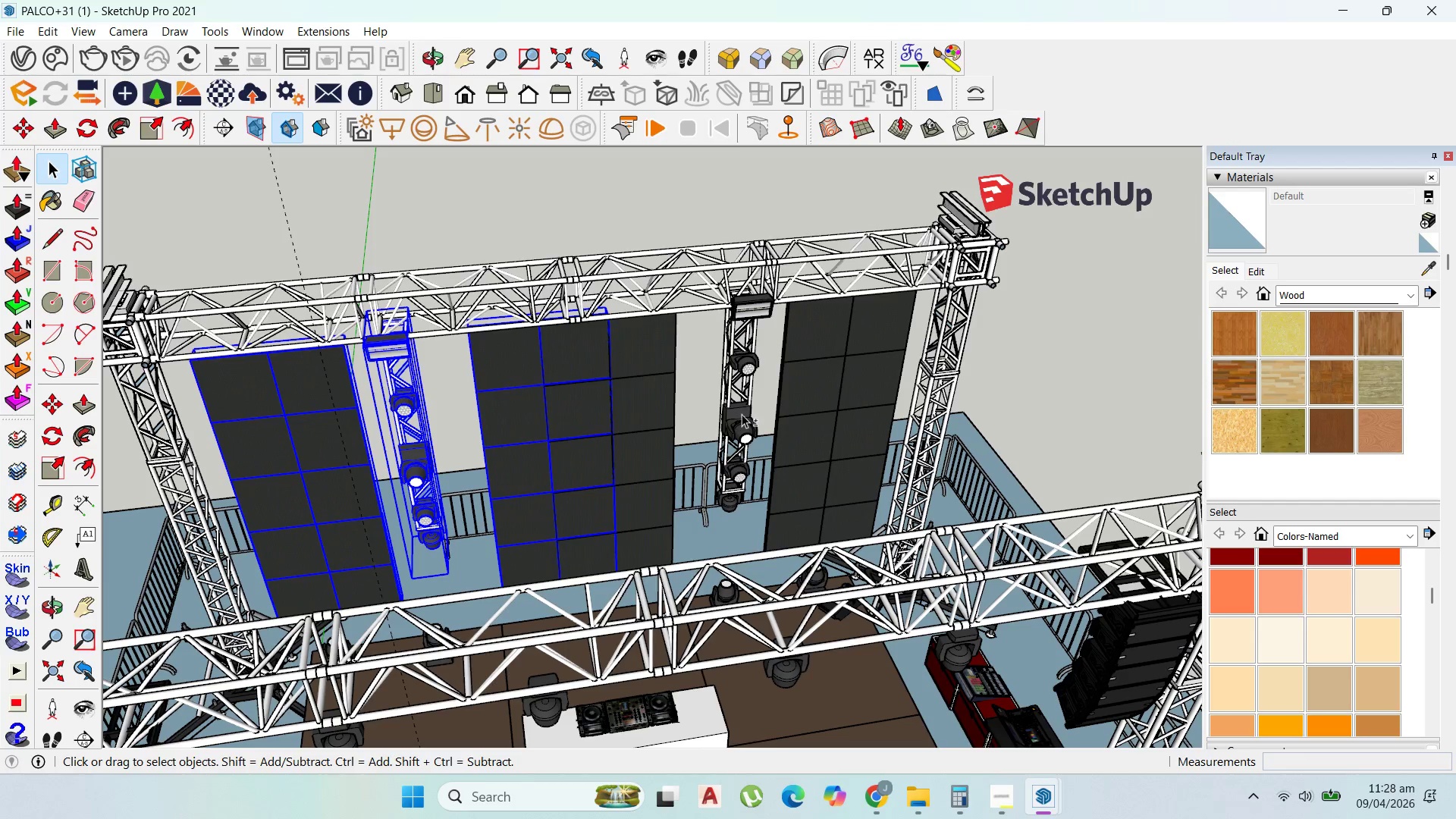 
hold_key(key=ShiftLeft, duration=1.51)
left_click([748, 425])
 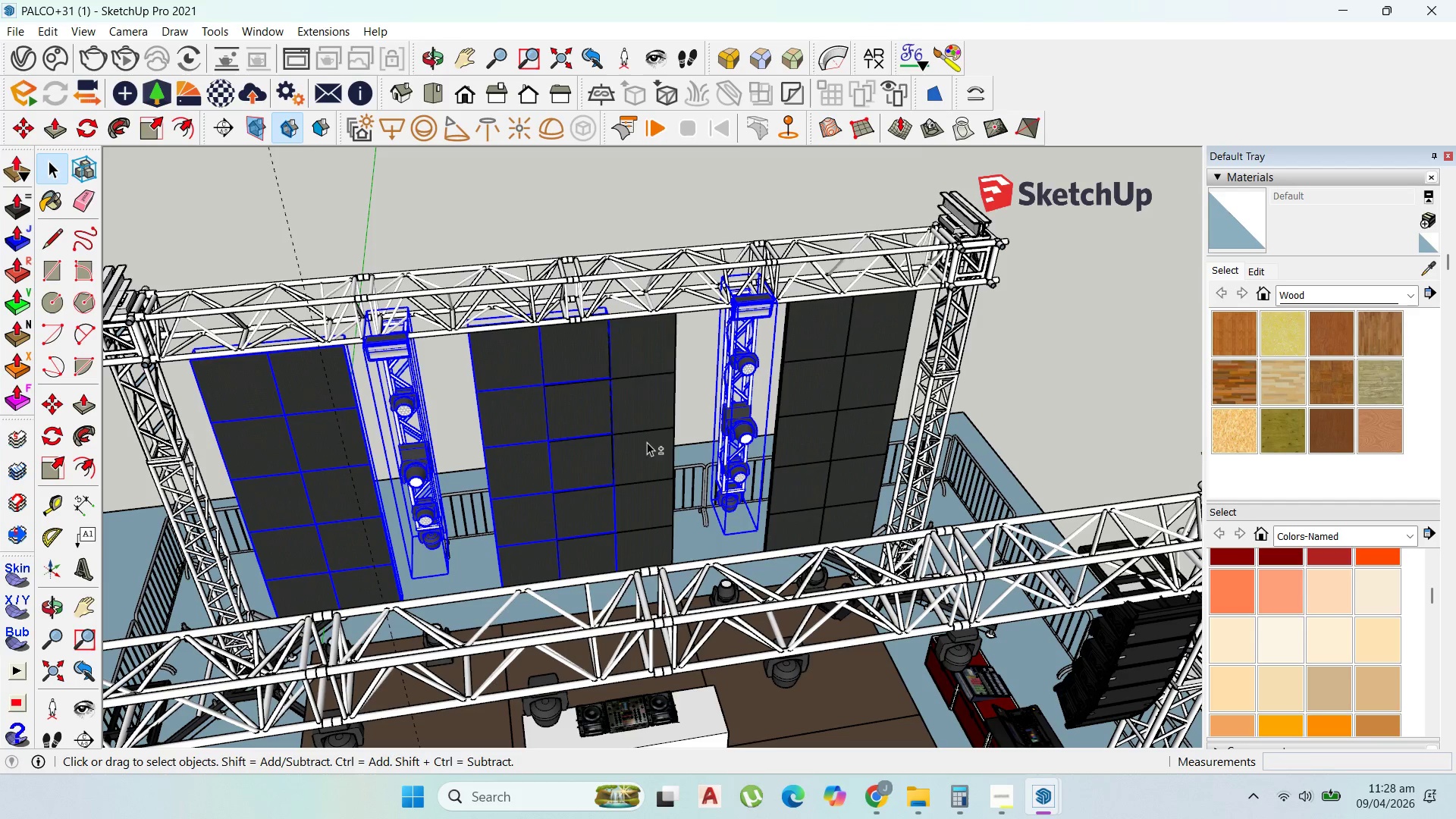 
double_click([647, 442])
 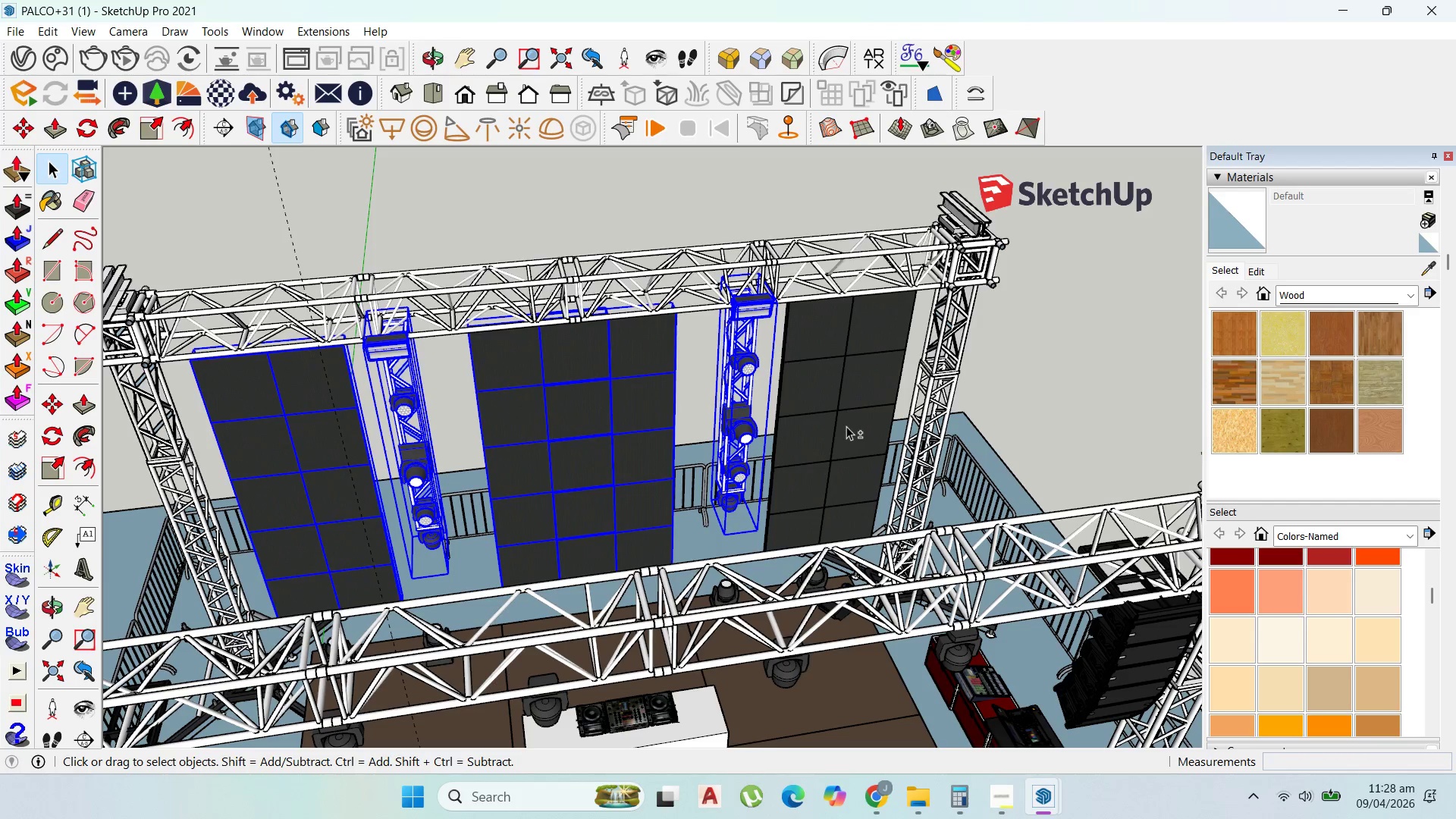 
left_click([847, 425])
 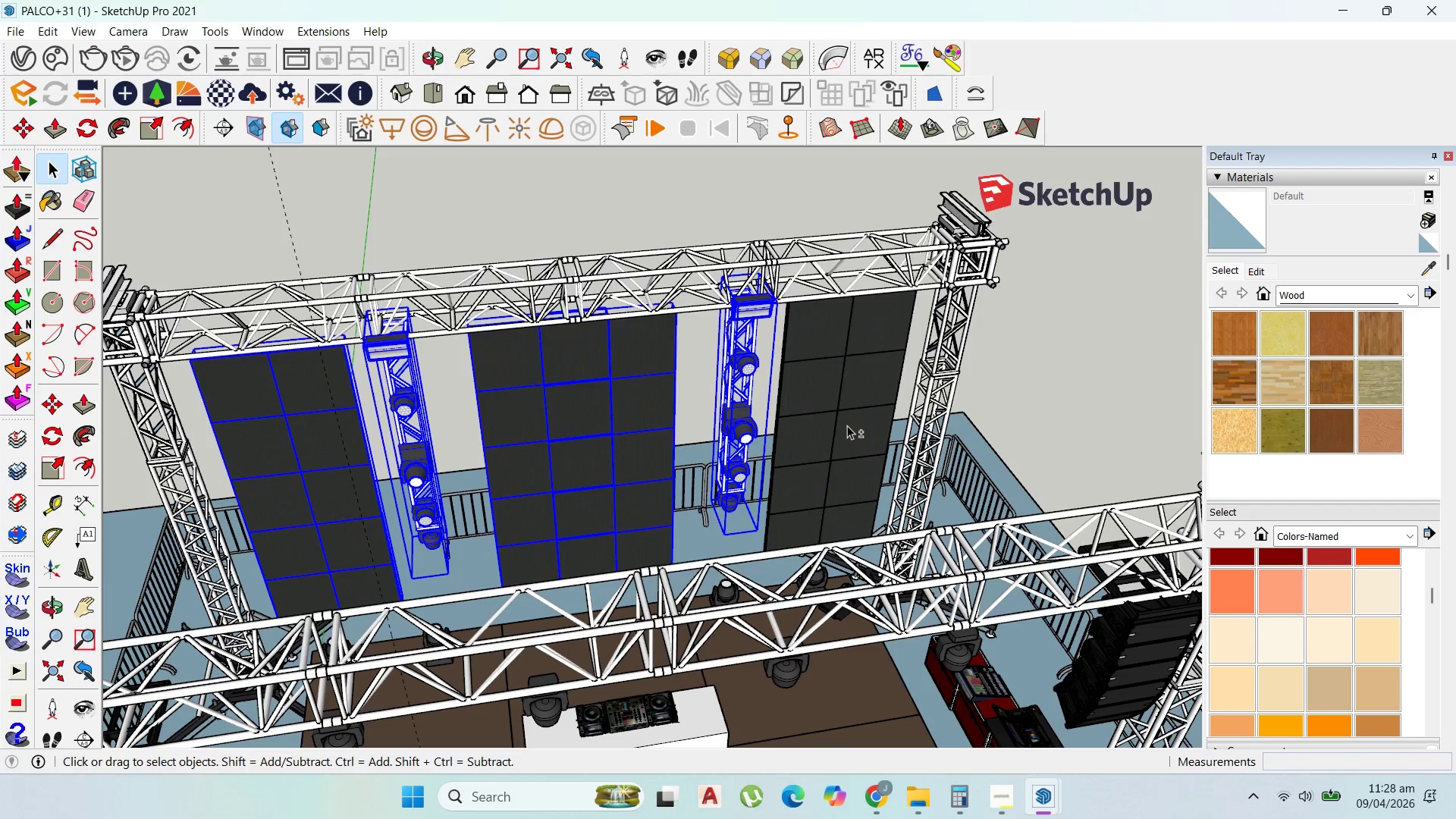 
hold_key(key=ShiftLeft, duration=0.72)
 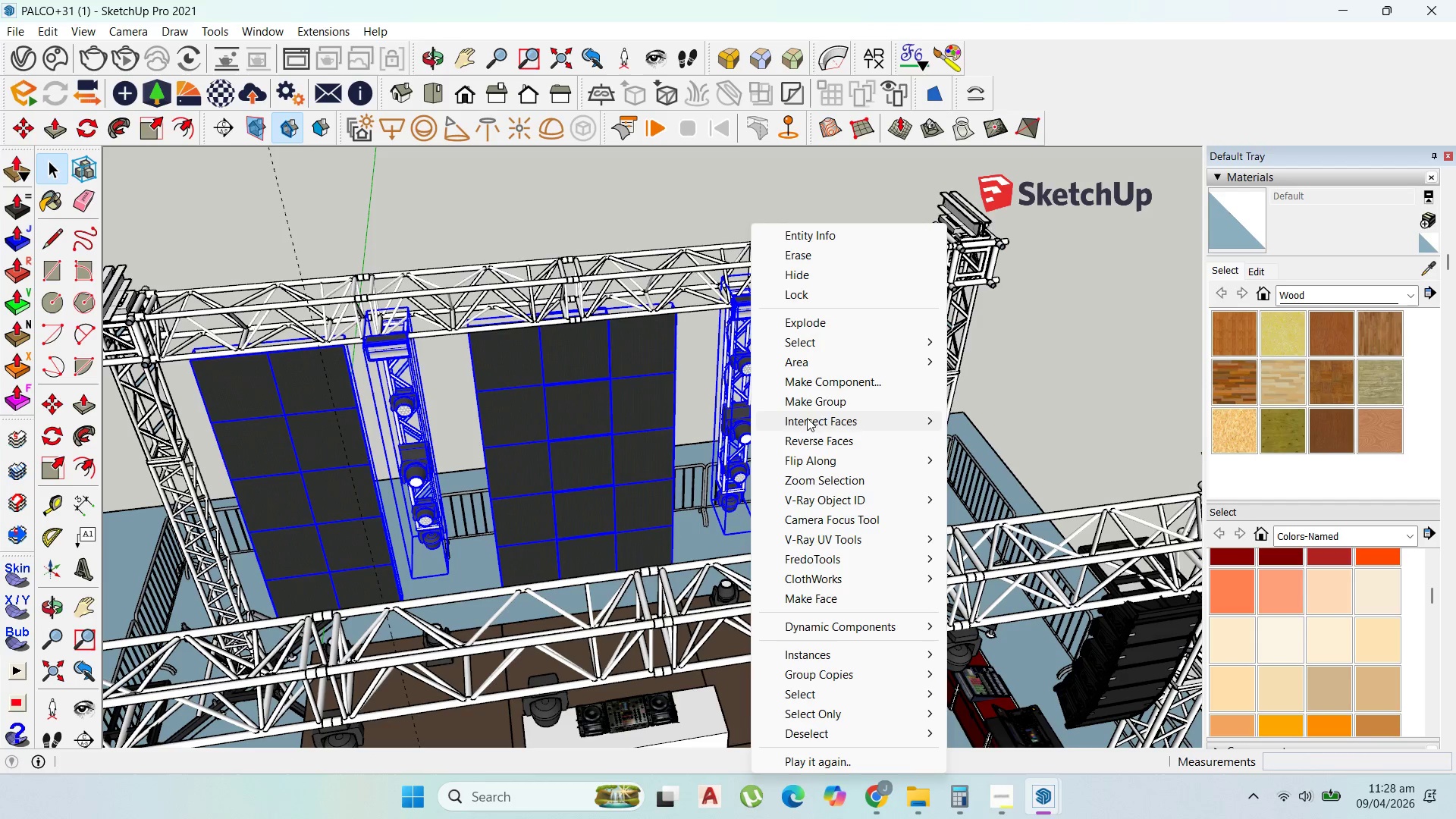 
left_click([810, 410])
 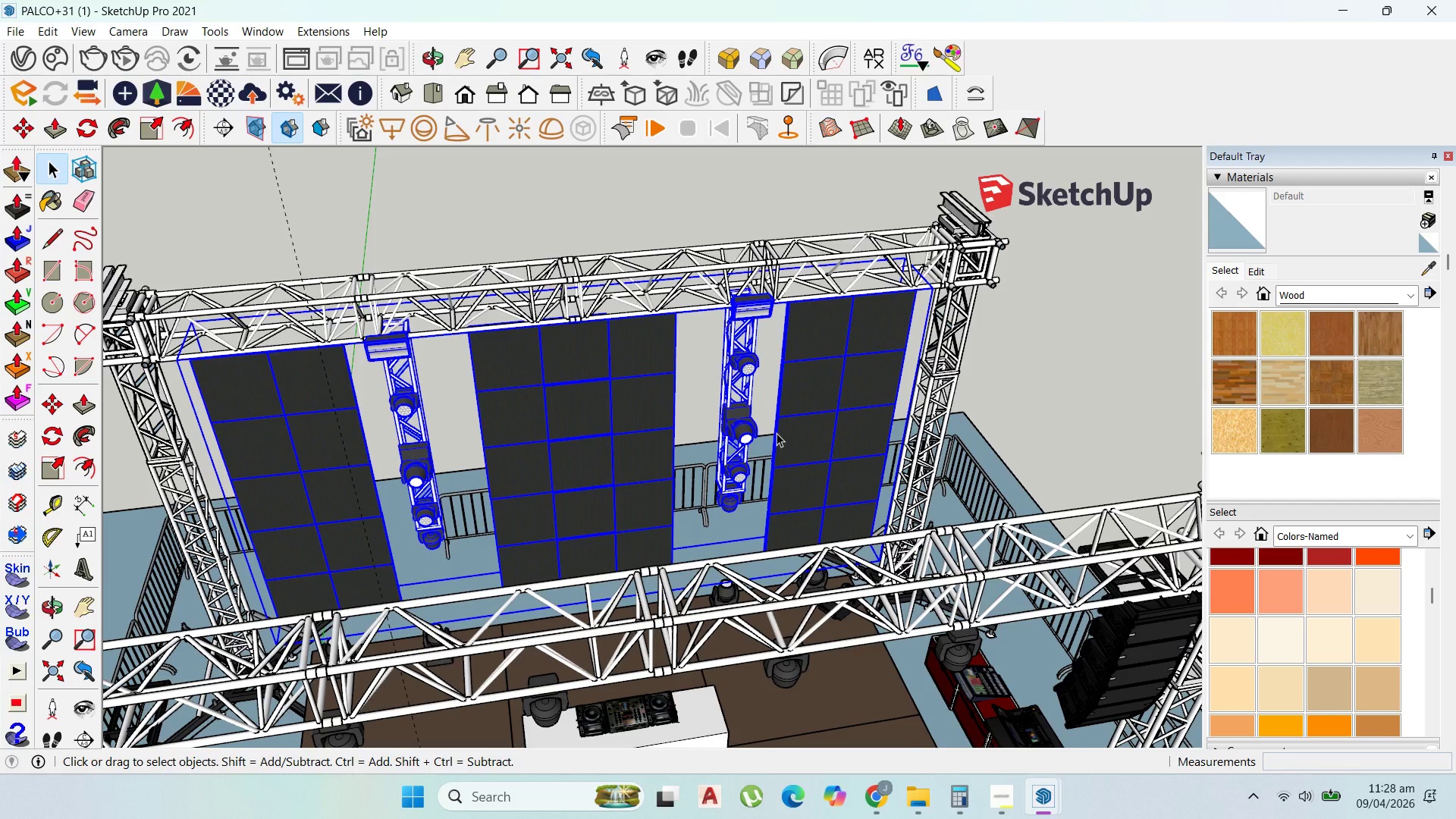 
key(Control+C)
 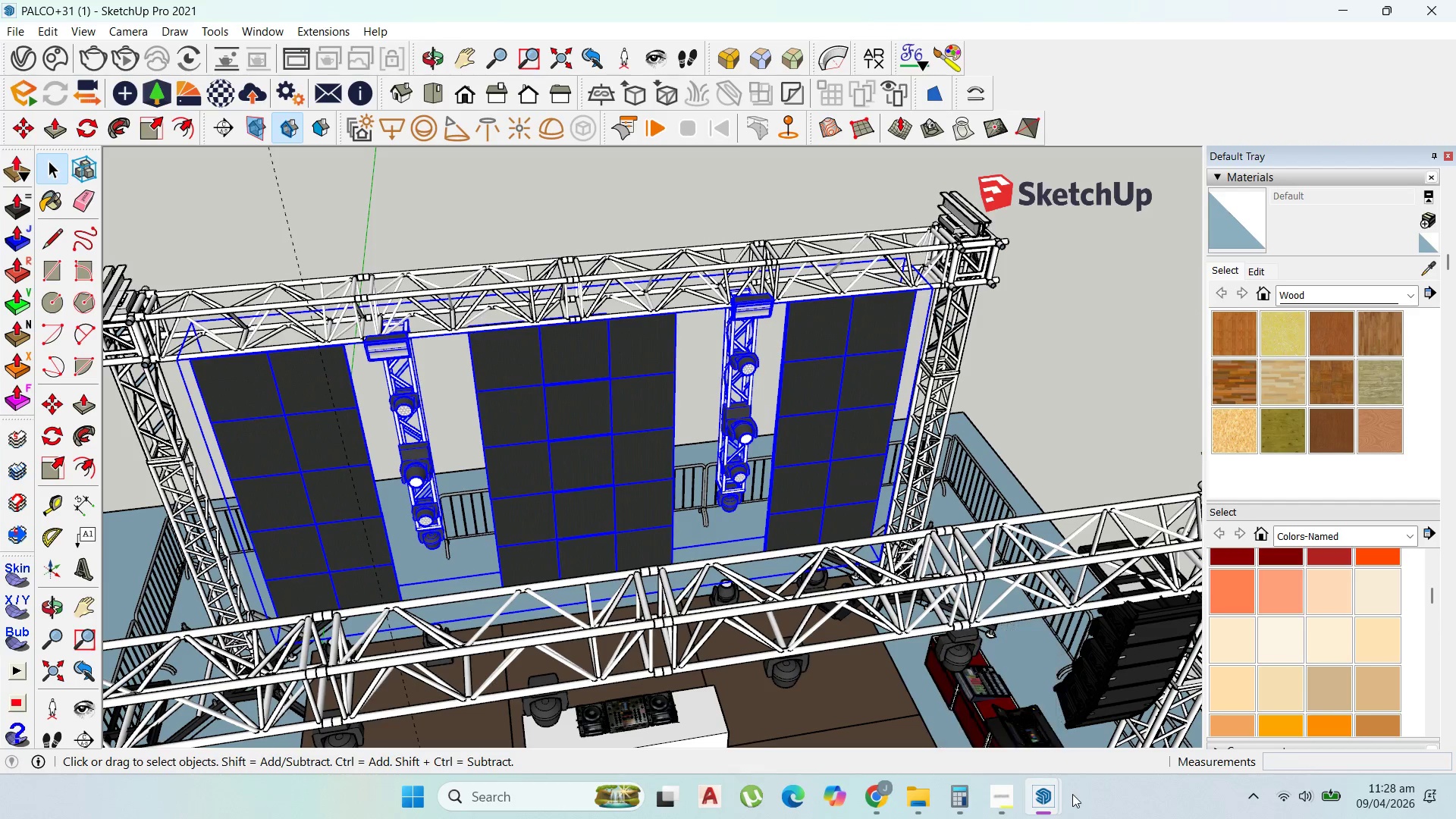 
left_click([760, 699])
 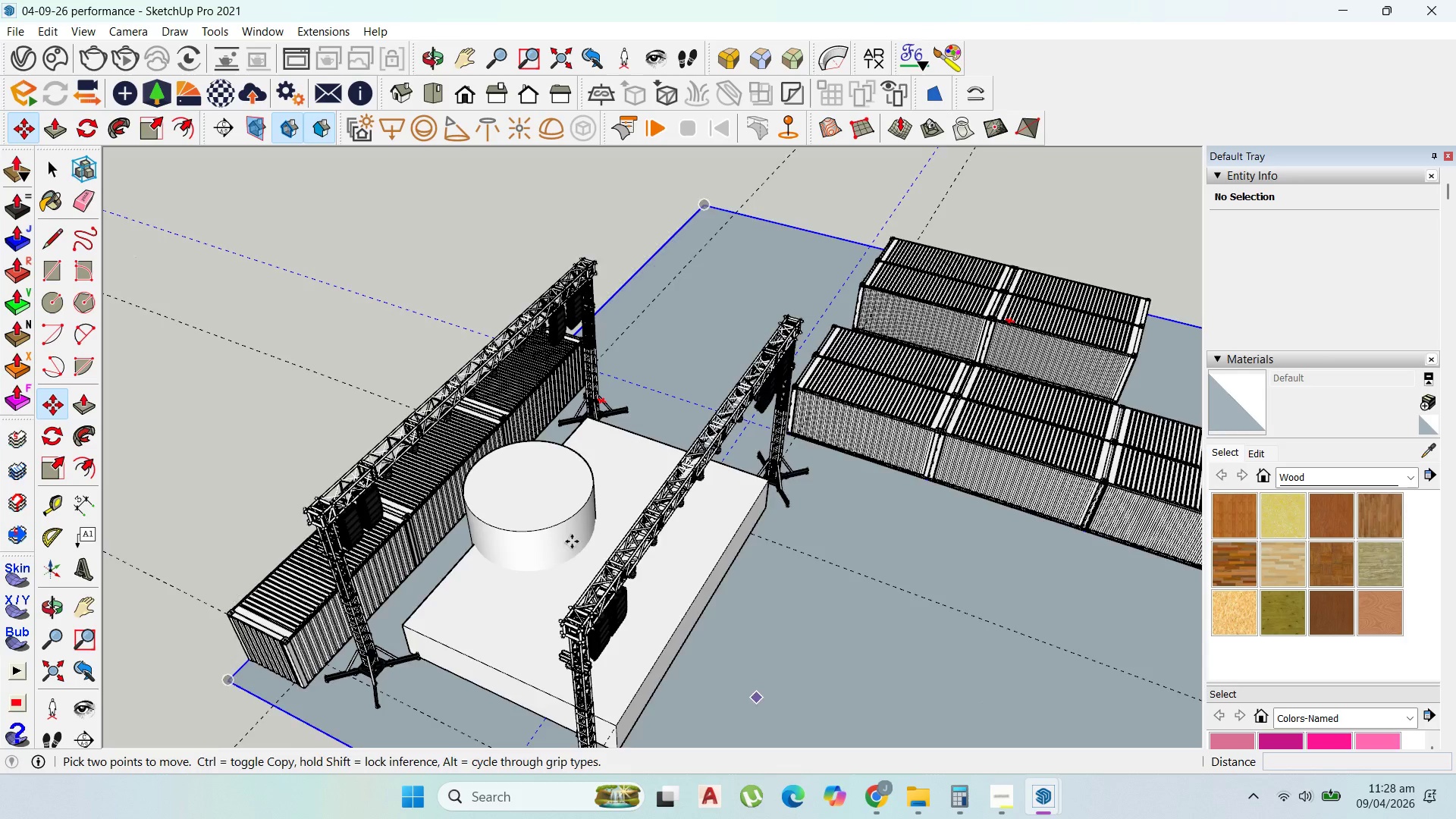 
scroll: coordinate [515, 471], scroll_direction: up, amount: 6.0
 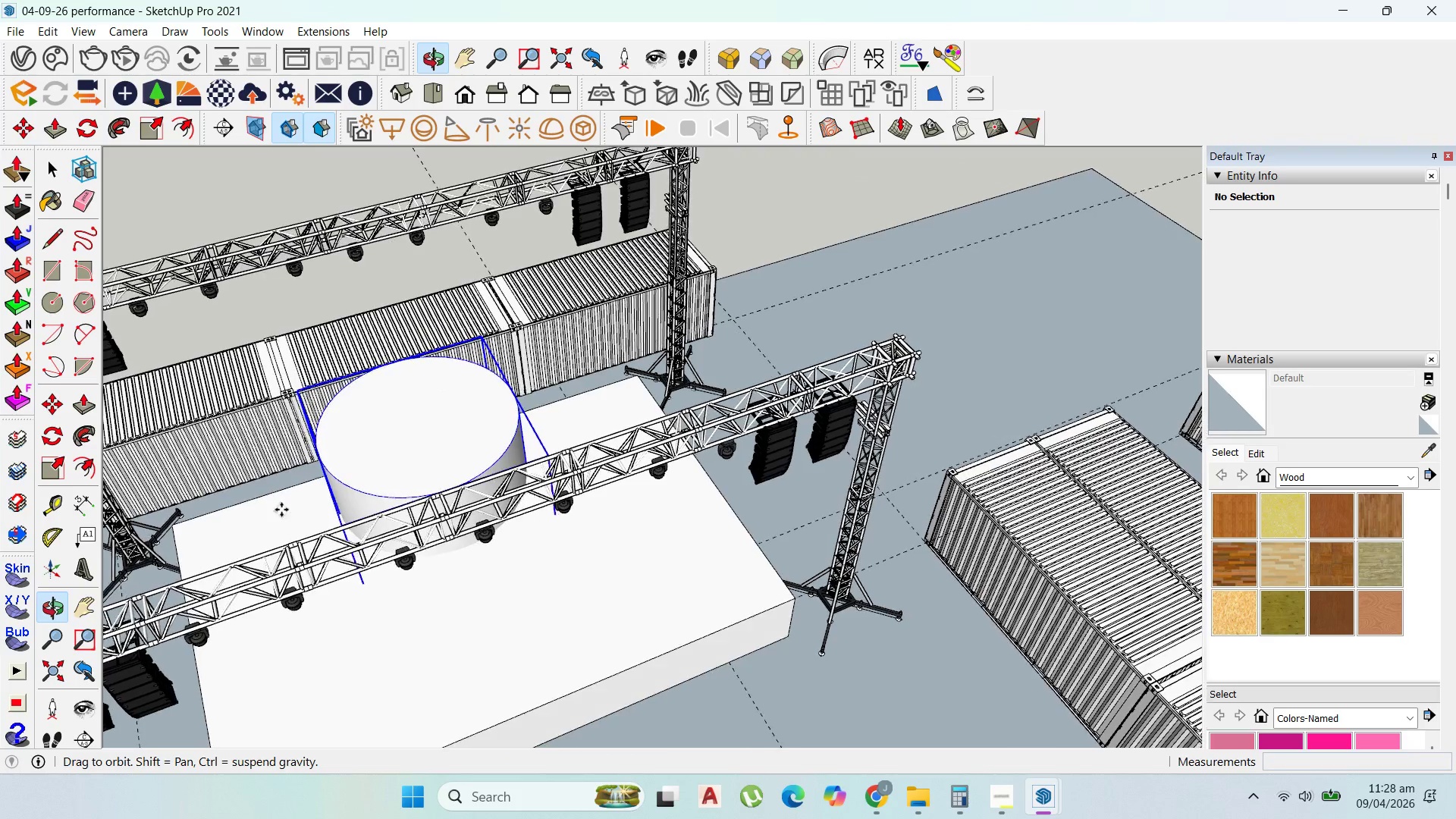 
scroll: coordinate [573, 498], scroll_direction: down, amount: 5.0
 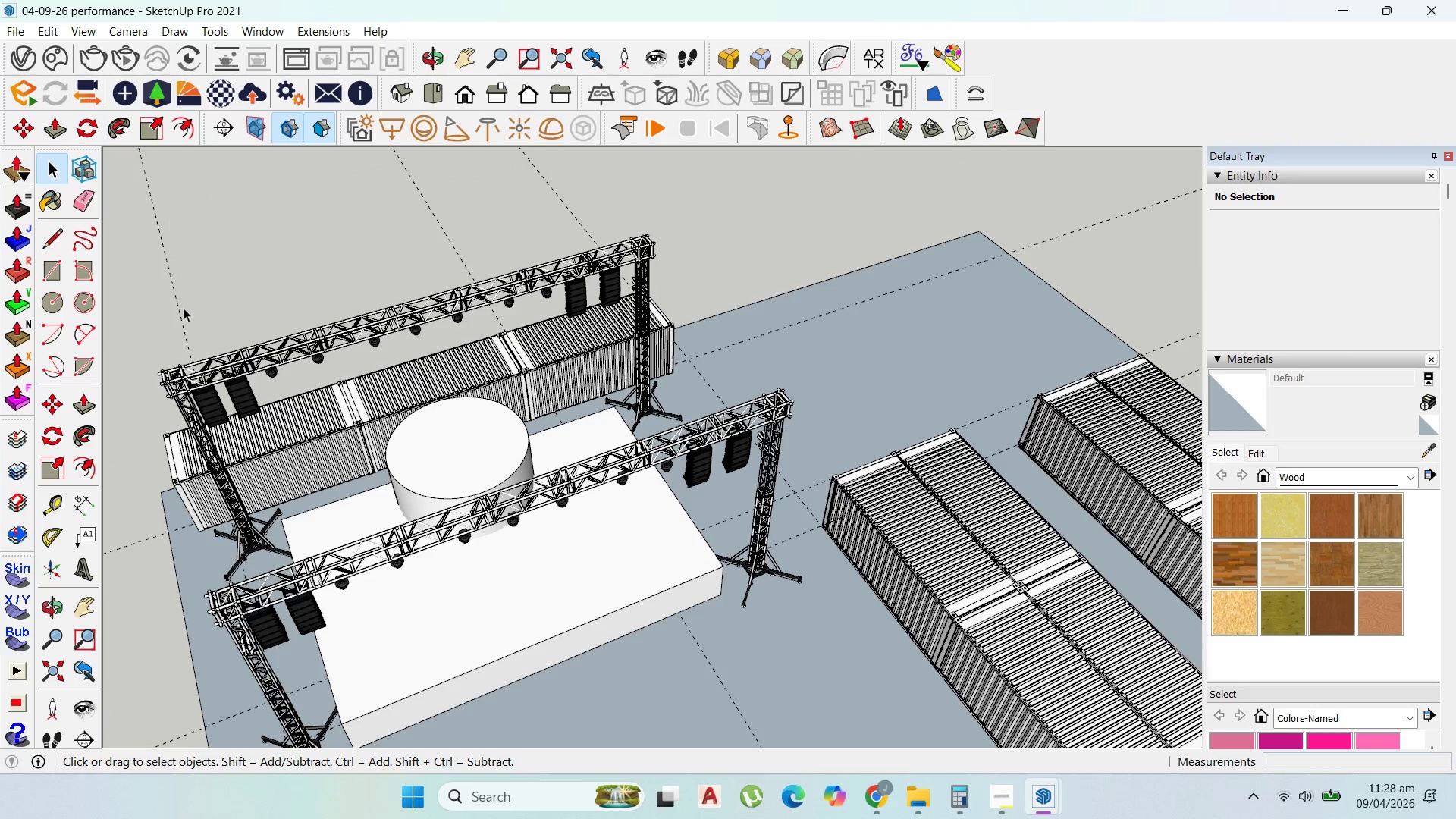 
left_click([217, 362])
 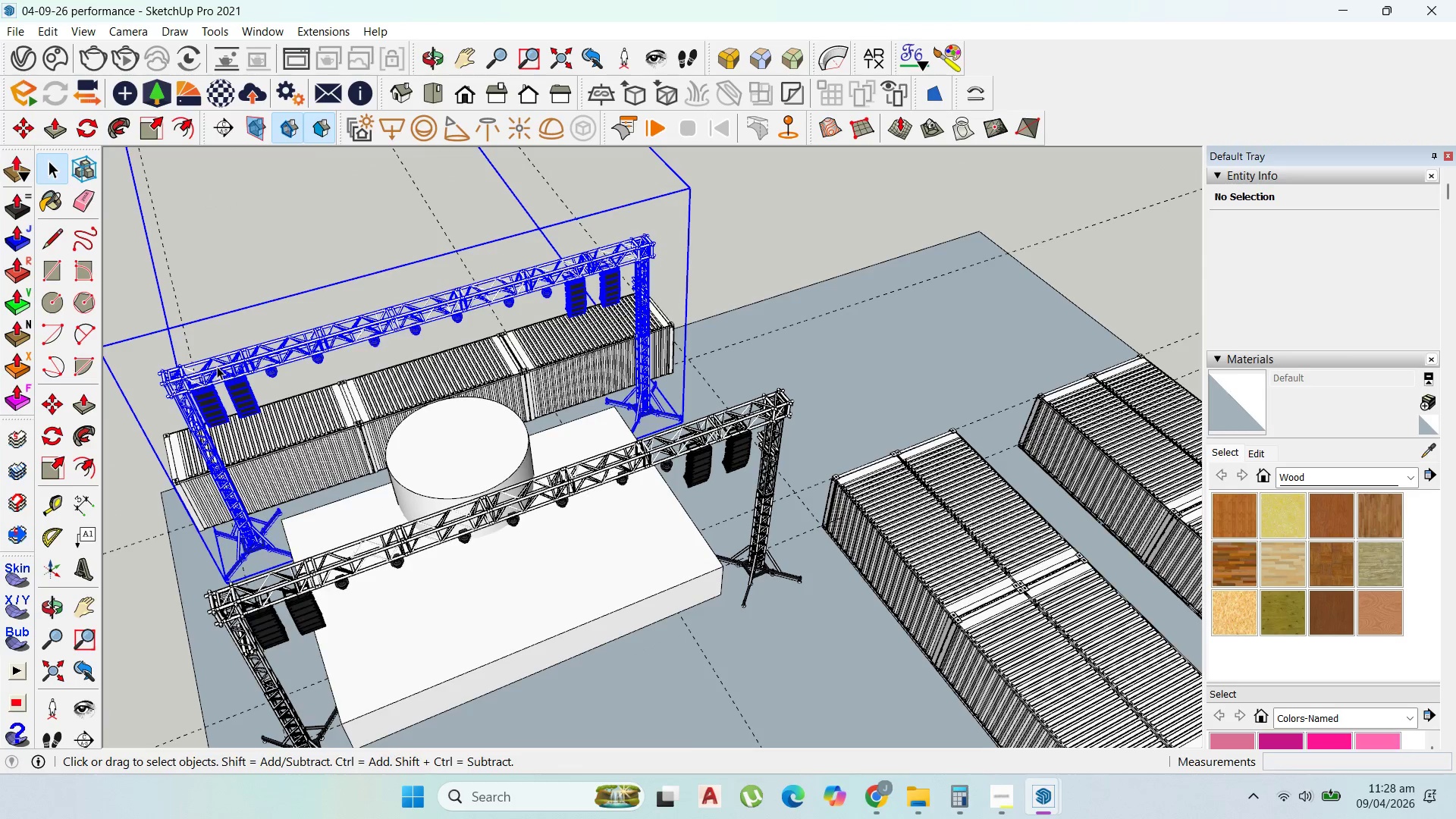 
right_click([217, 366])
 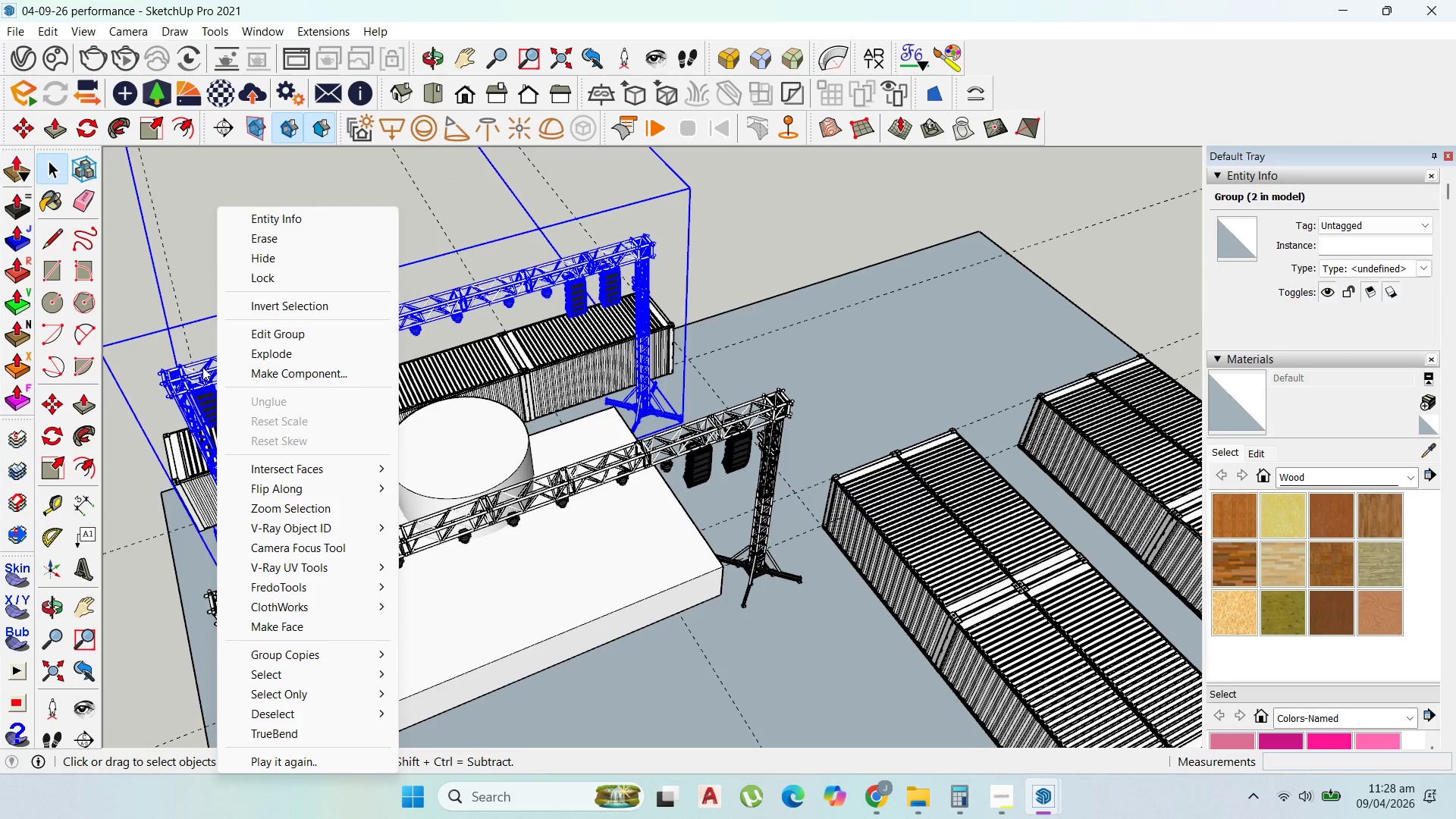 
double_click([202, 367])
 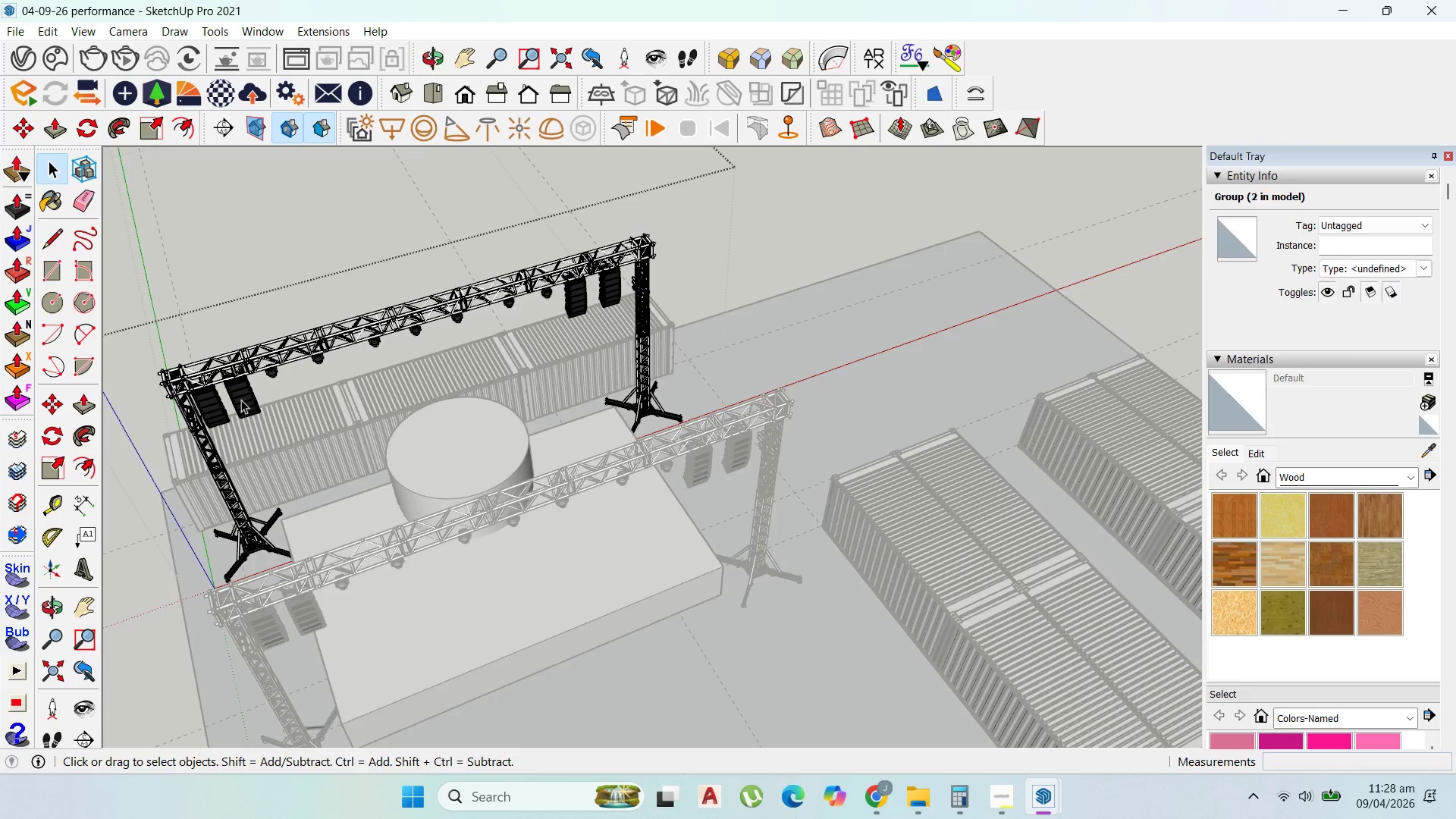 
left_click([242, 400])
 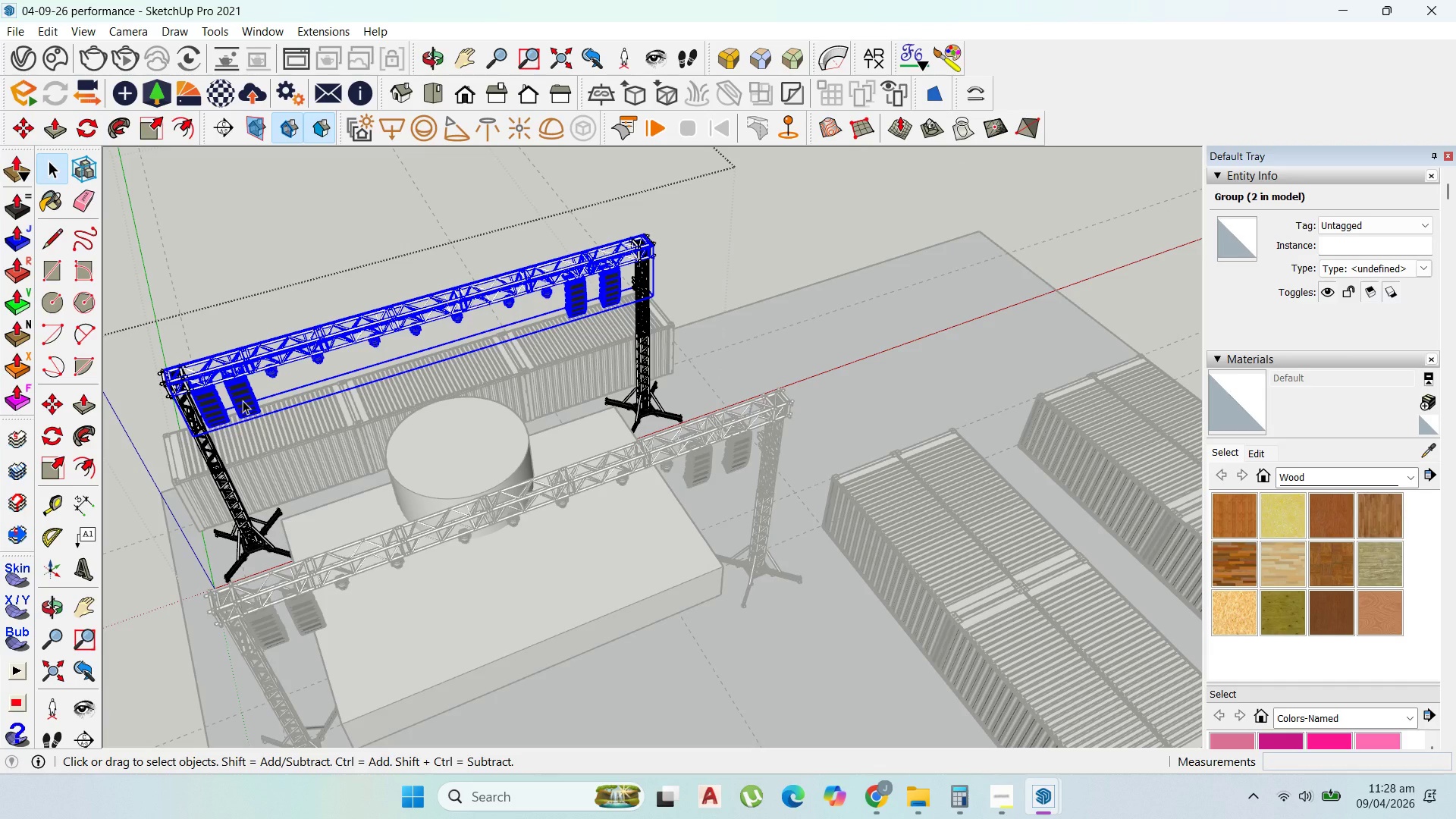 
double_click([243, 400])
 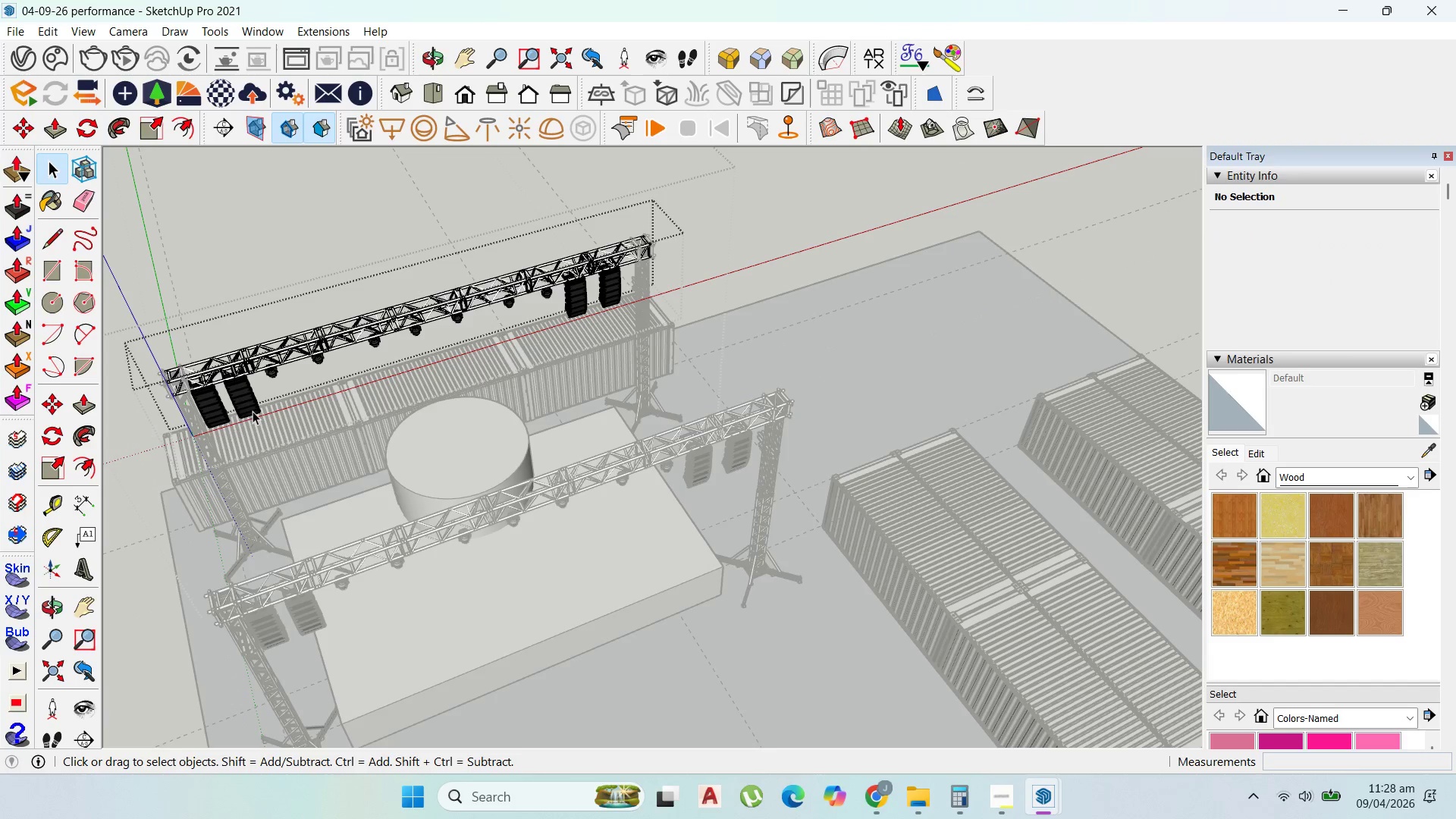 
left_click([253, 410])
 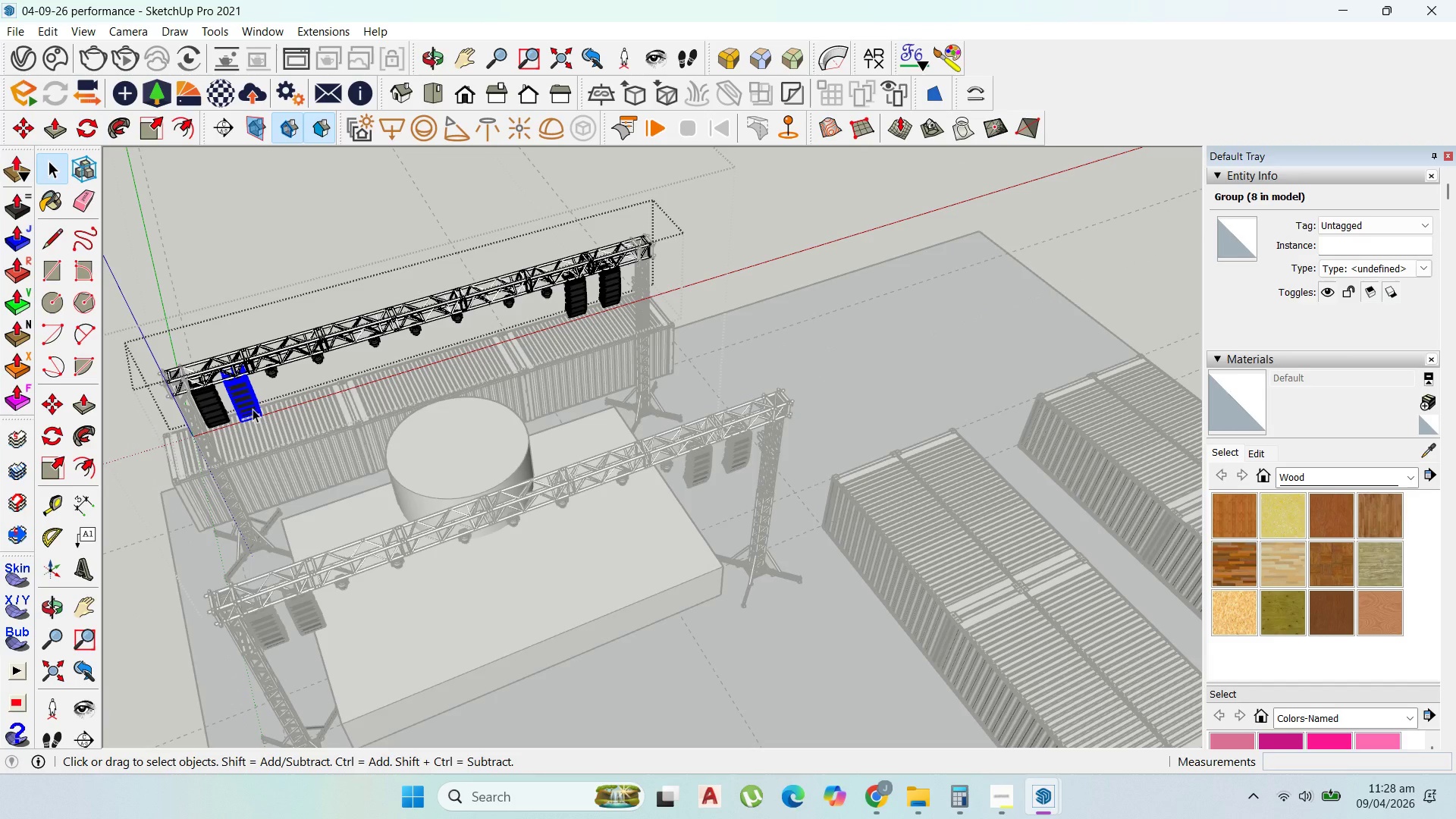 
key(Delete)
 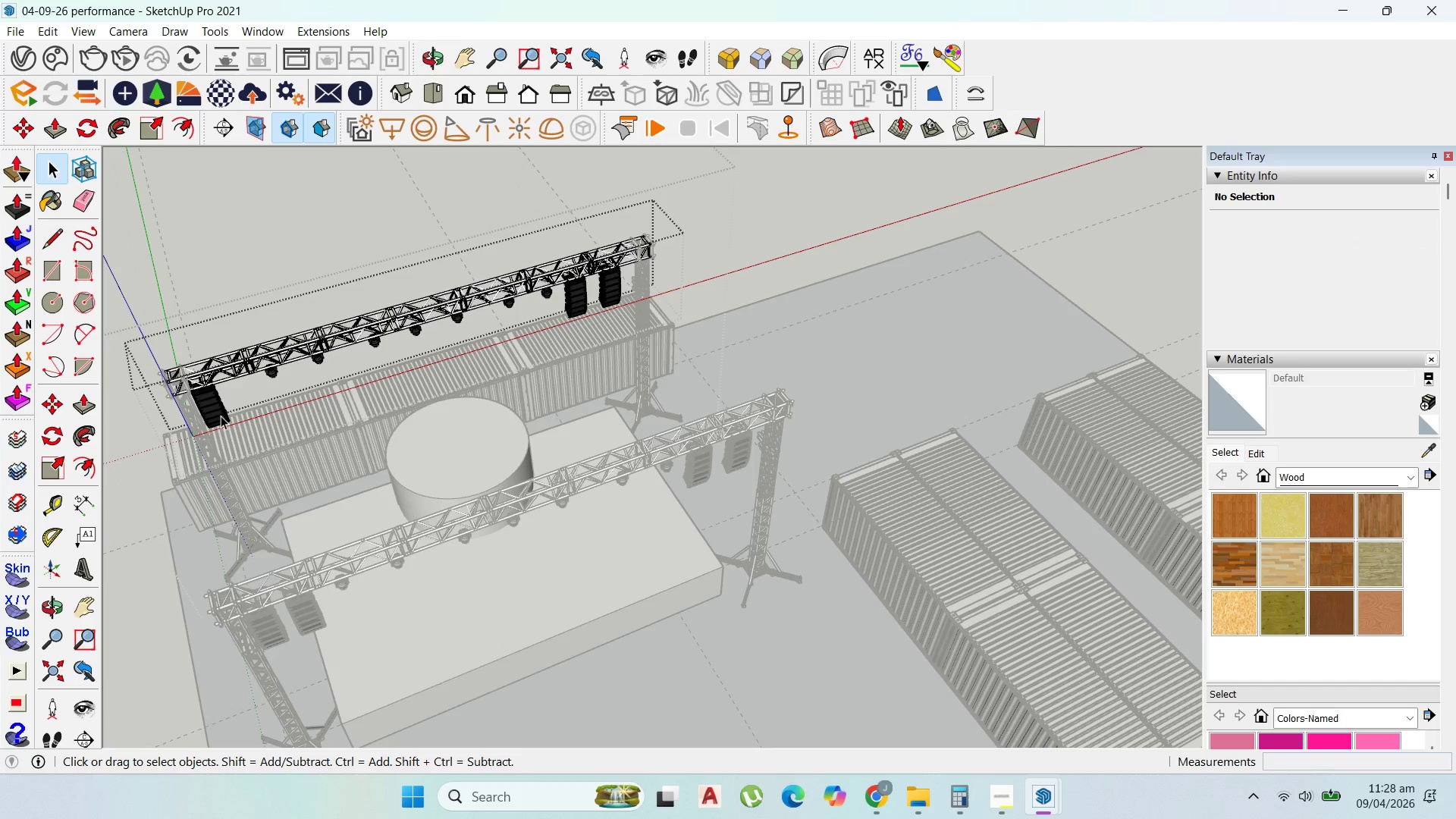 
left_click([220, 415])
 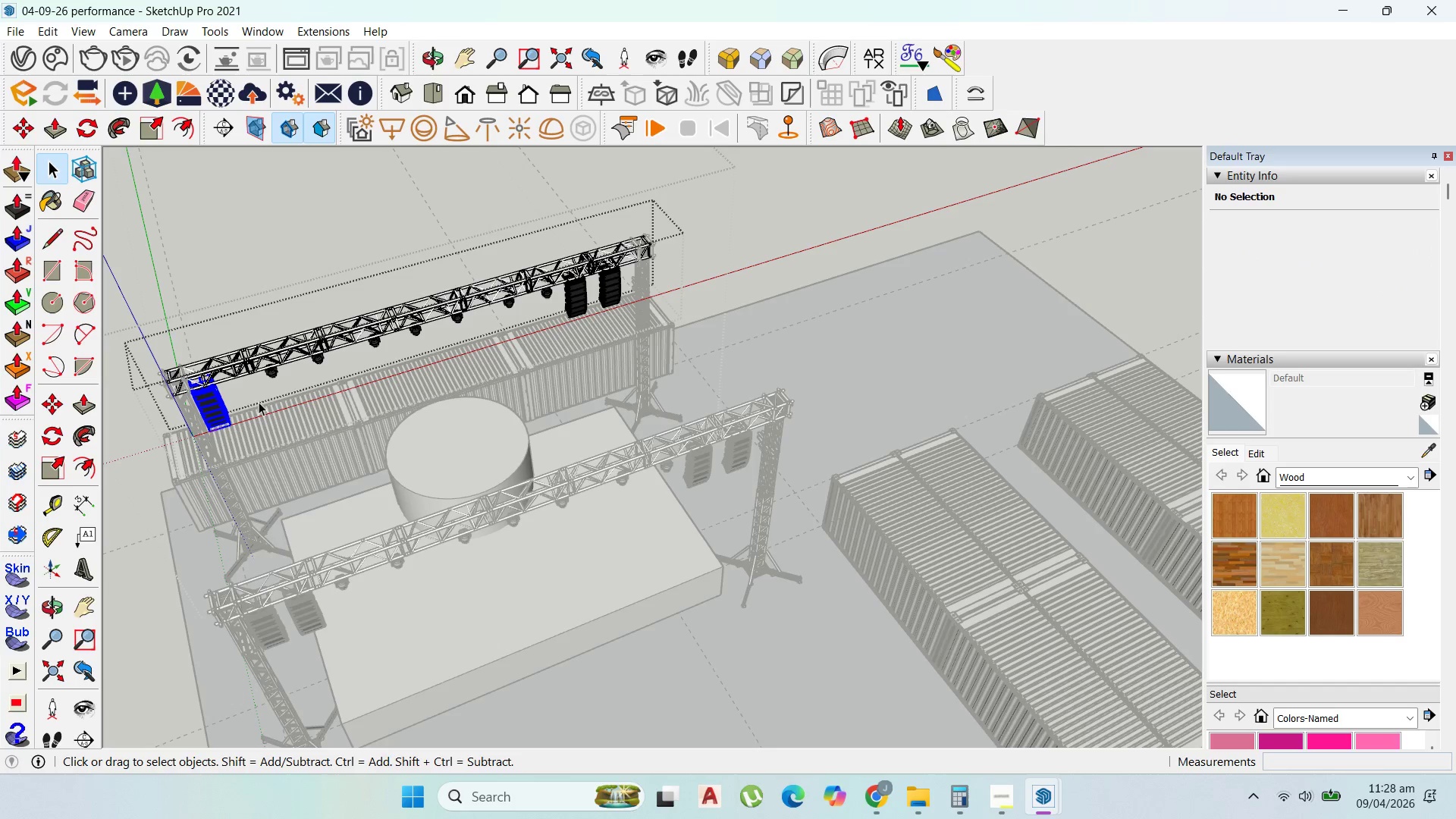 
key(Delete)
 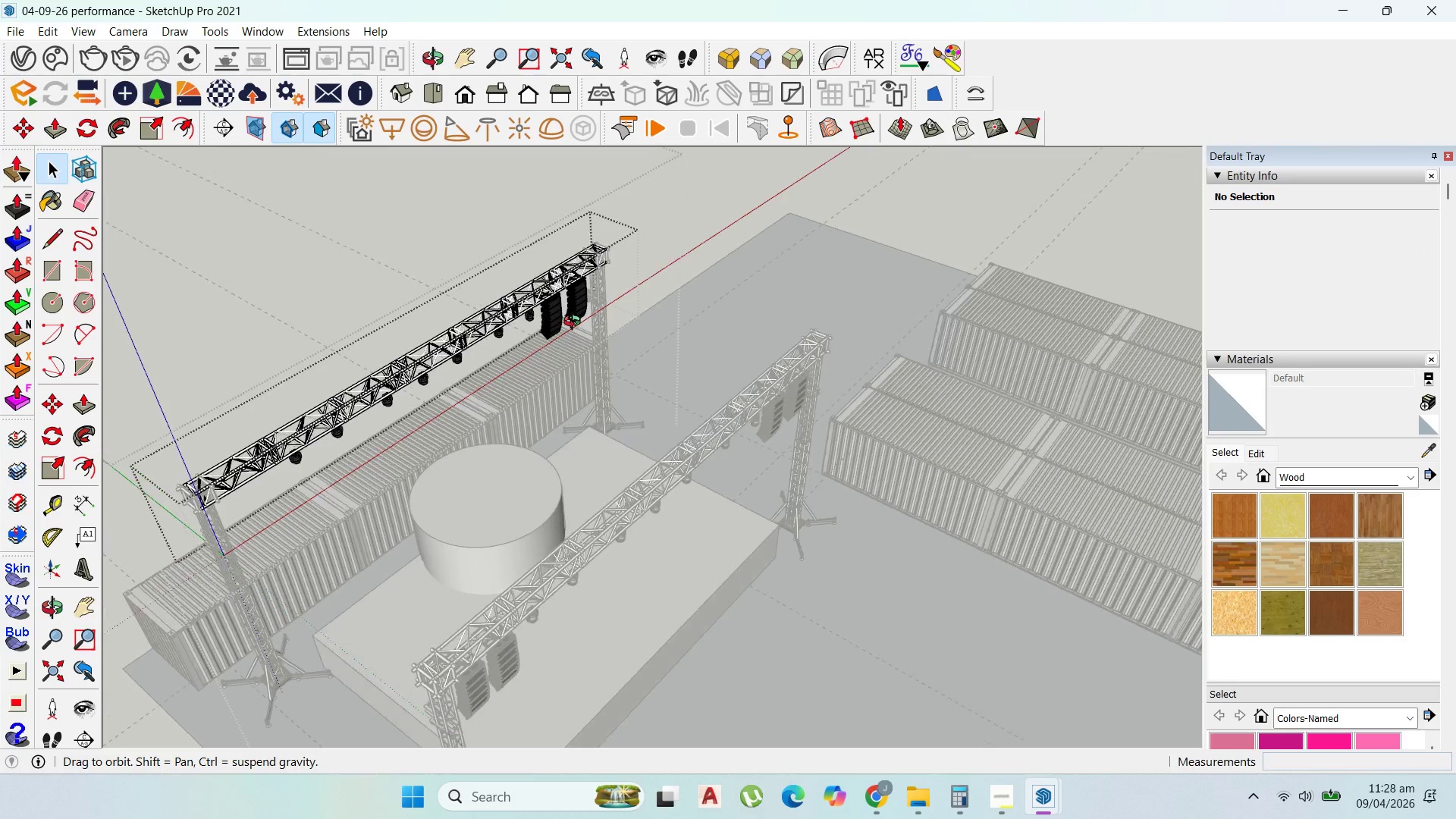 
left_click([559, 322])
 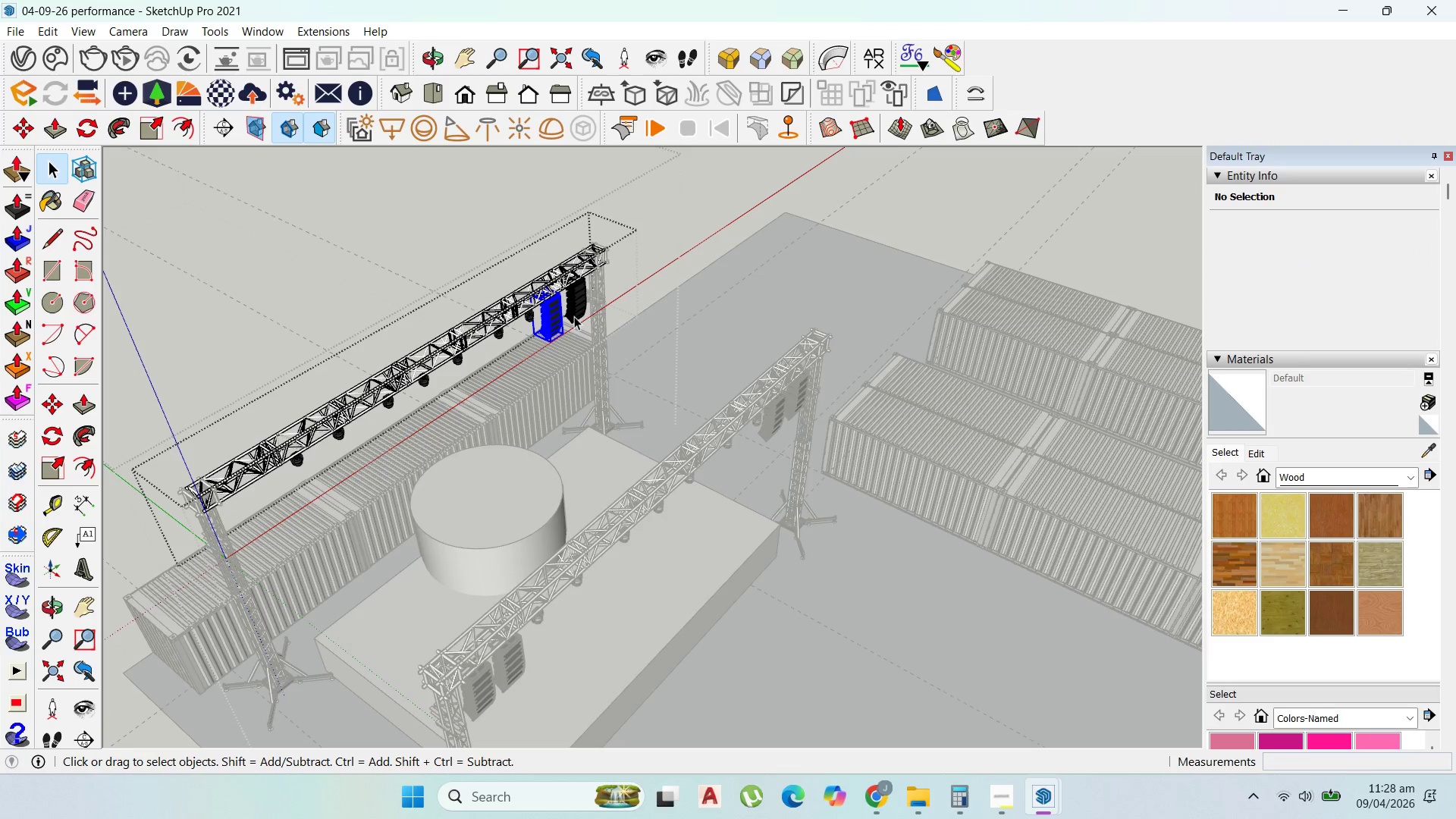 
key(Delete)
 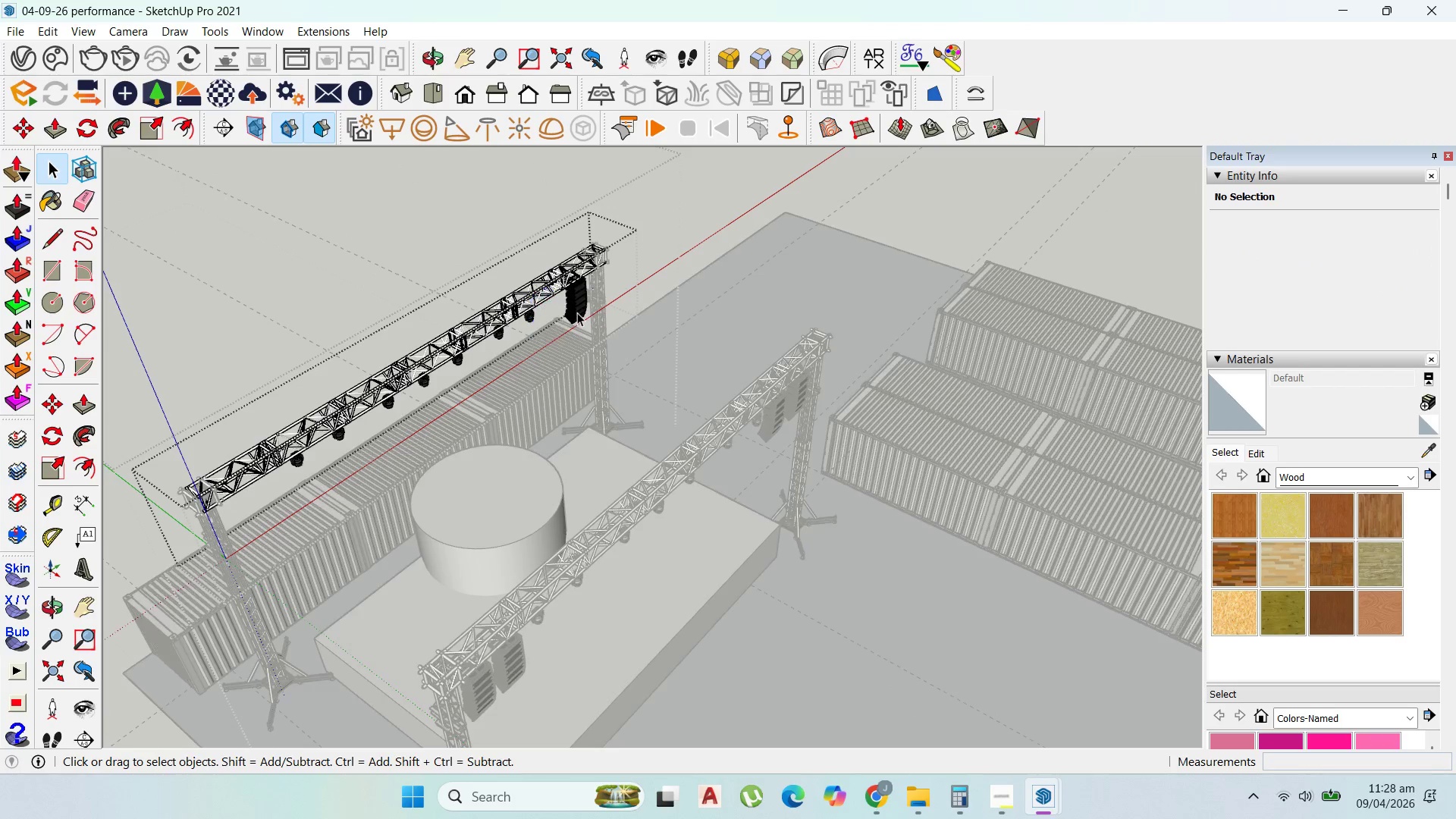 
left_click([577, 312])
 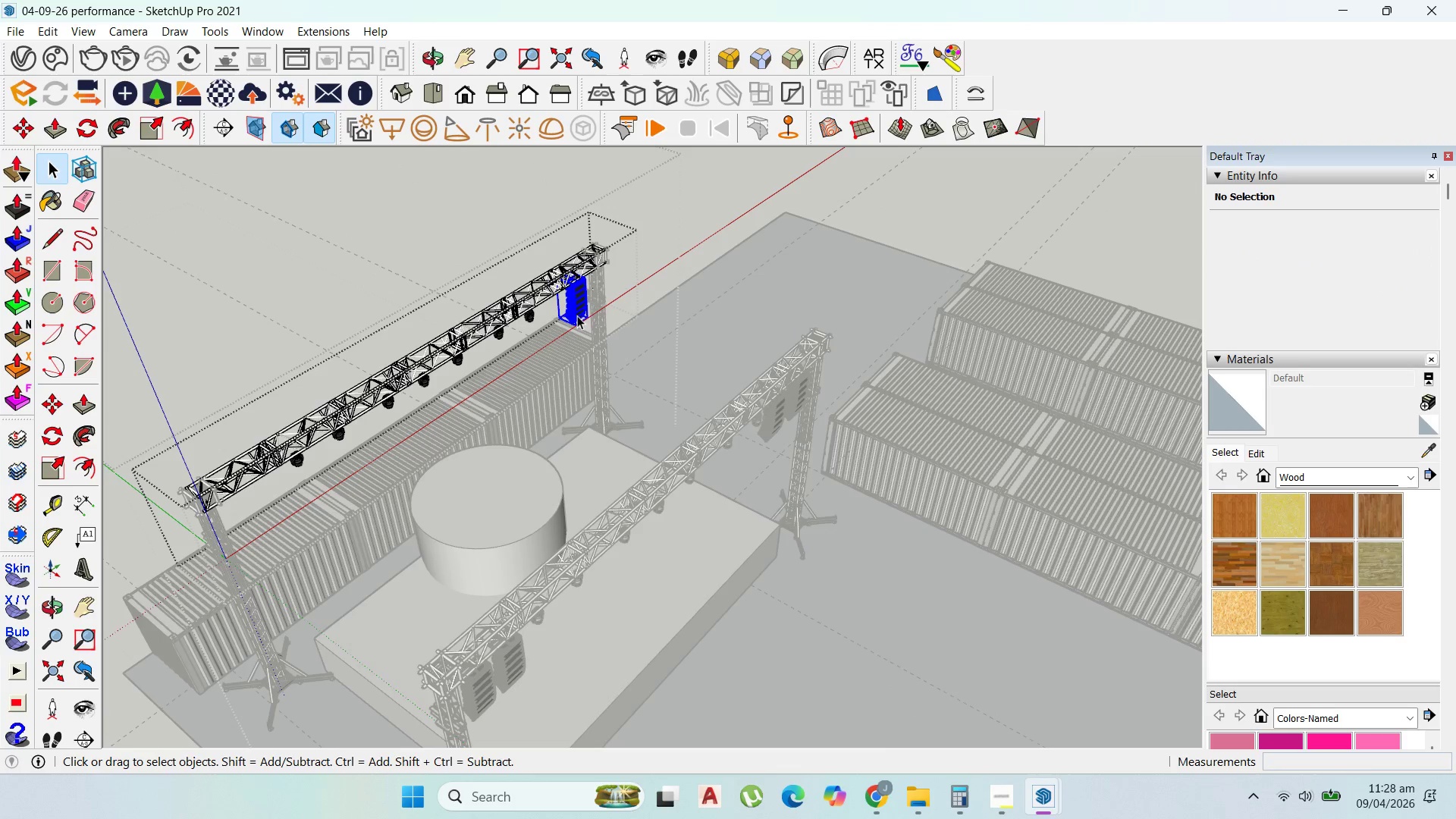 
key(Delete)
 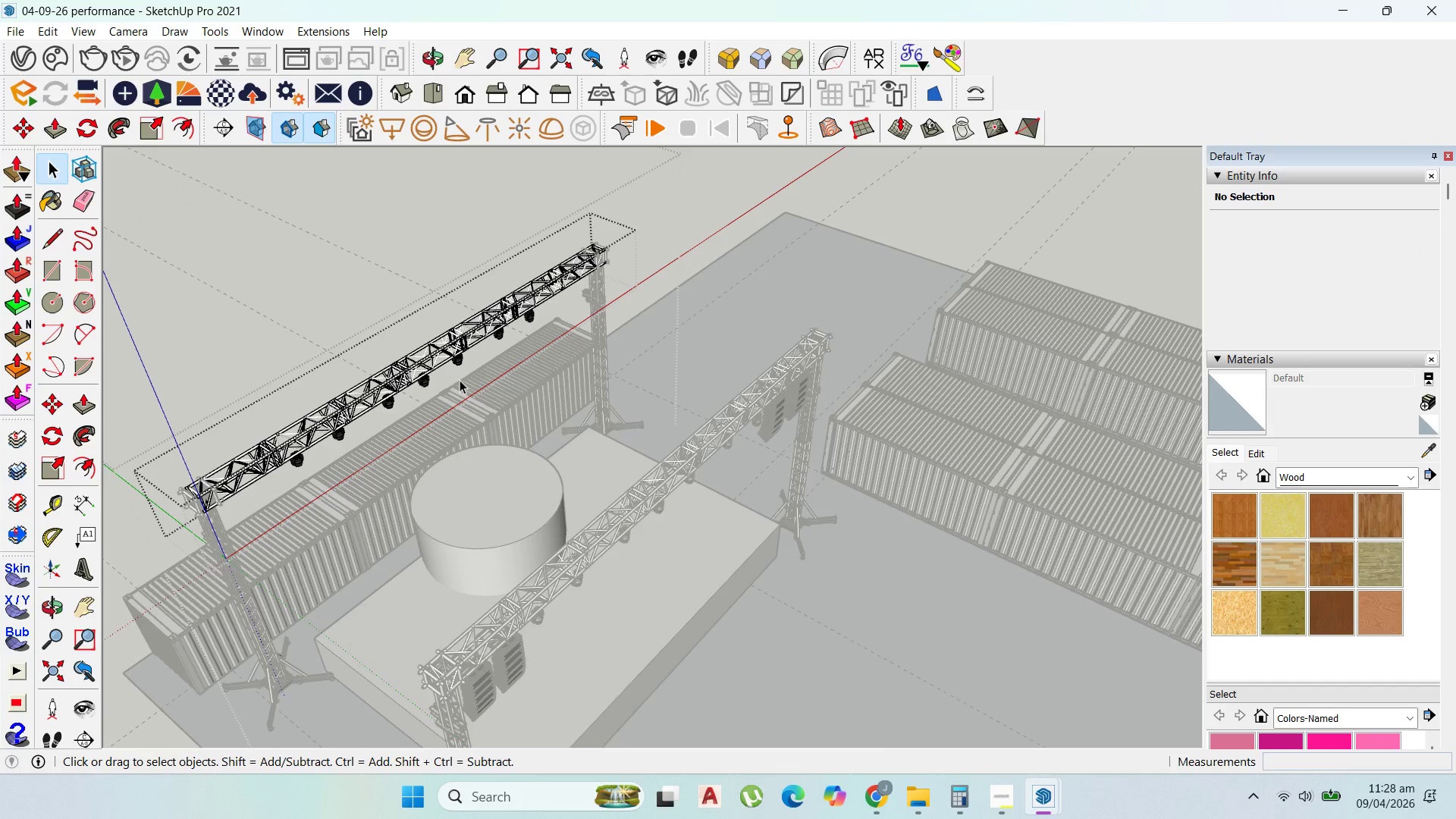 
key(Escape)
 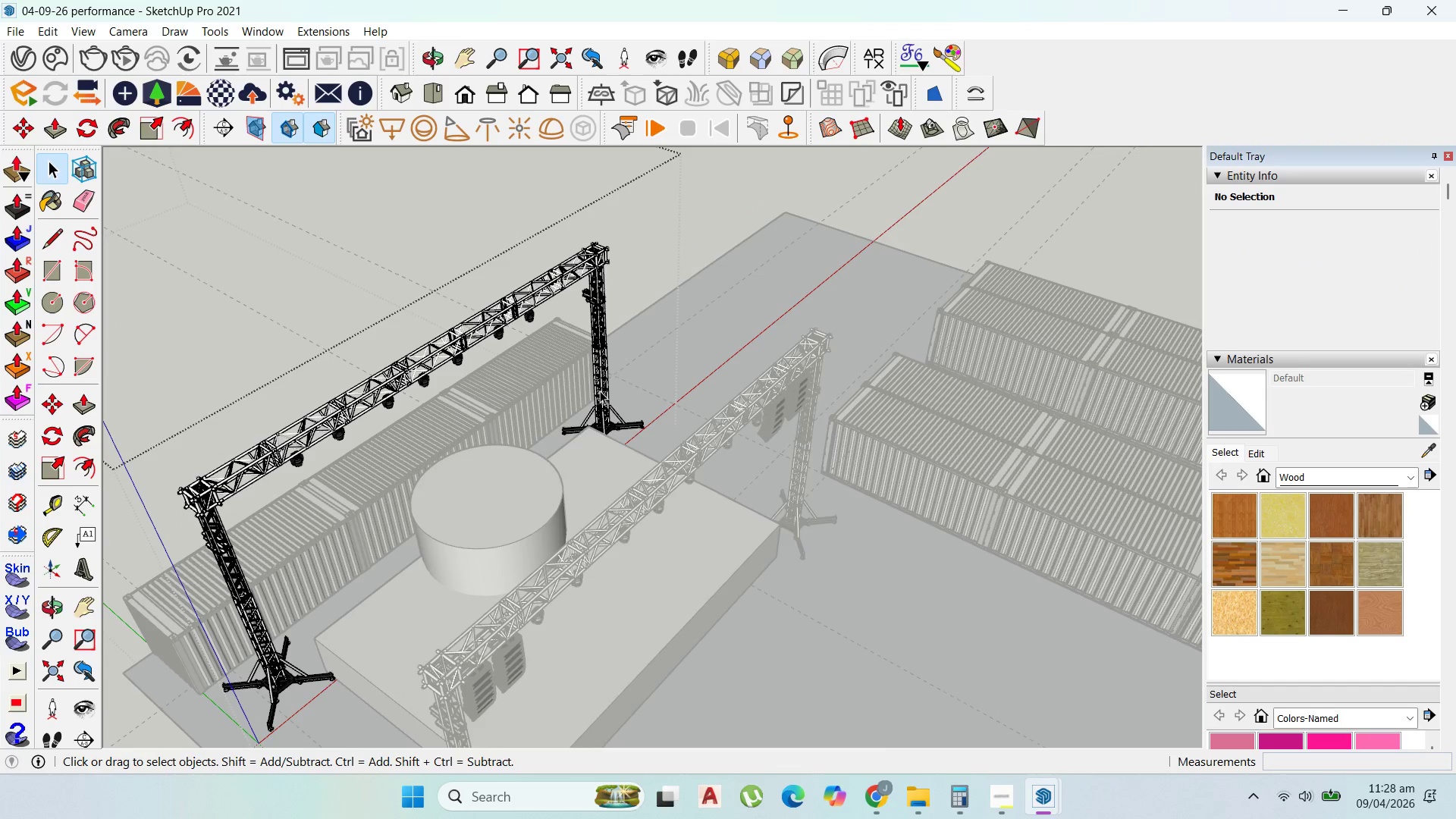 
key(Escape)
 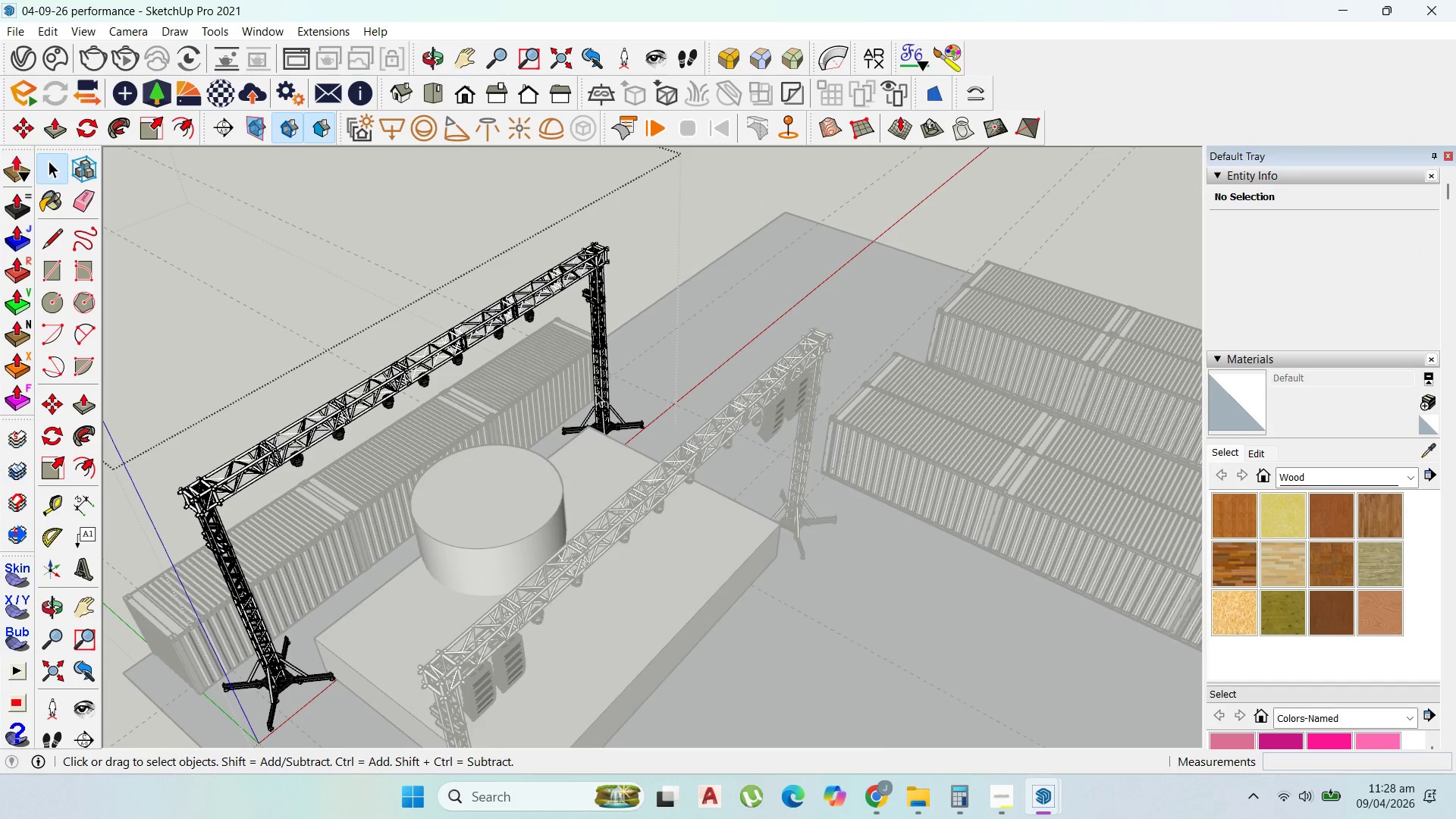 
key(Escape)
 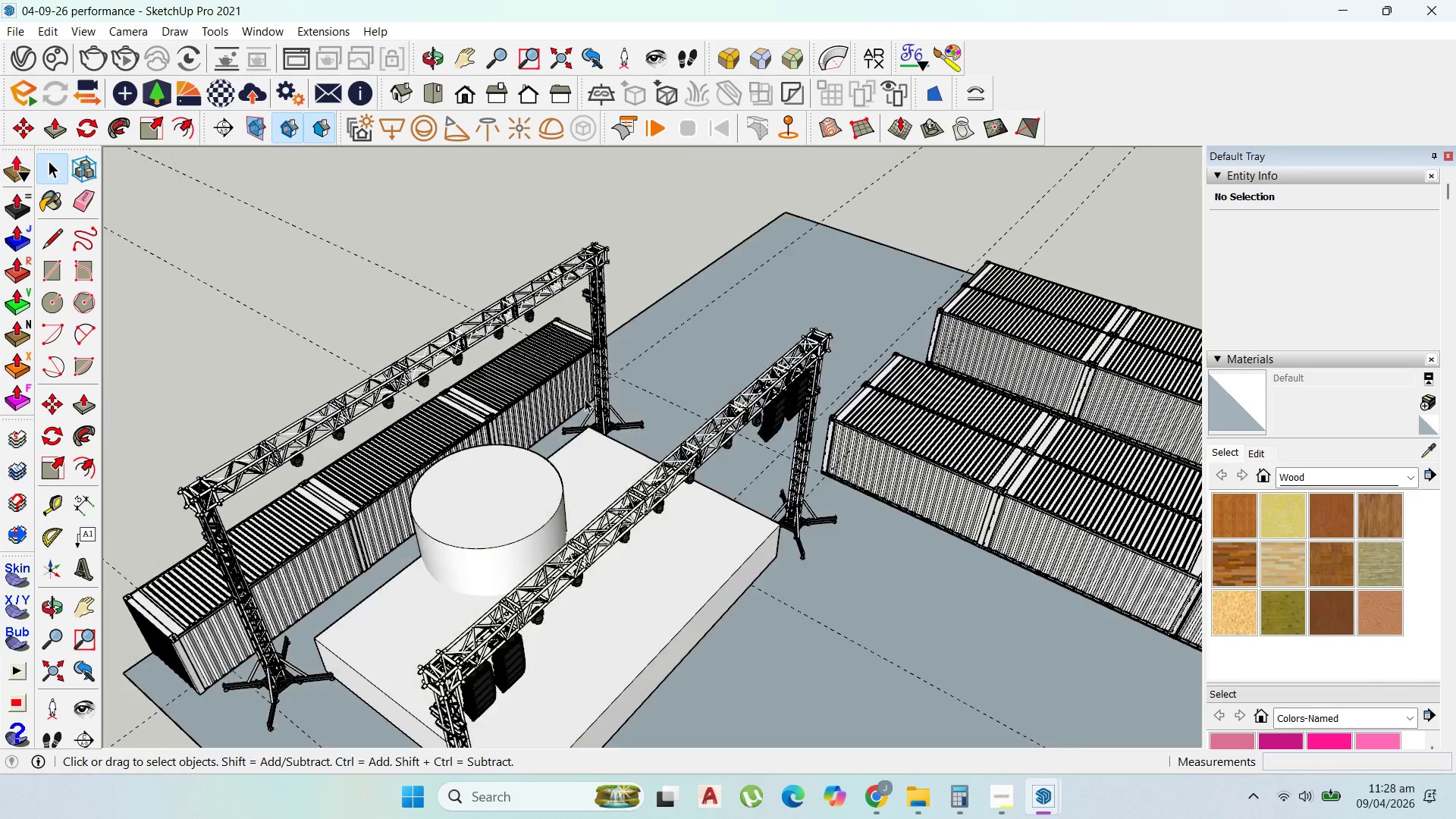 
key(Escape)
 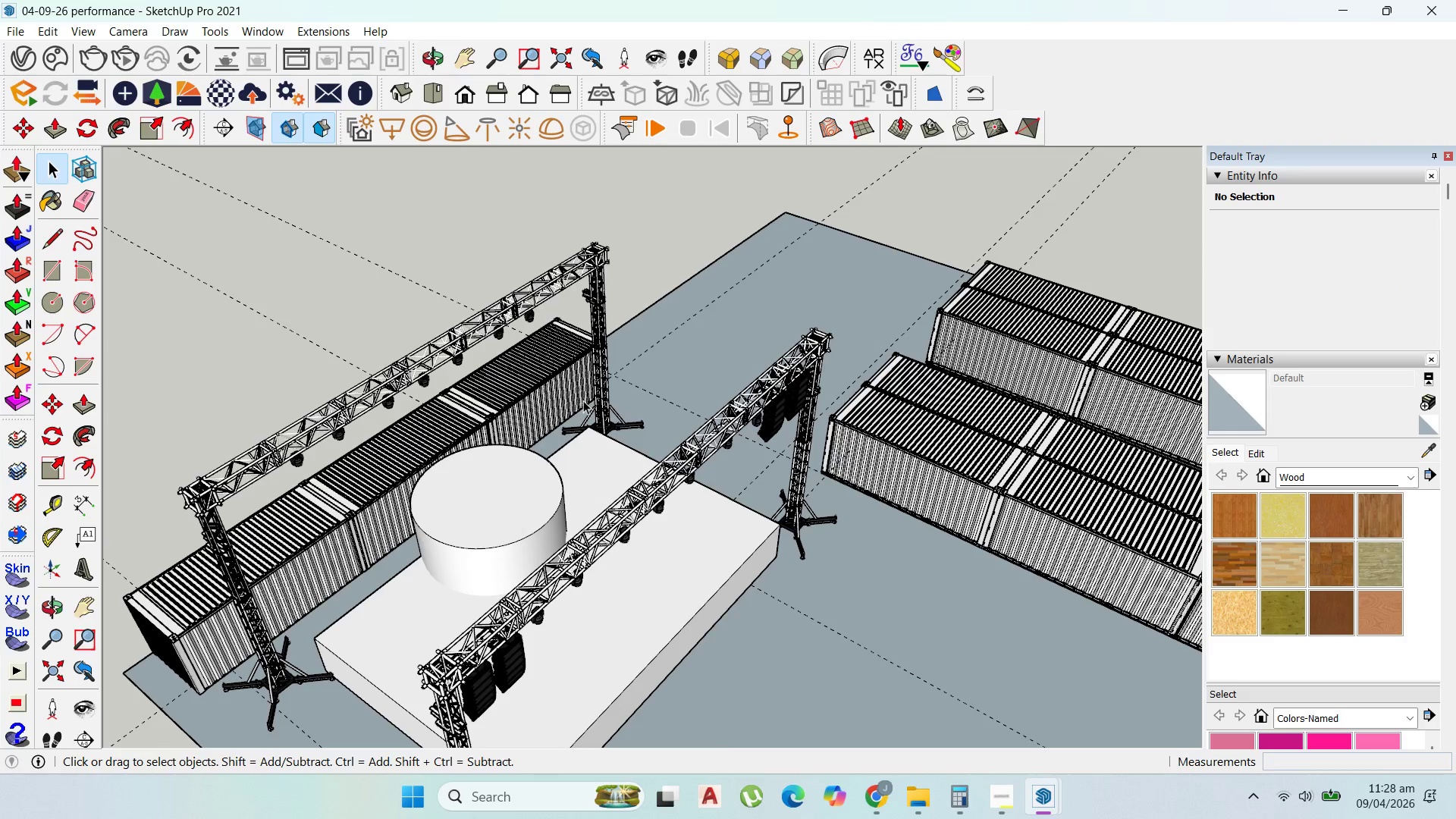 
key(Escape)
 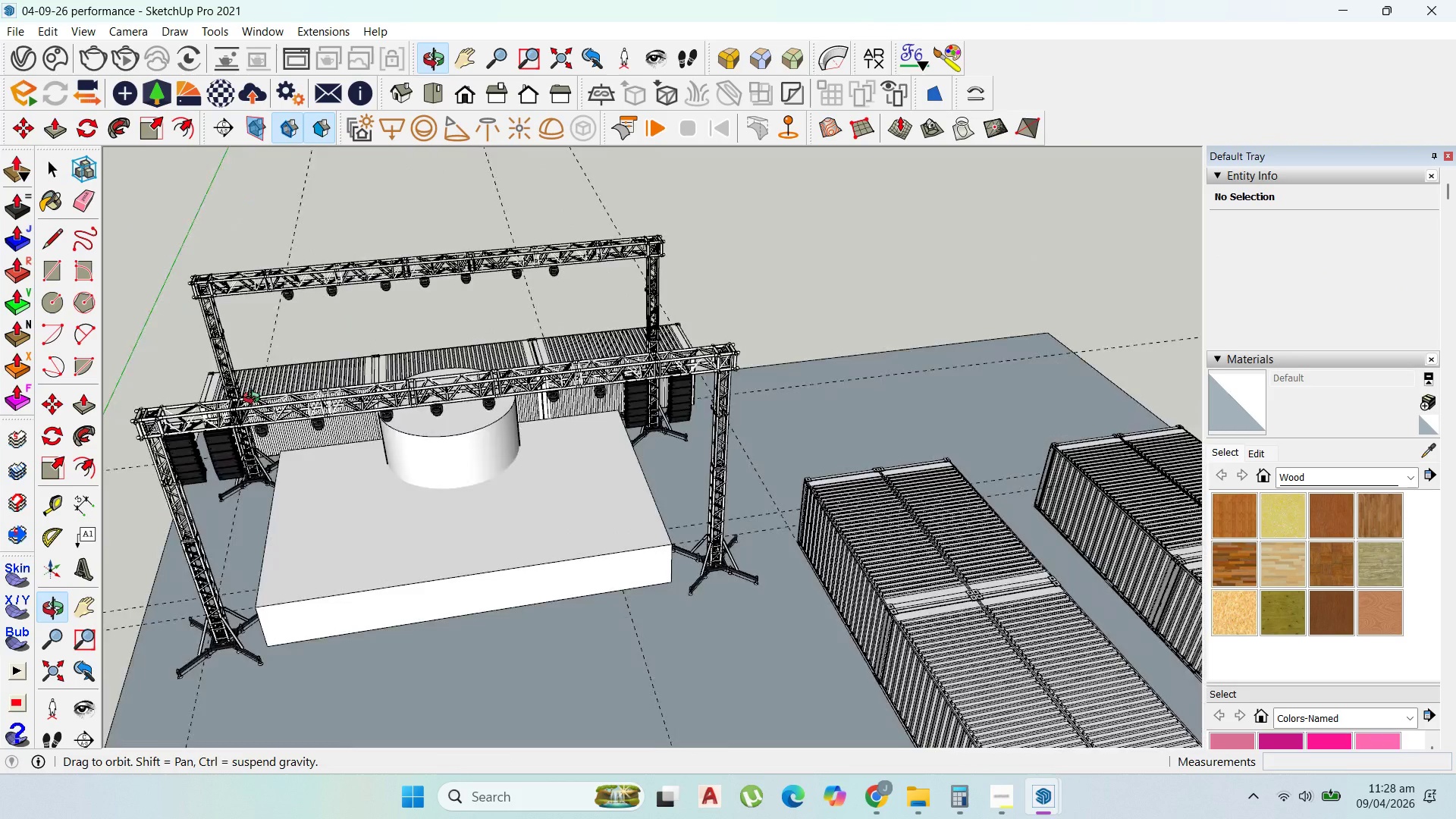 
key(Control+V)
 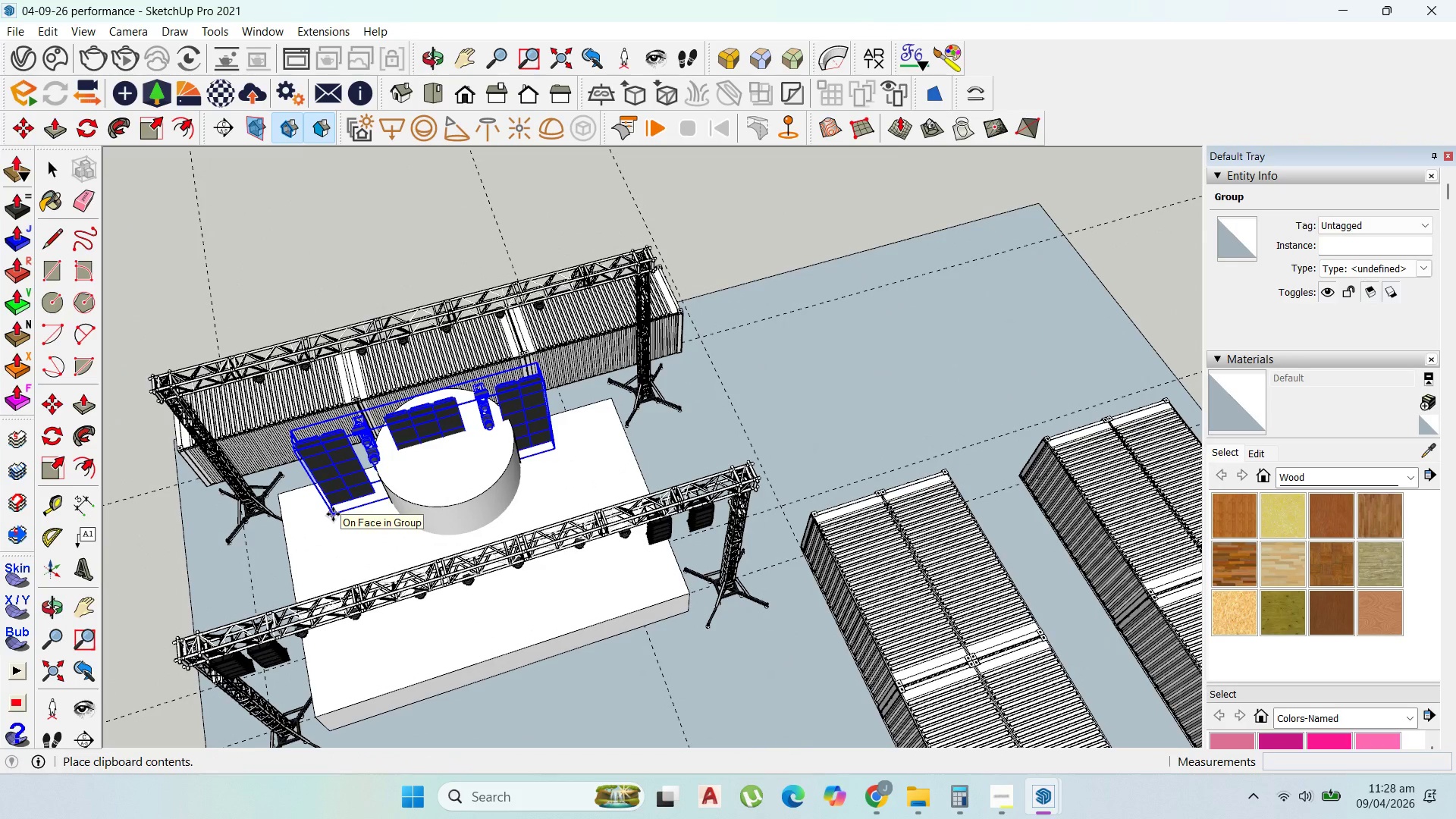 
scroll: coordinate [303, 442], scroll_direction: up, amount: 11.0
 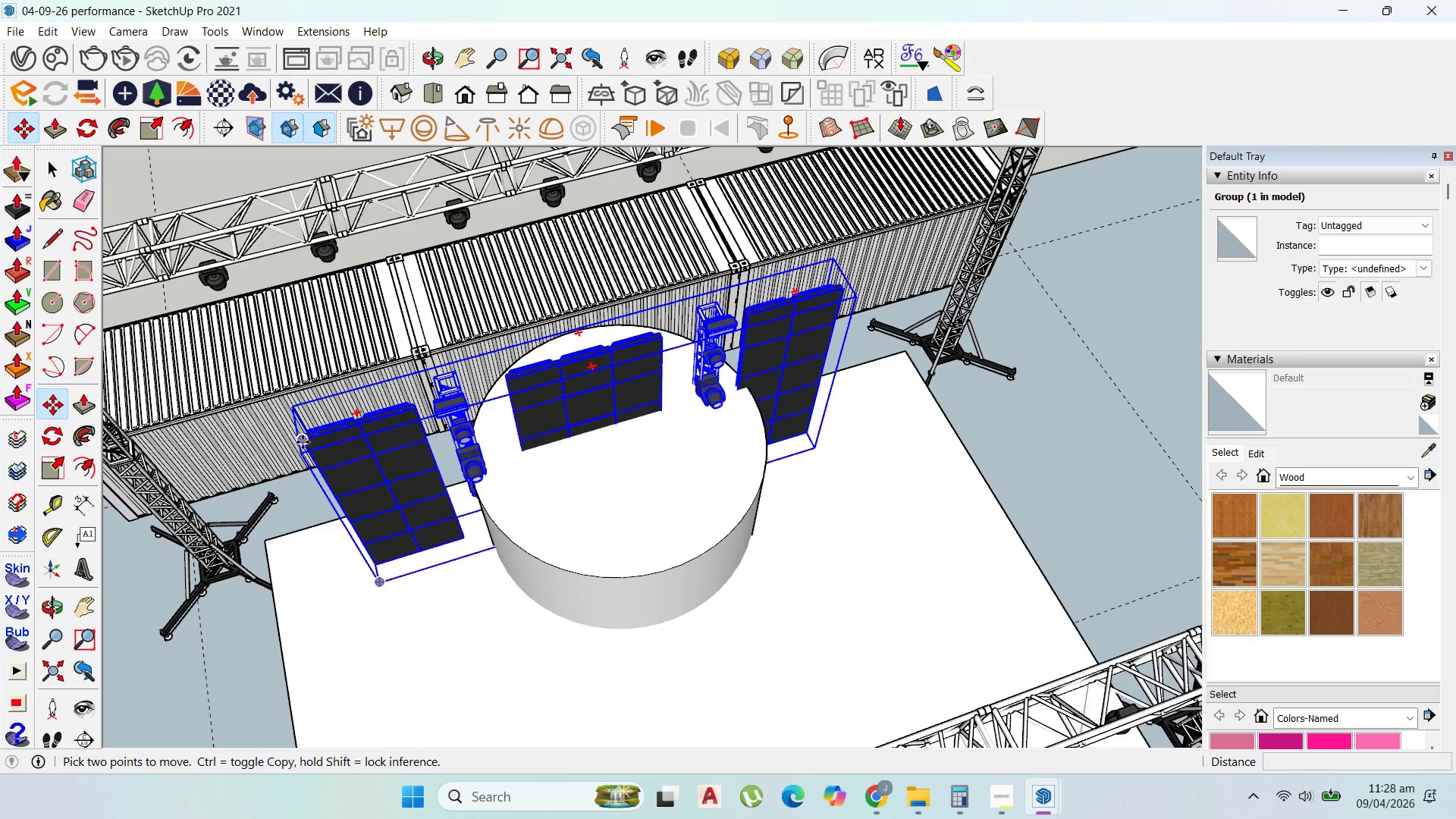 
left_click([303, 442])
 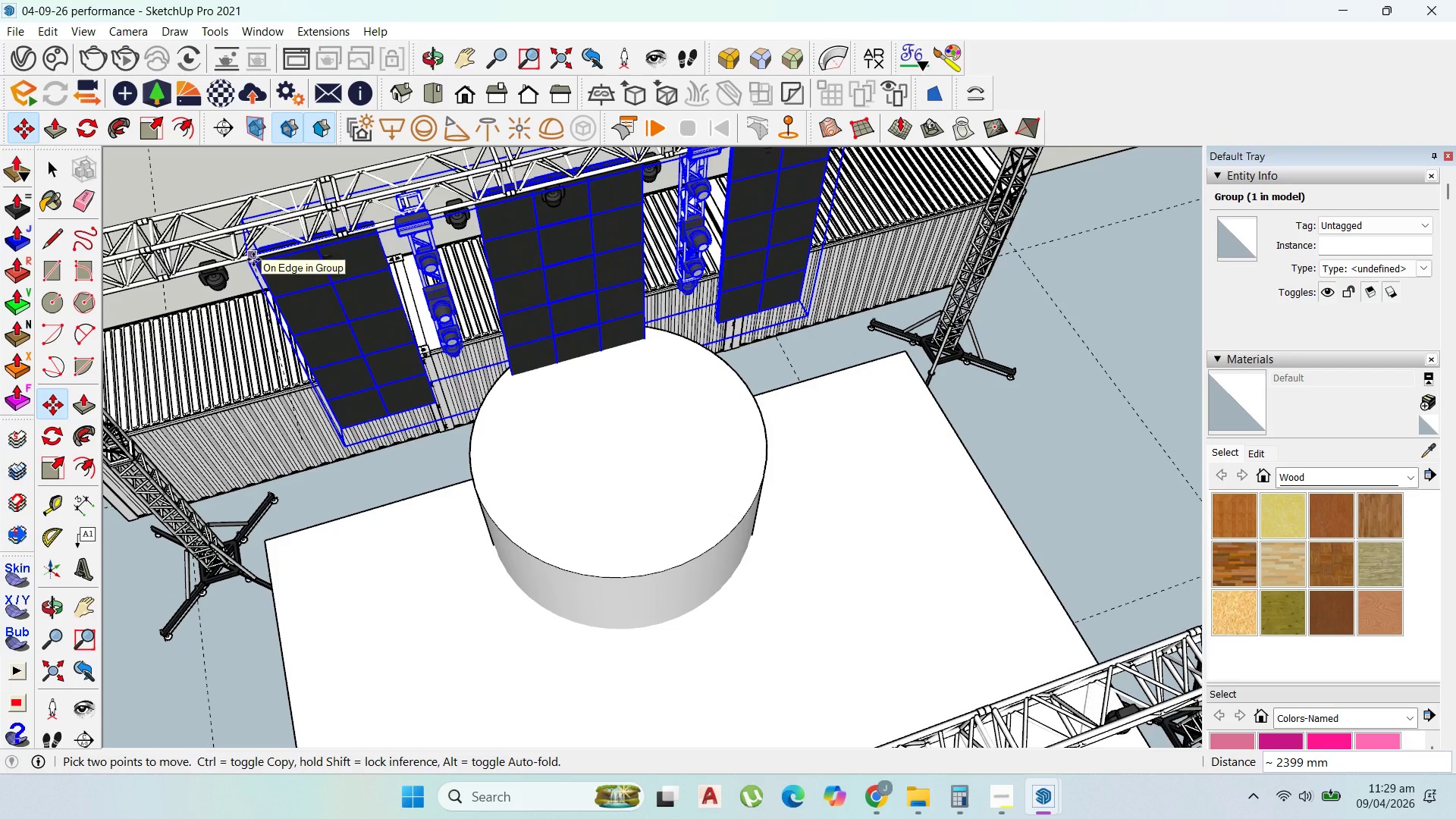 
left_click([252, 262])
 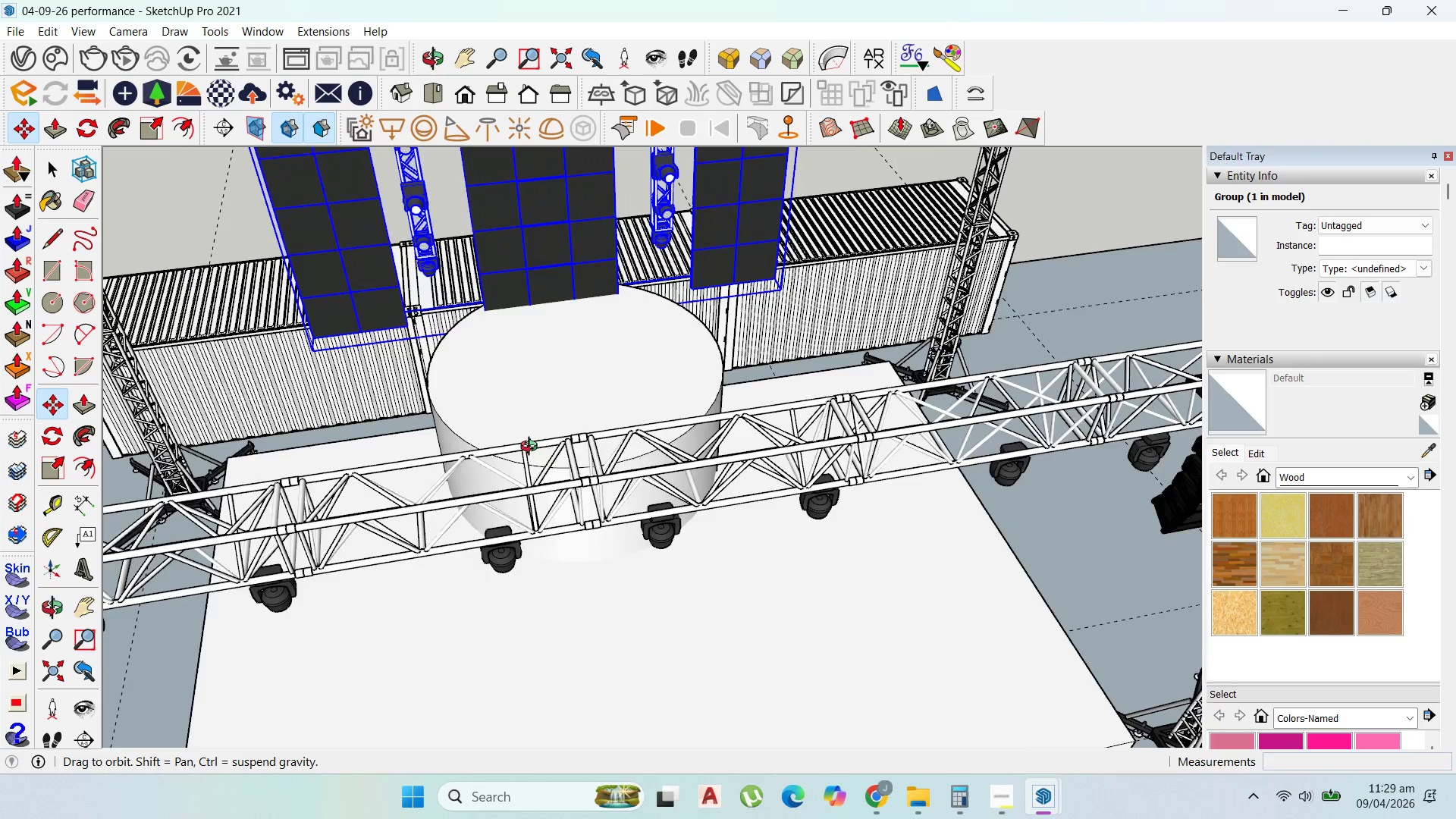 
scroll: coordinate [763, 472], scroll_direction: down, amount: 5.0
 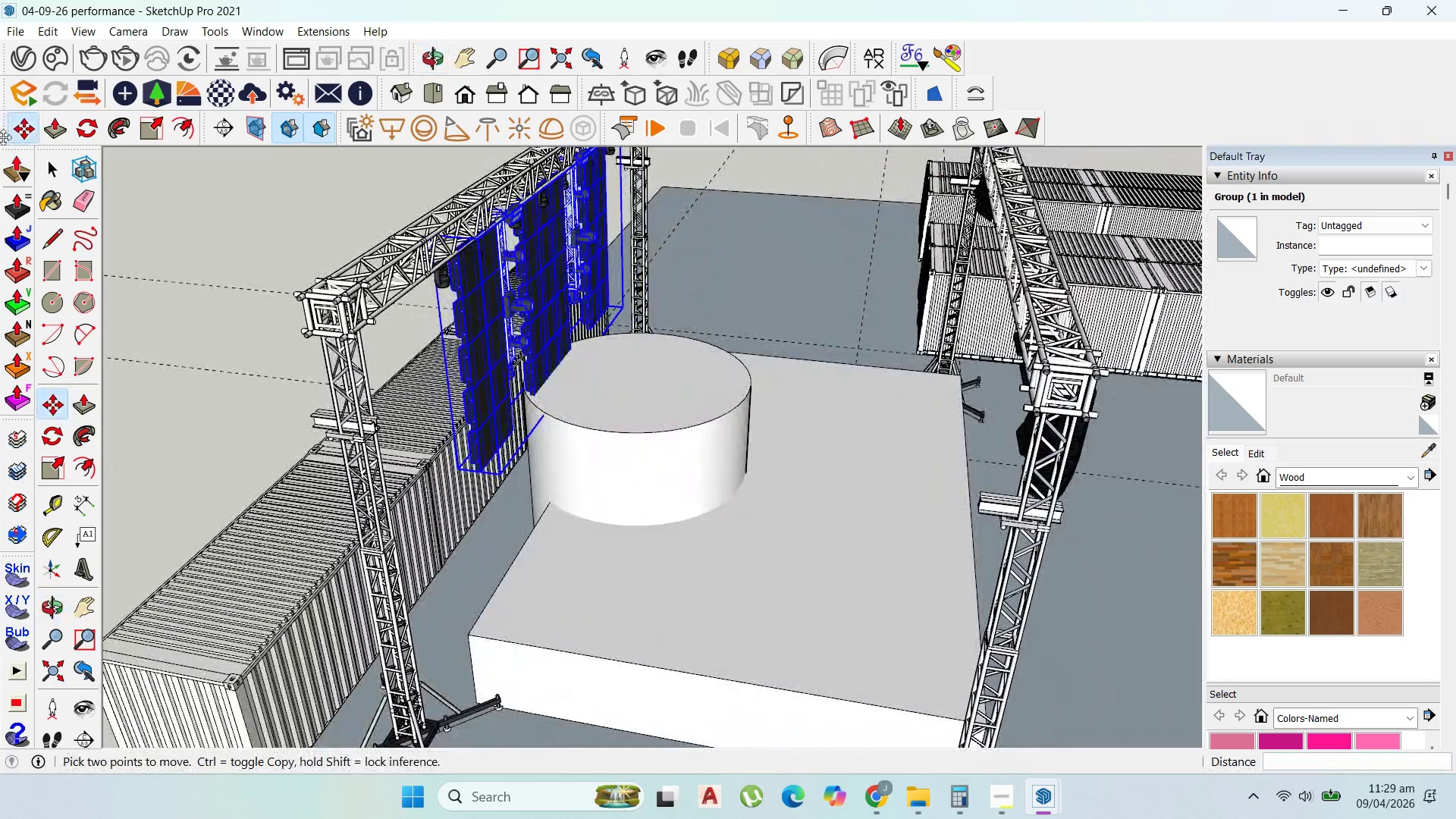 
double_click([640, 398])
 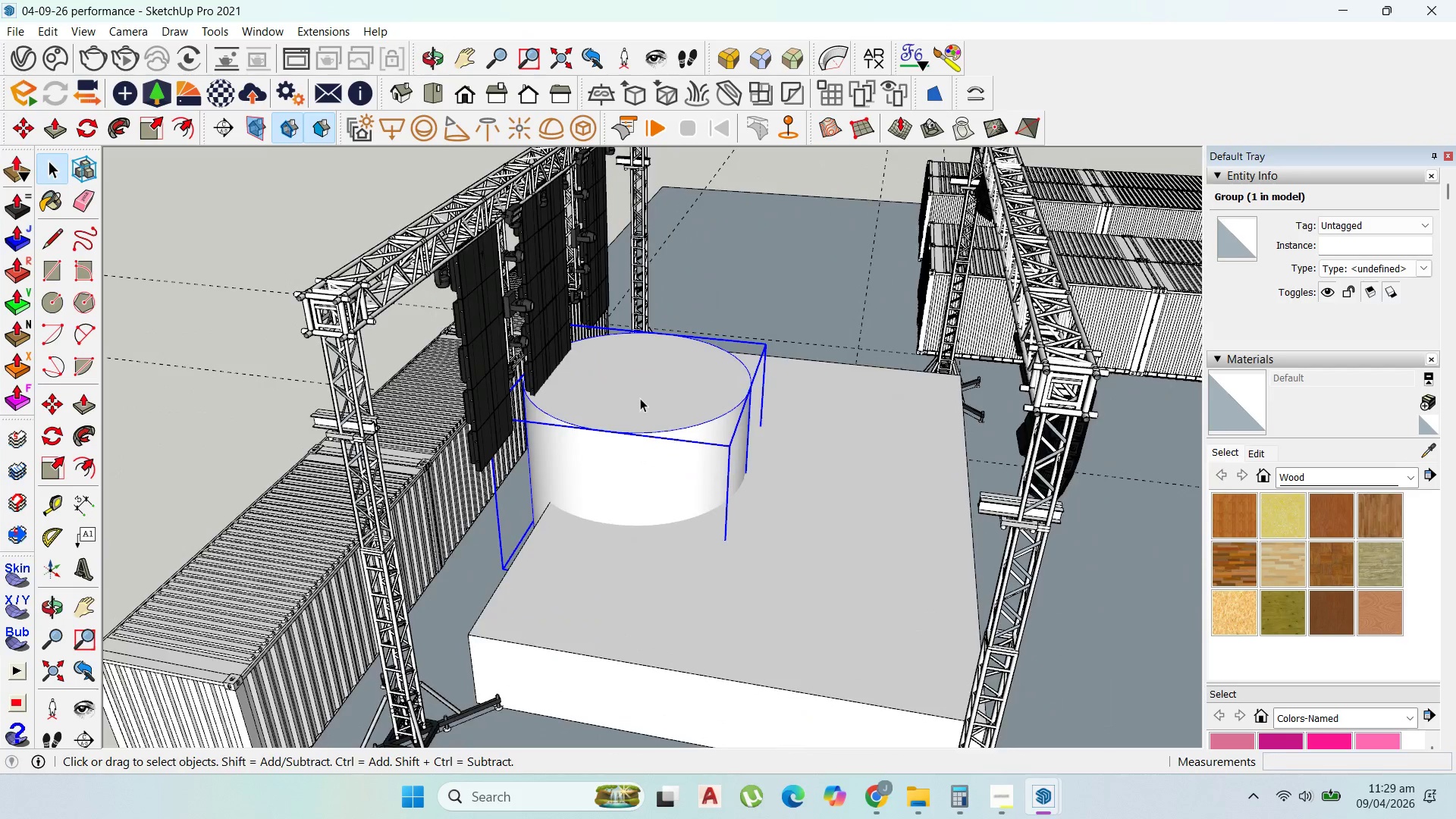 
triple_click([640, 398])
 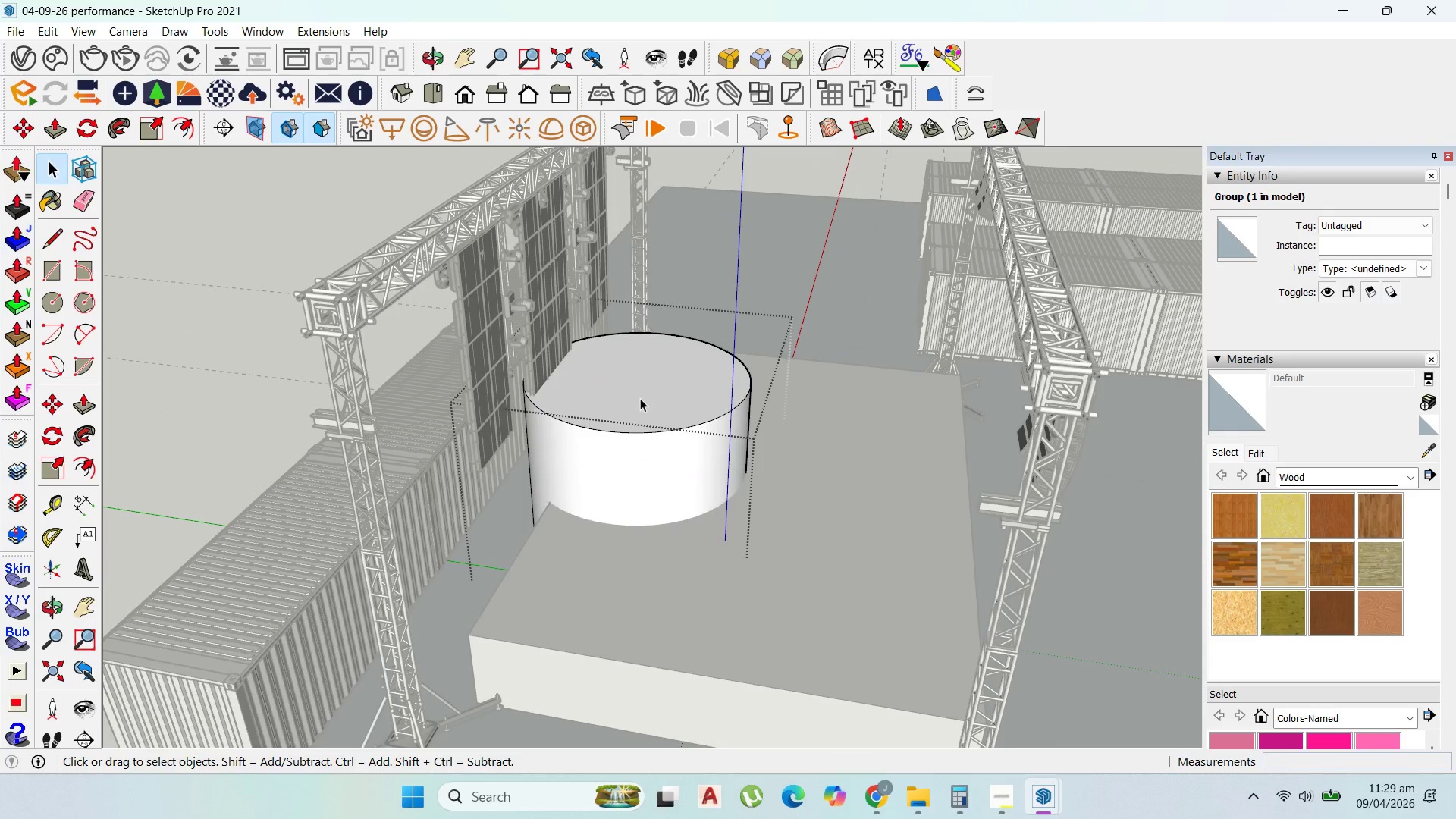 
triple_click([640, 398])
 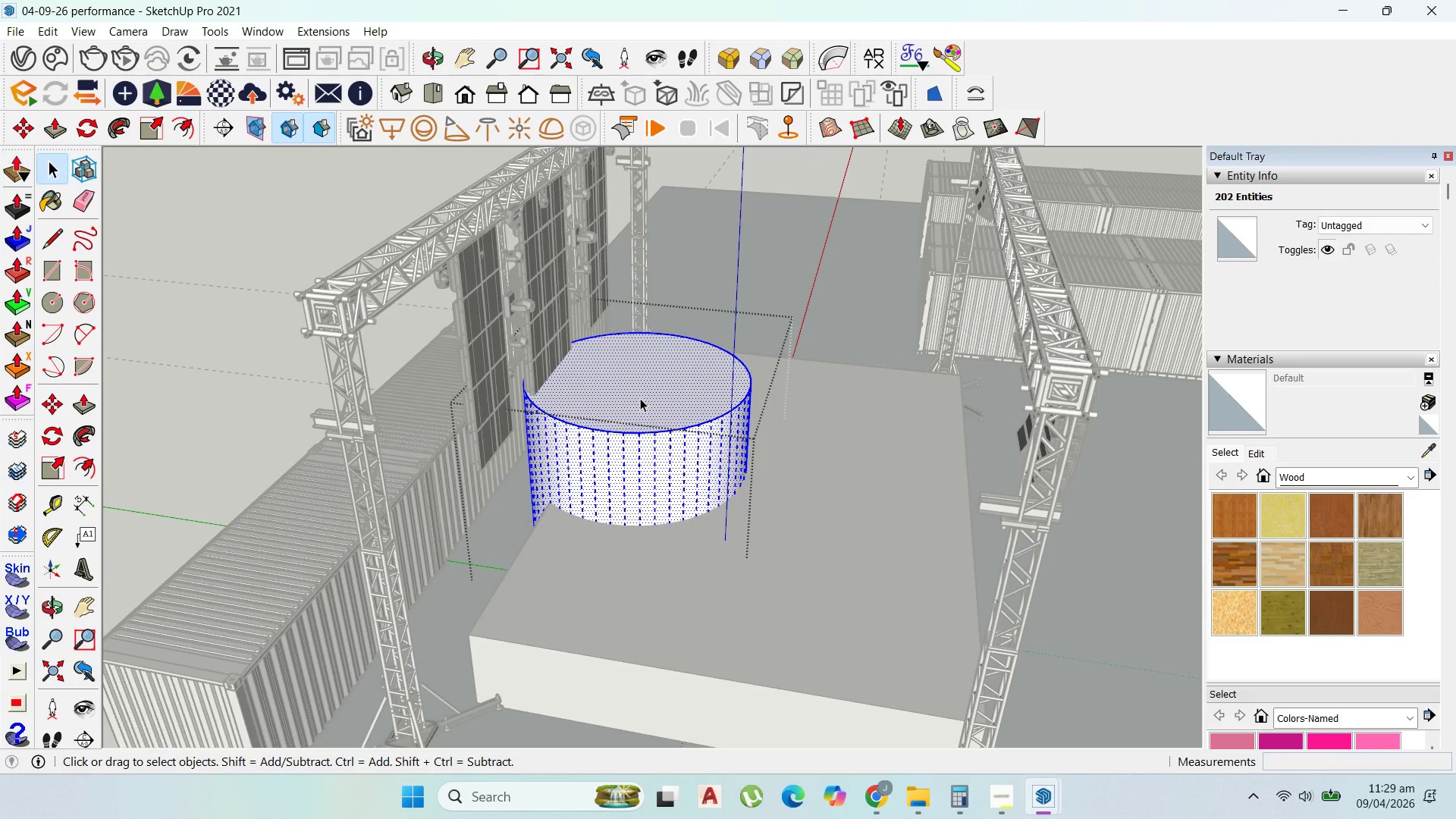 
scroll: coordinate [518, 348], scroll_direction: up, amount: 8.0
 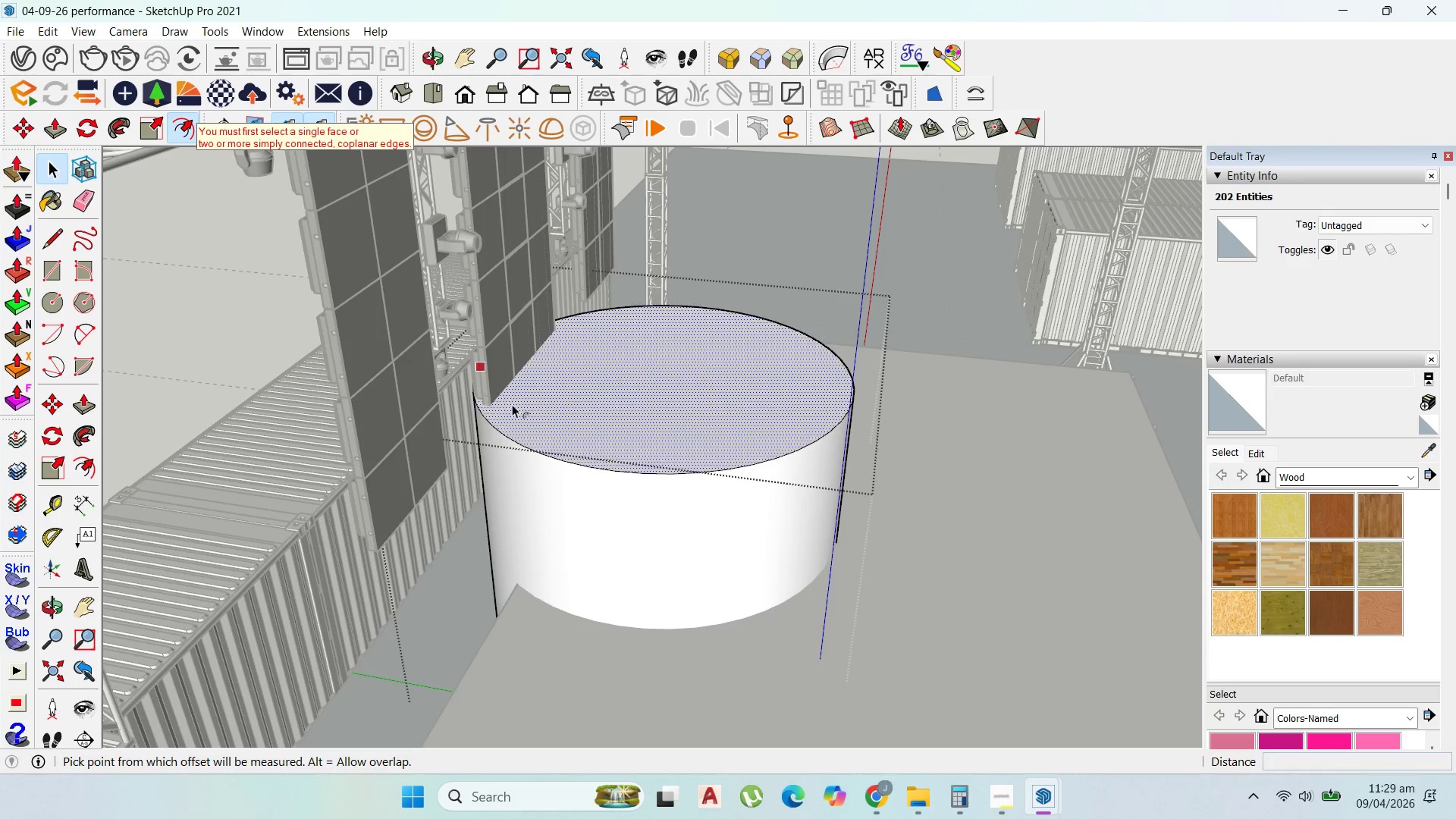 
left_click_drag(start_coordinate=[507, 424], to_coordinate=[526, 423])
 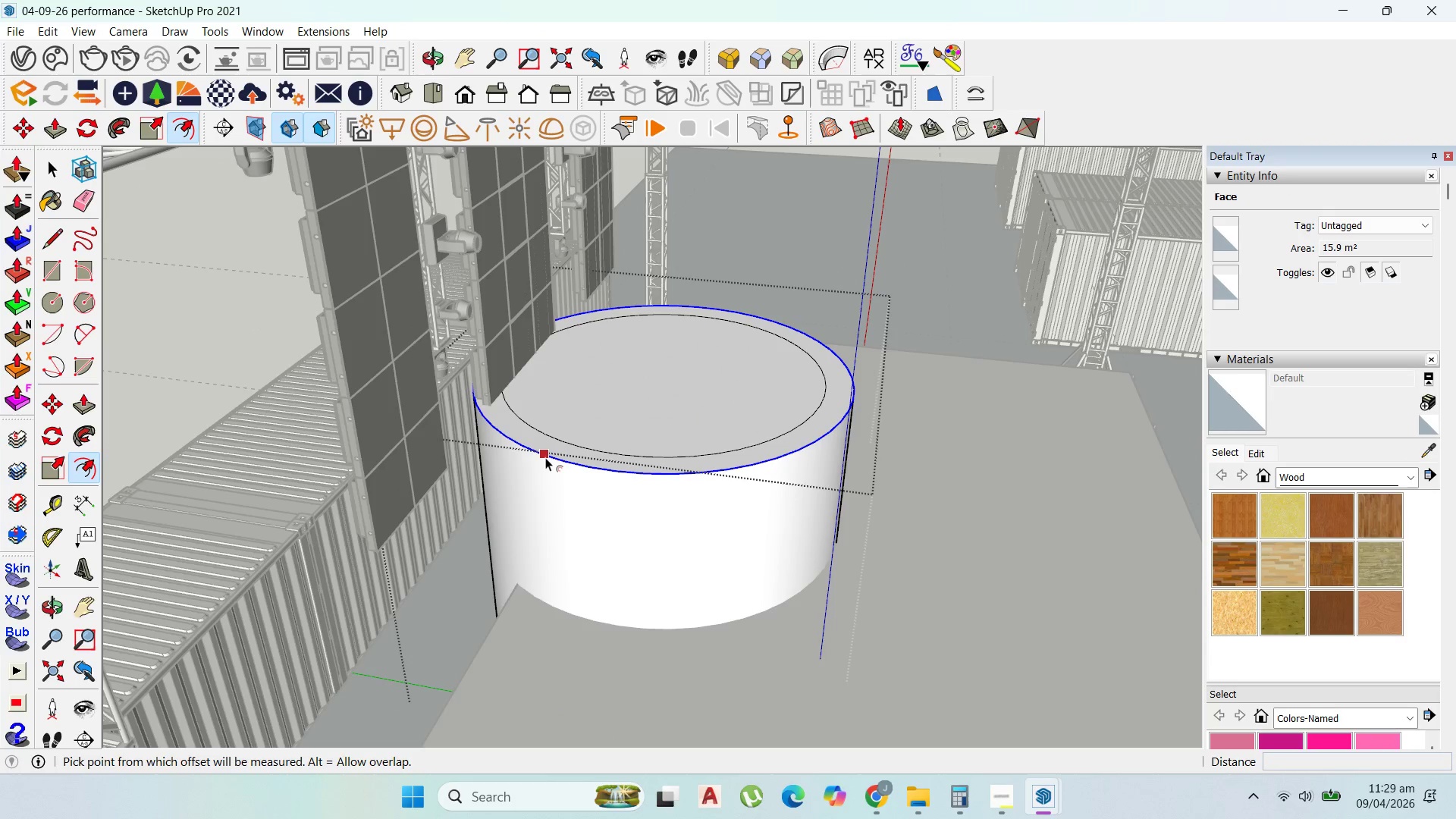 
key(P)
 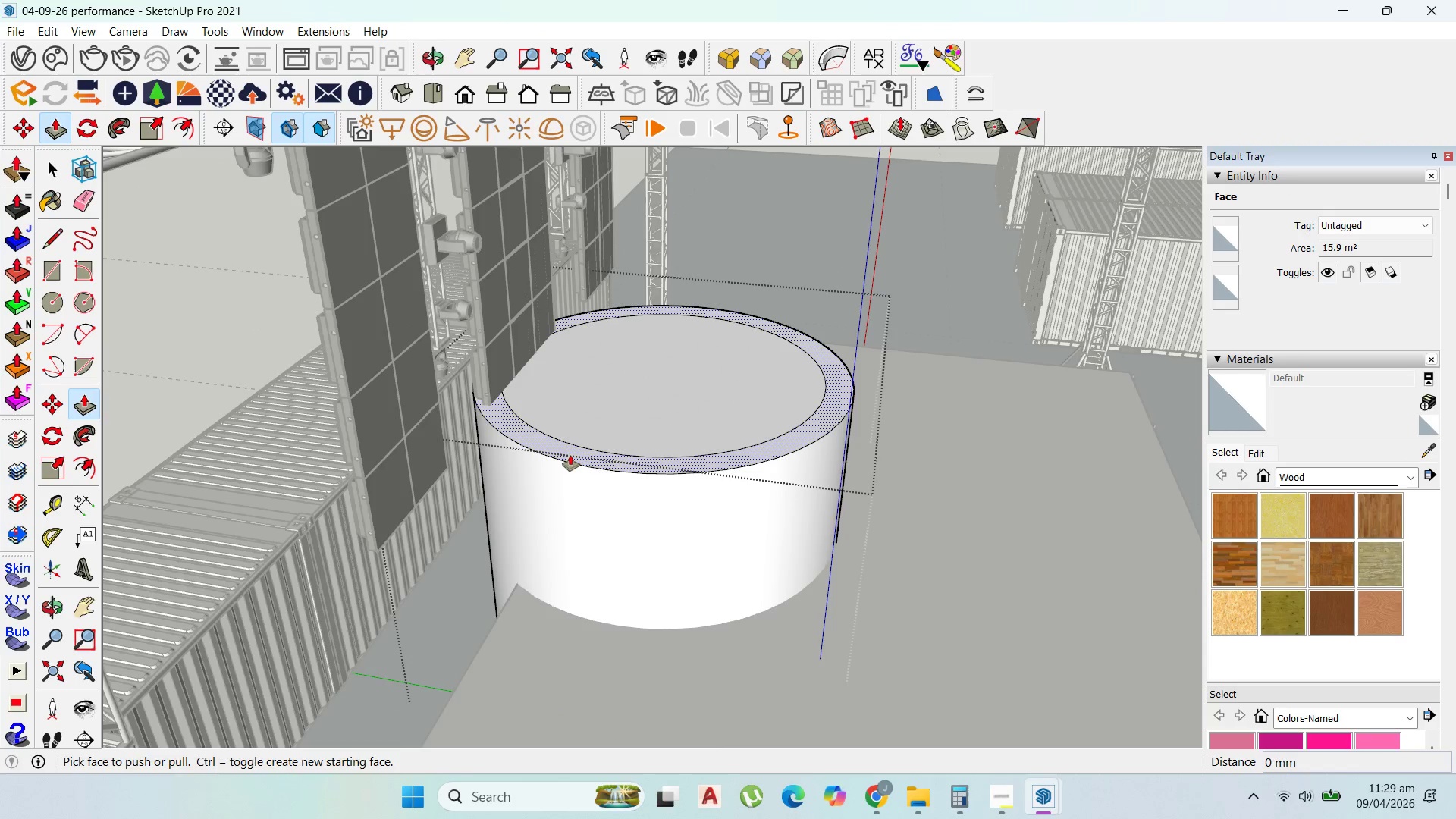 
left_click_drag(start_coordinate=[570, 455], to_coordinate=[615, 592])
 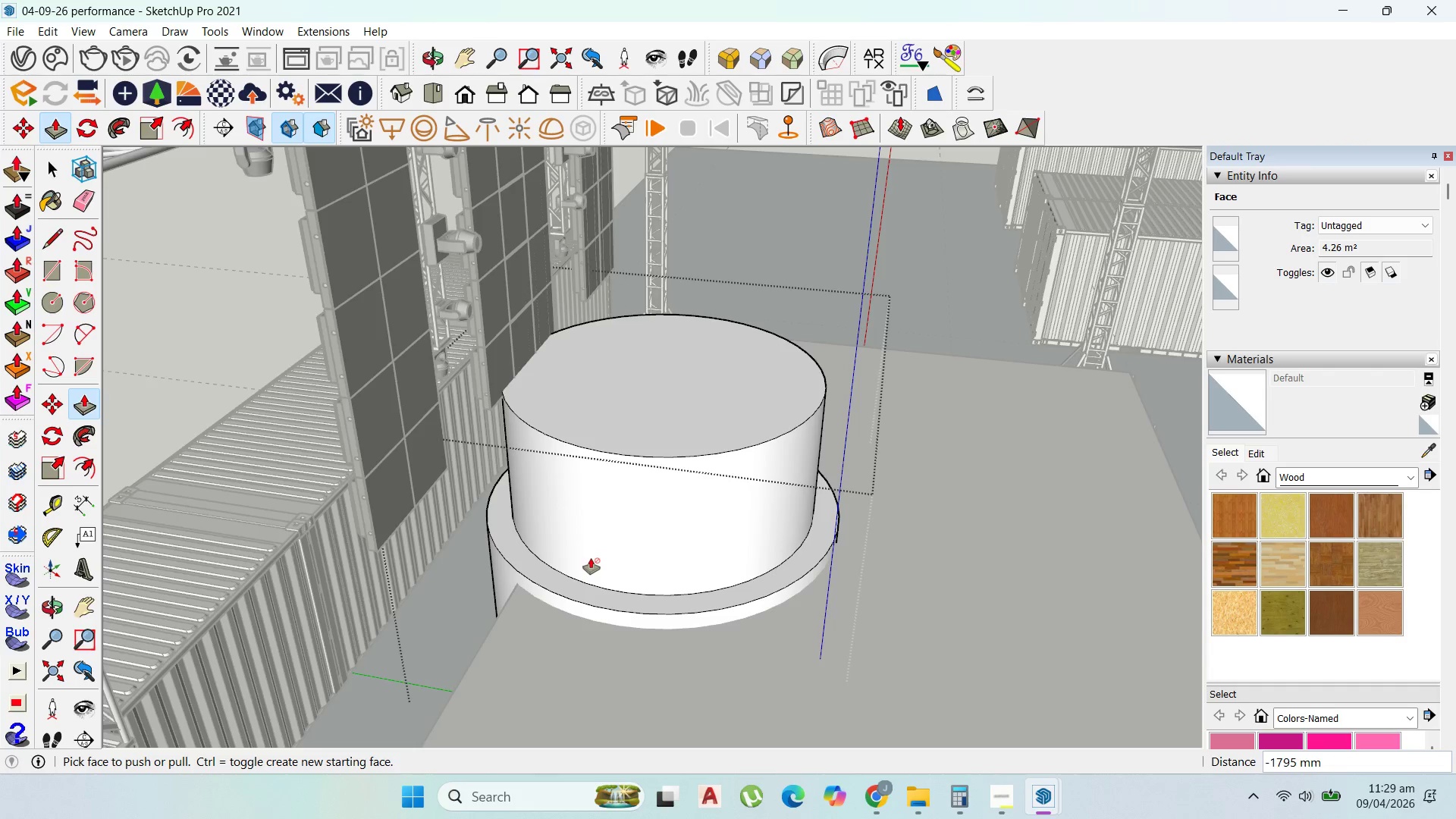 
scroll: coordinate [592, 558], scroll_direction: down, amount: 2.0
 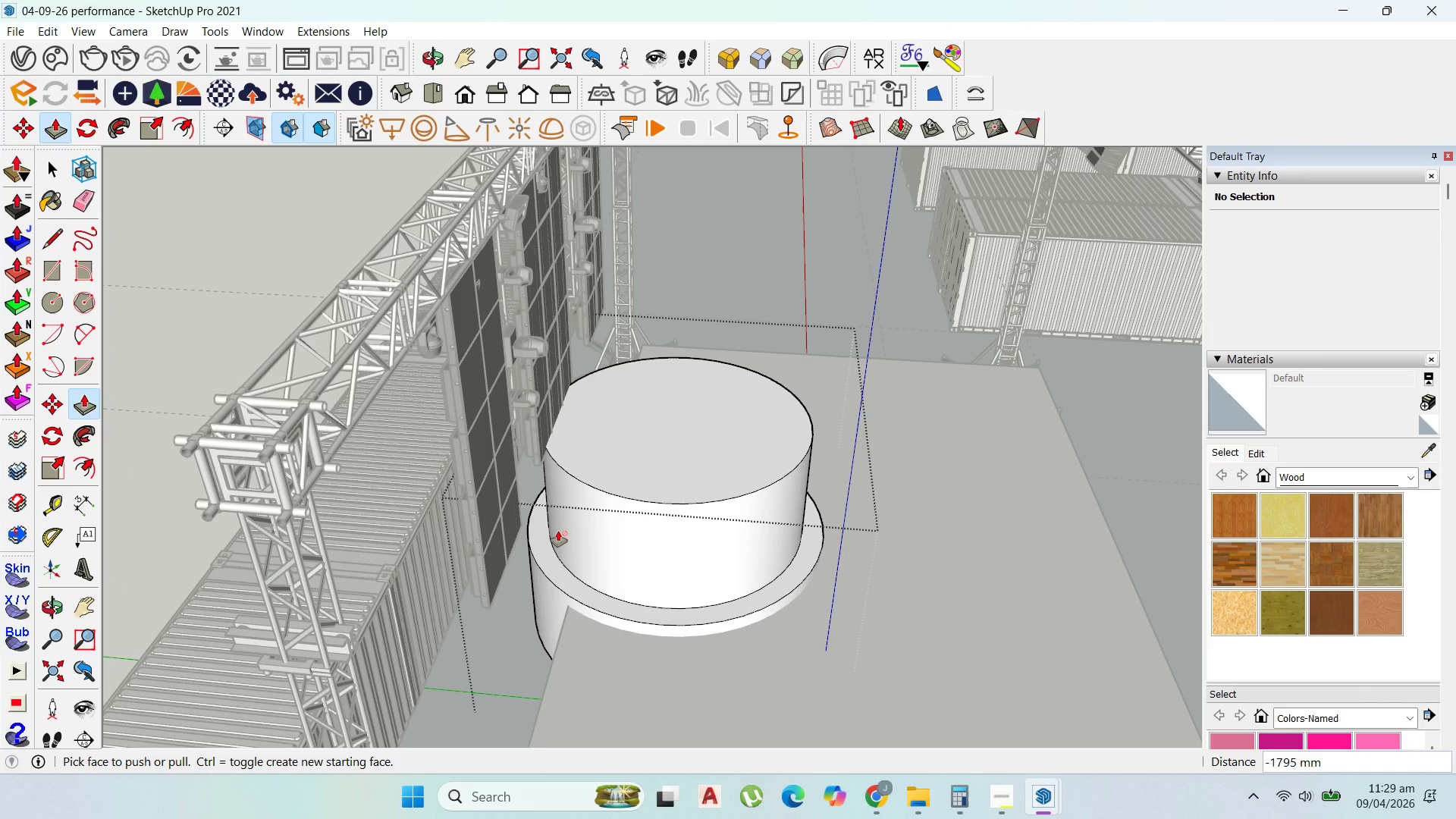 
left_click([554, 566])
 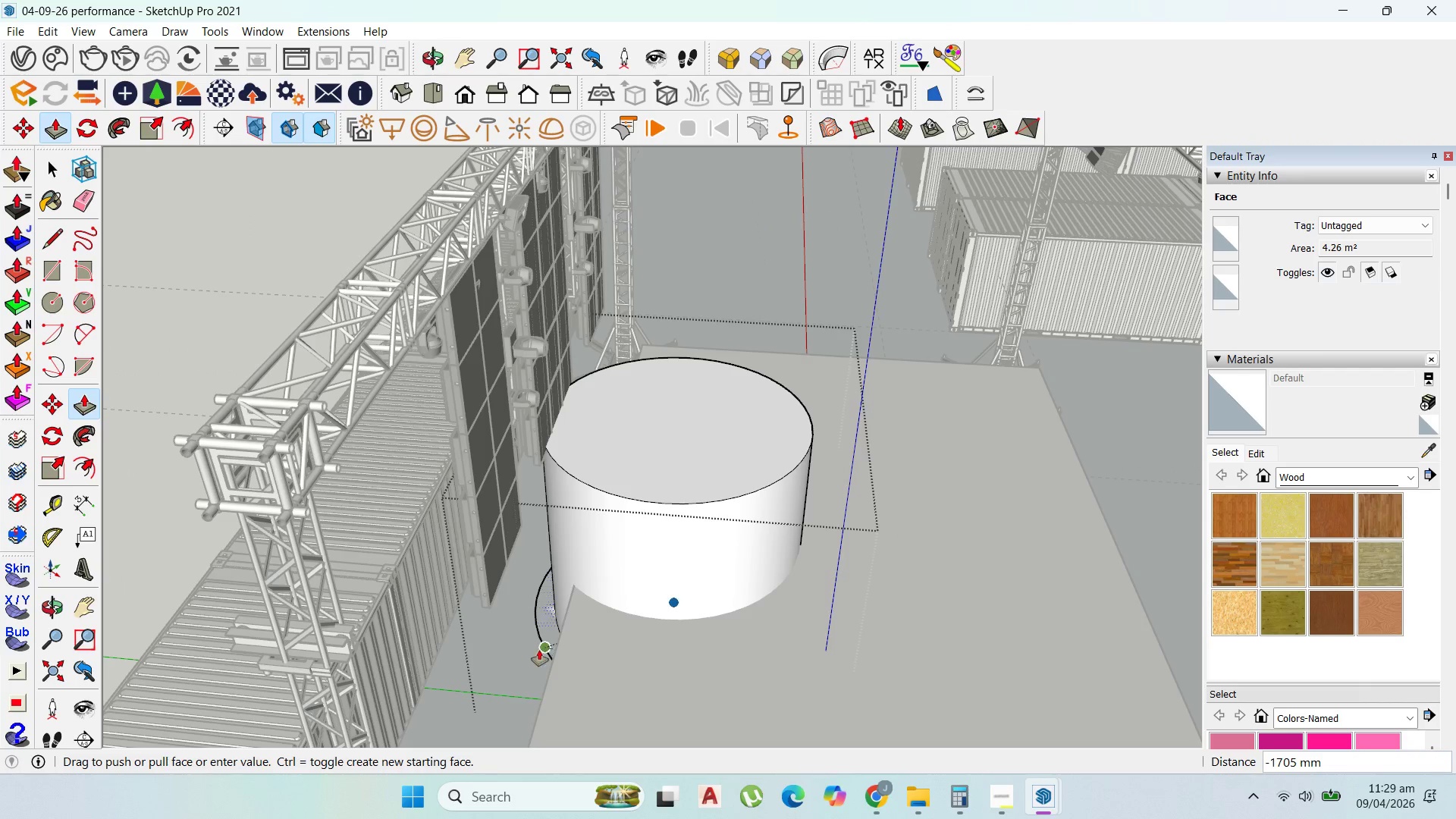 
left_click([539, 648])
 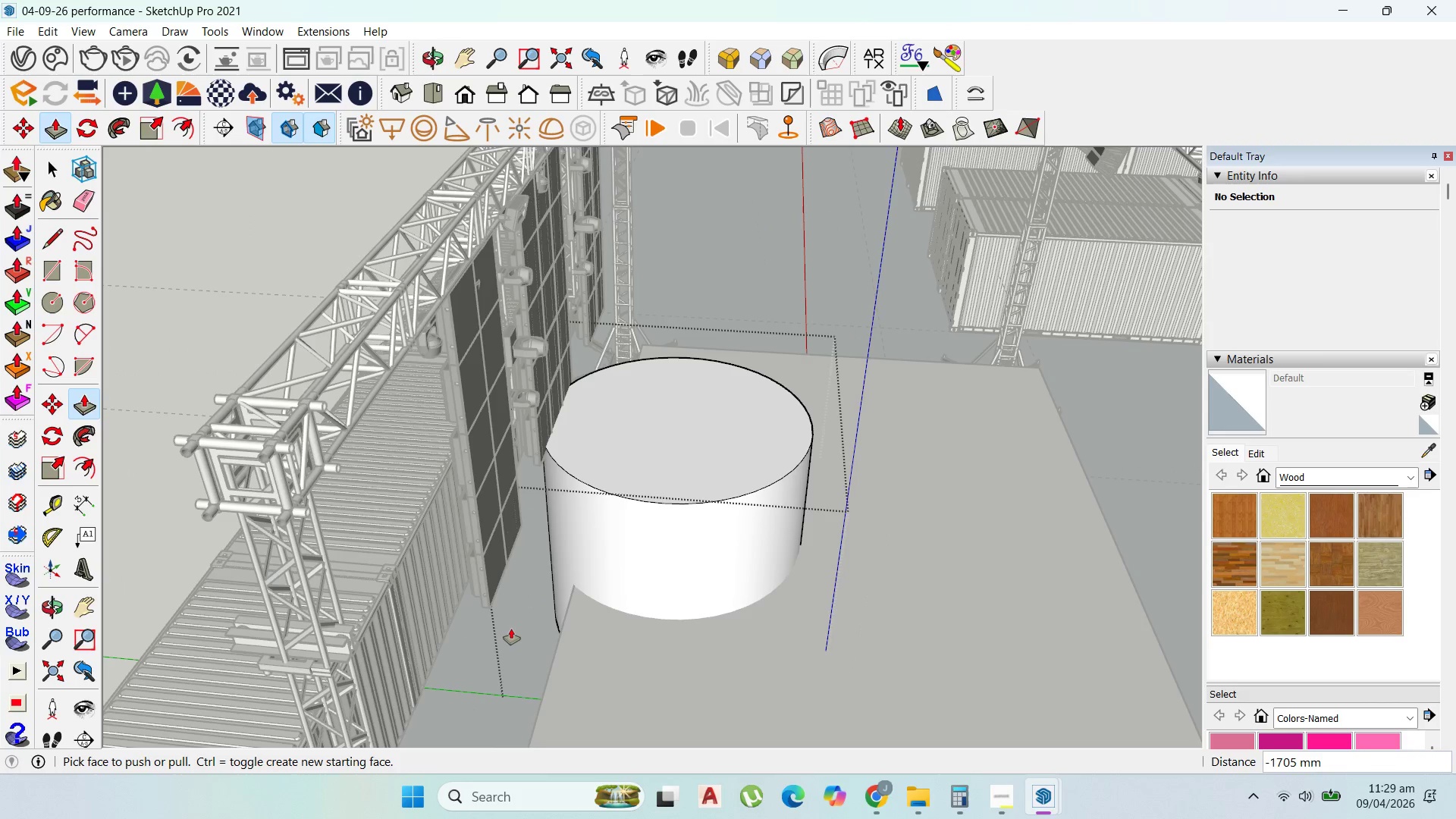 
scroll: coordinate [512, 620], scroll_direction: down, amount: 3.0
 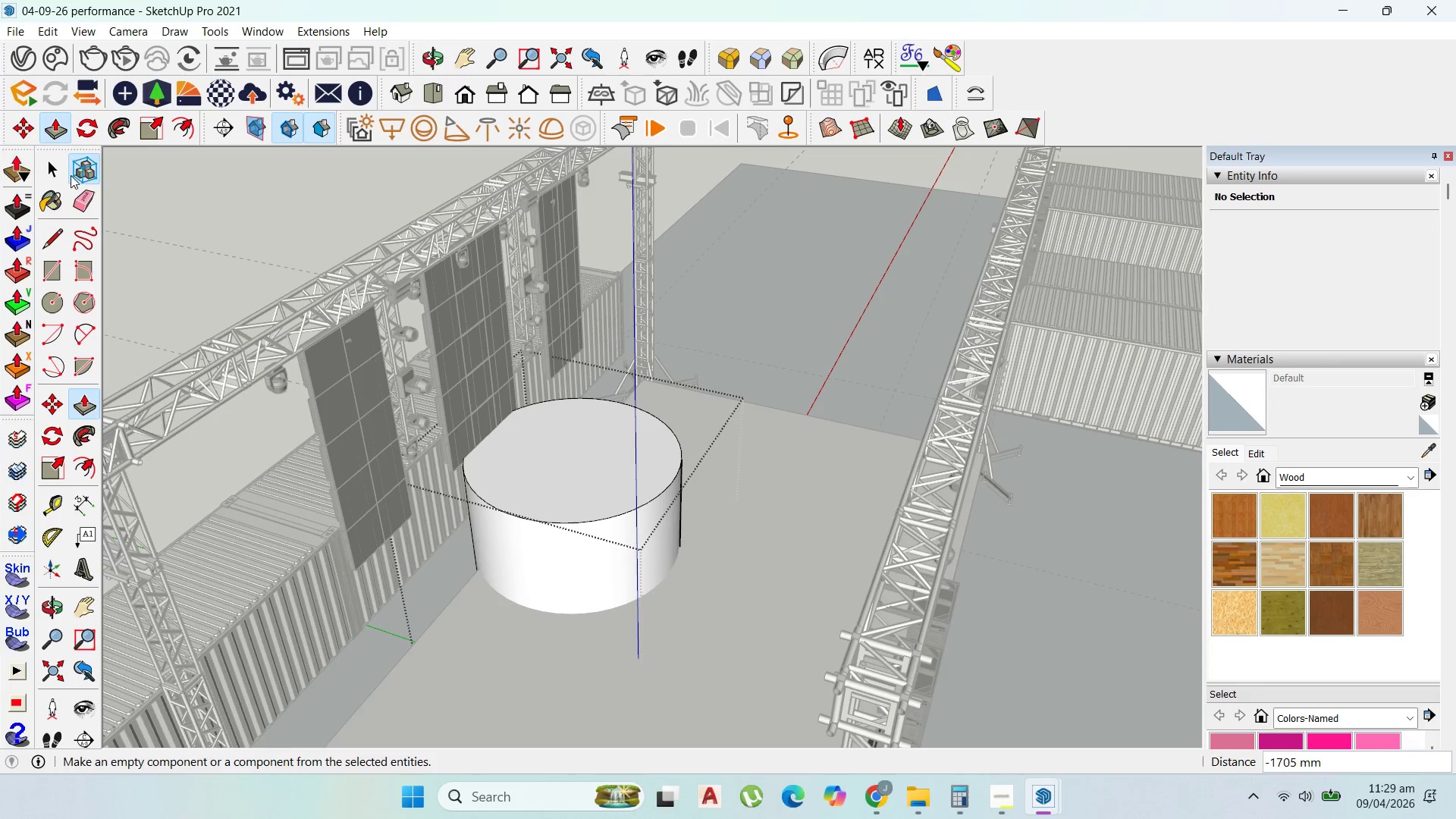 
double_click([57, 168])
 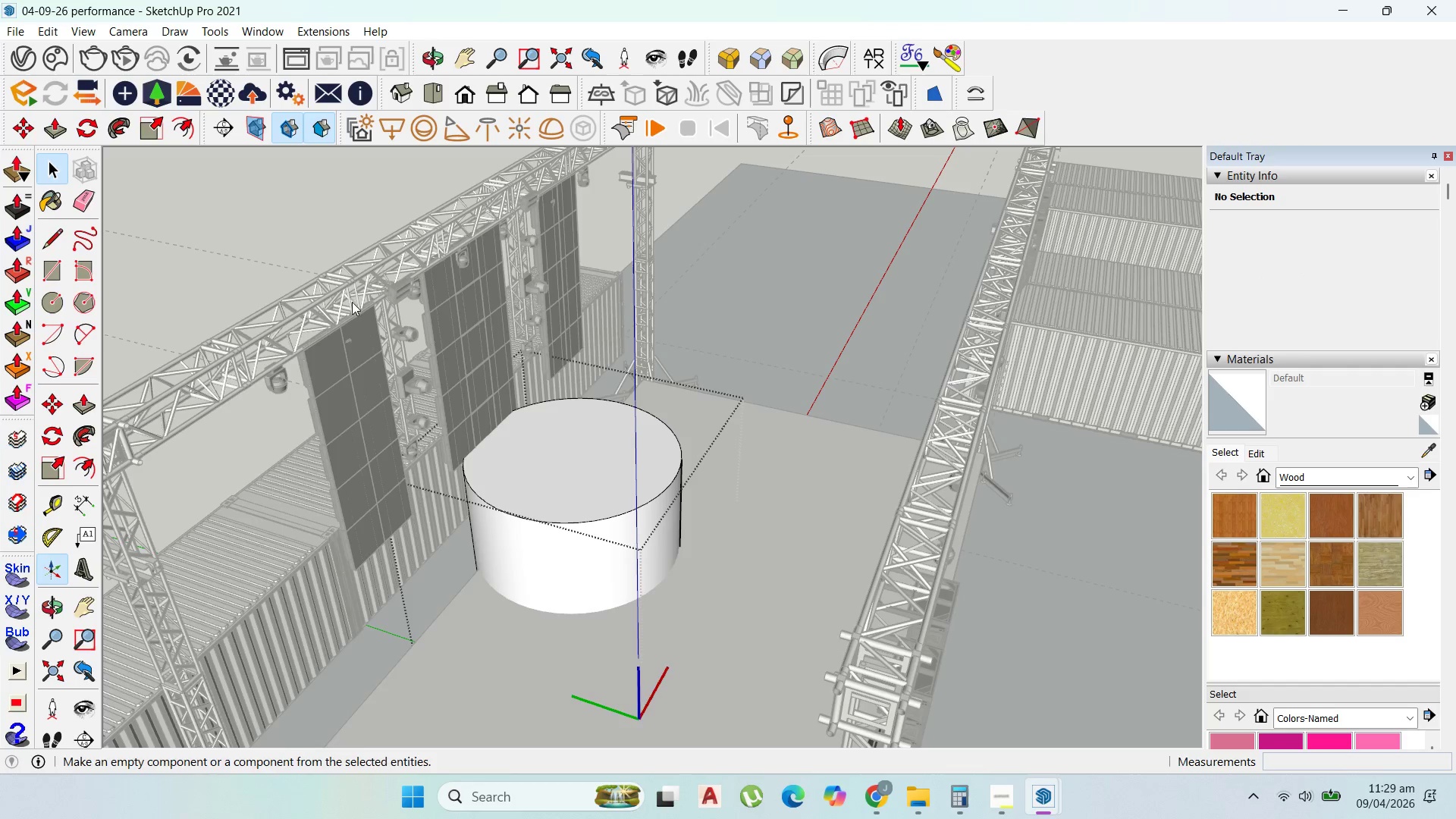 
key(Escape)
 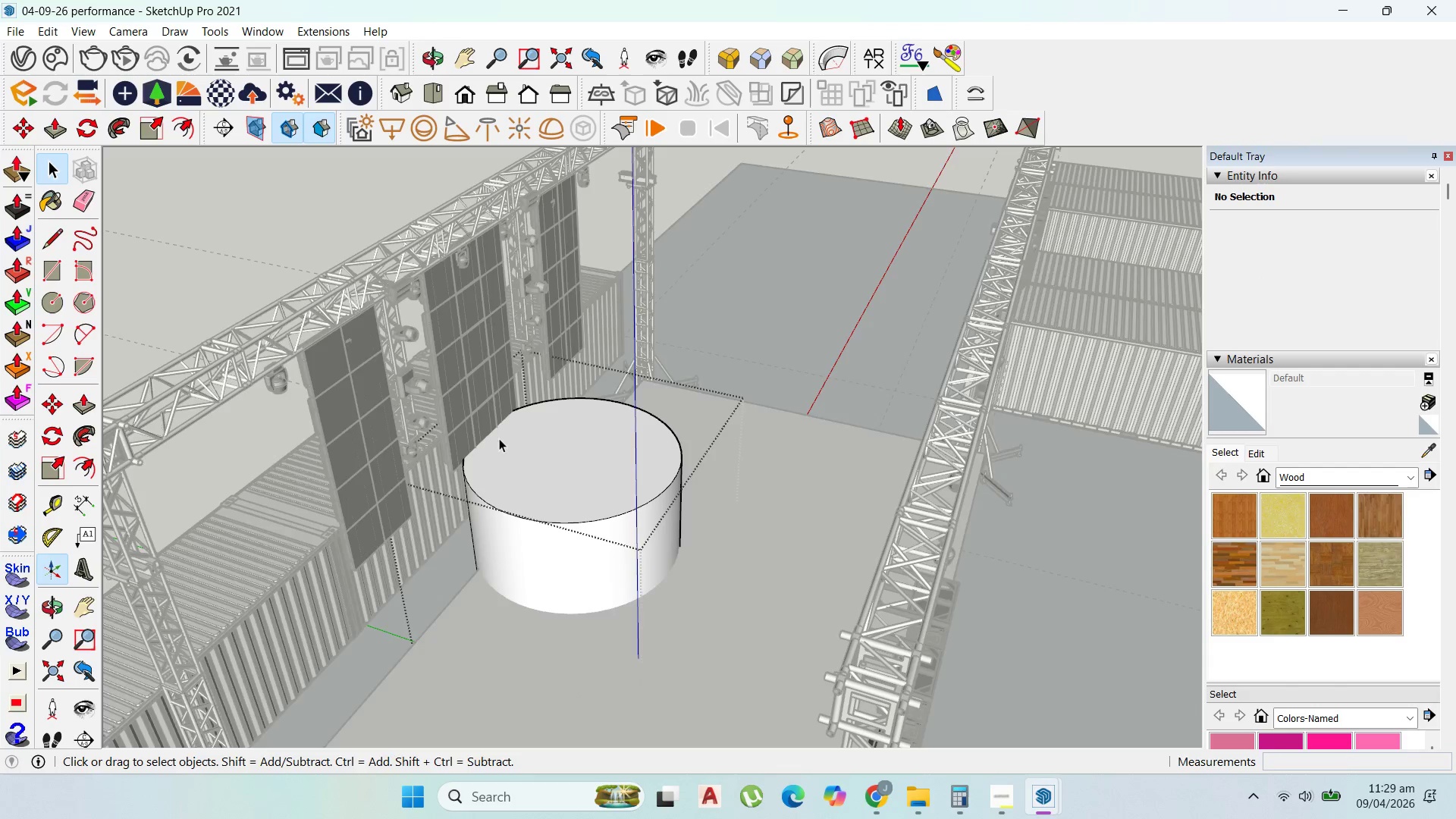 
key(Escape)
 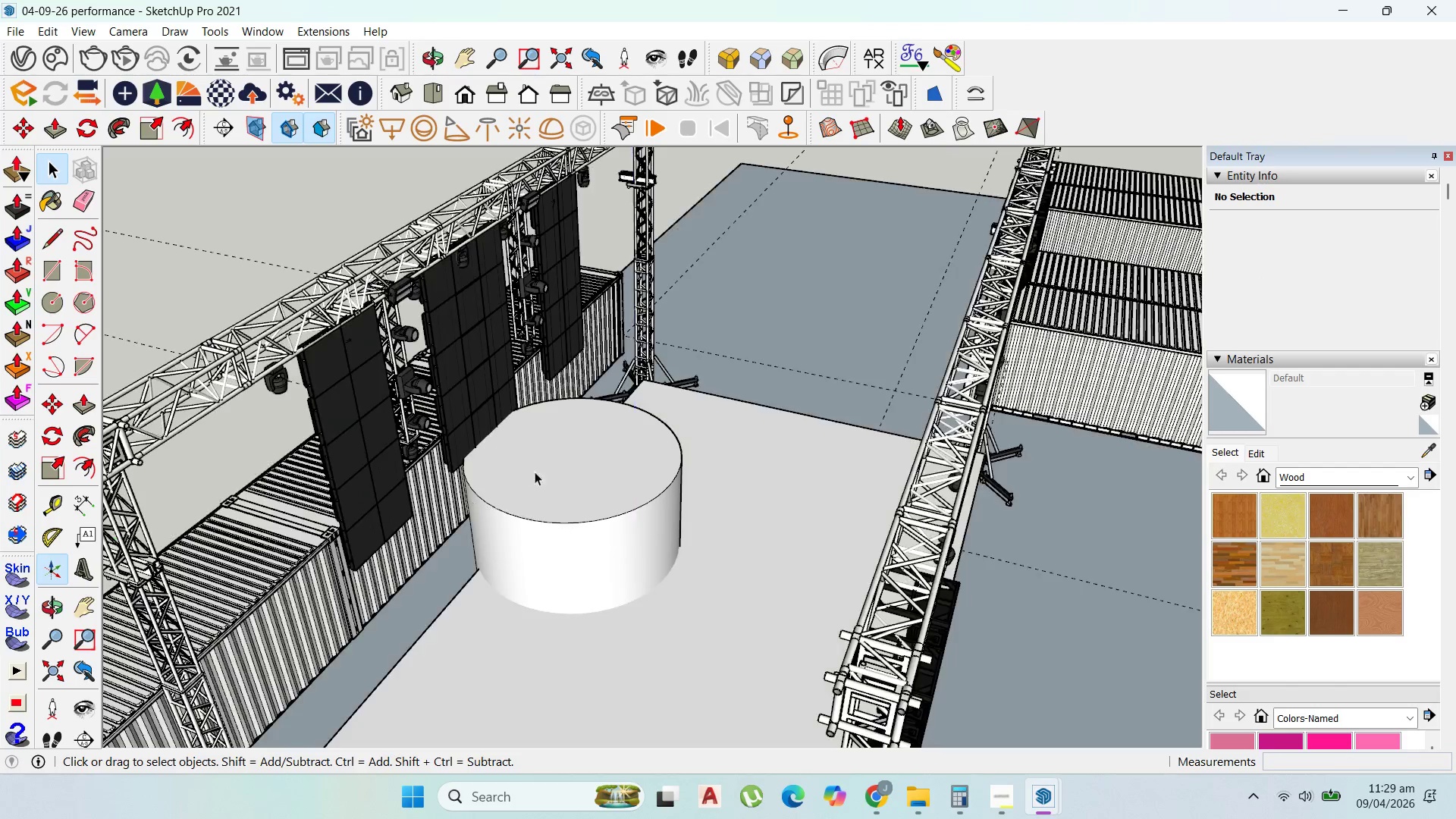 
key(Escape)
 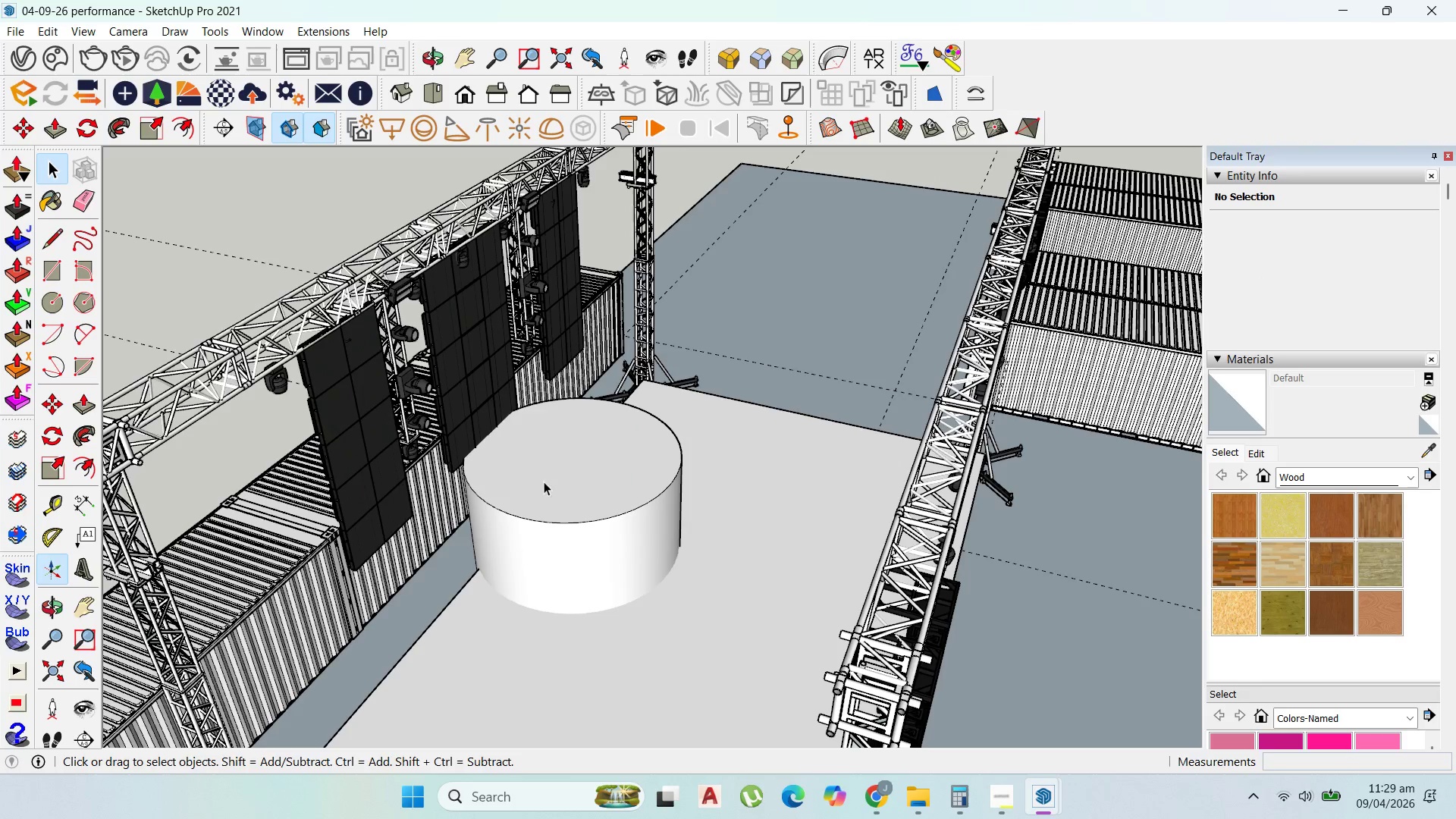 
key(Escape)
 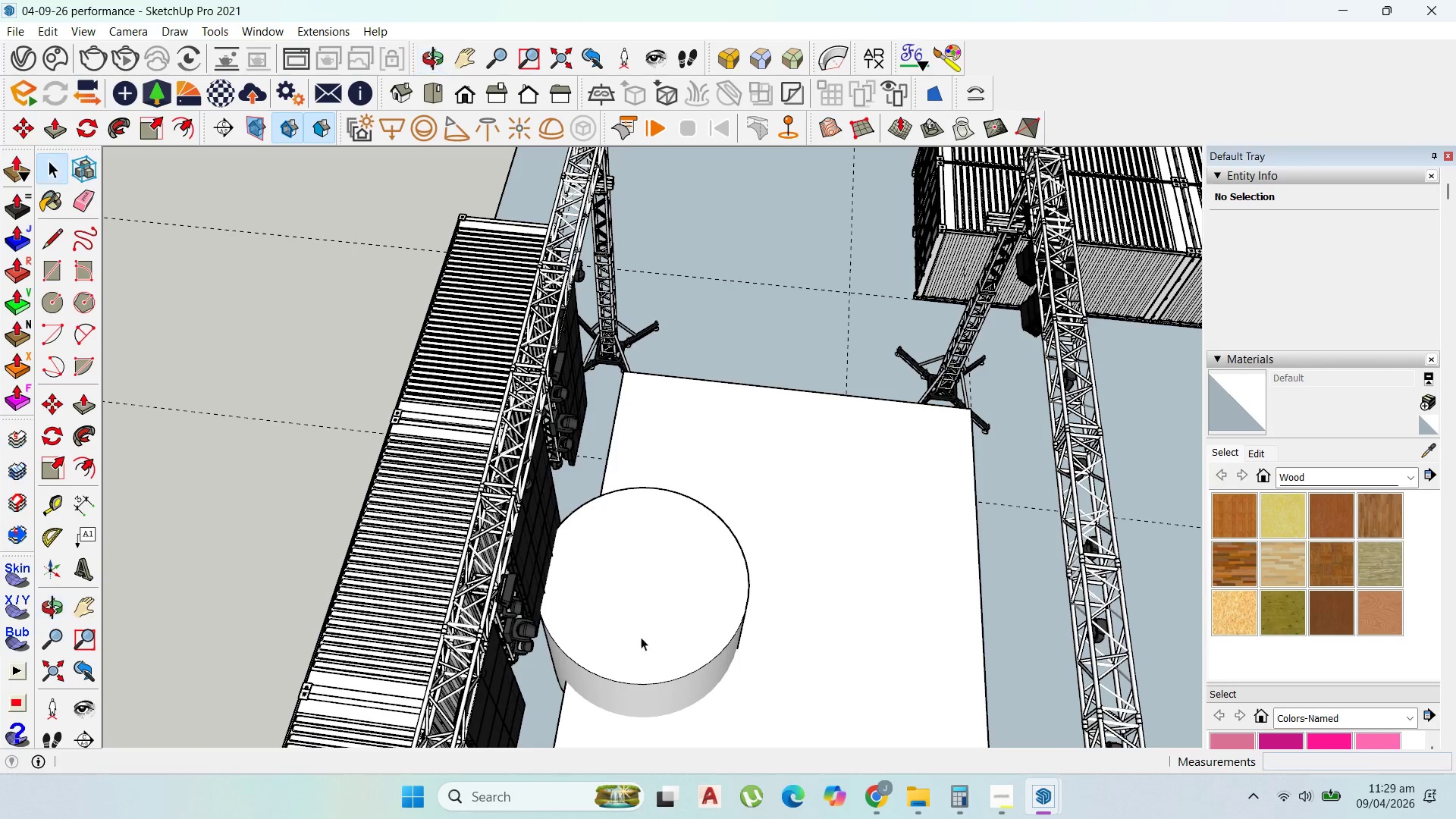 
left_click([654, 617])
 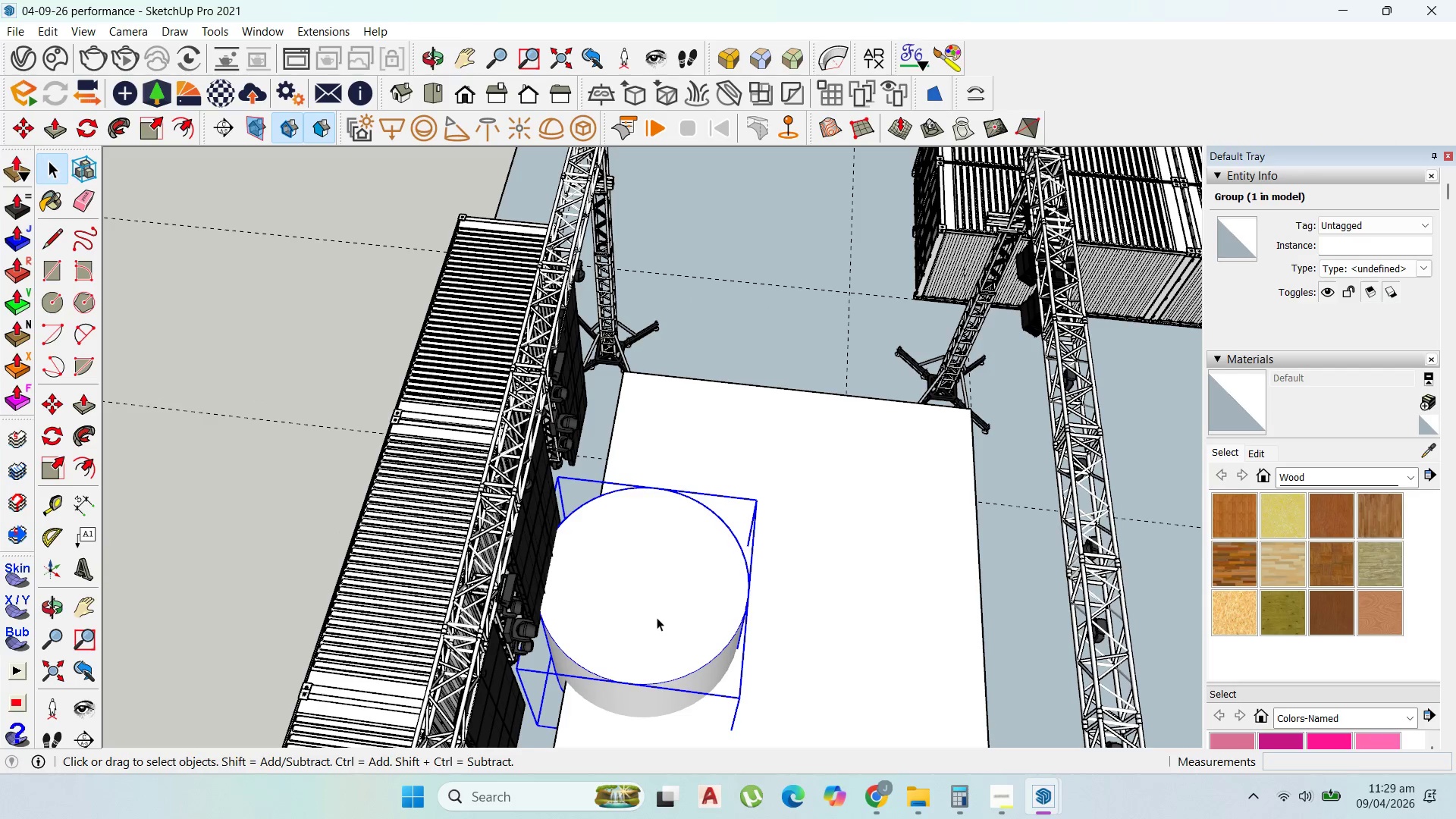 
key(M)
 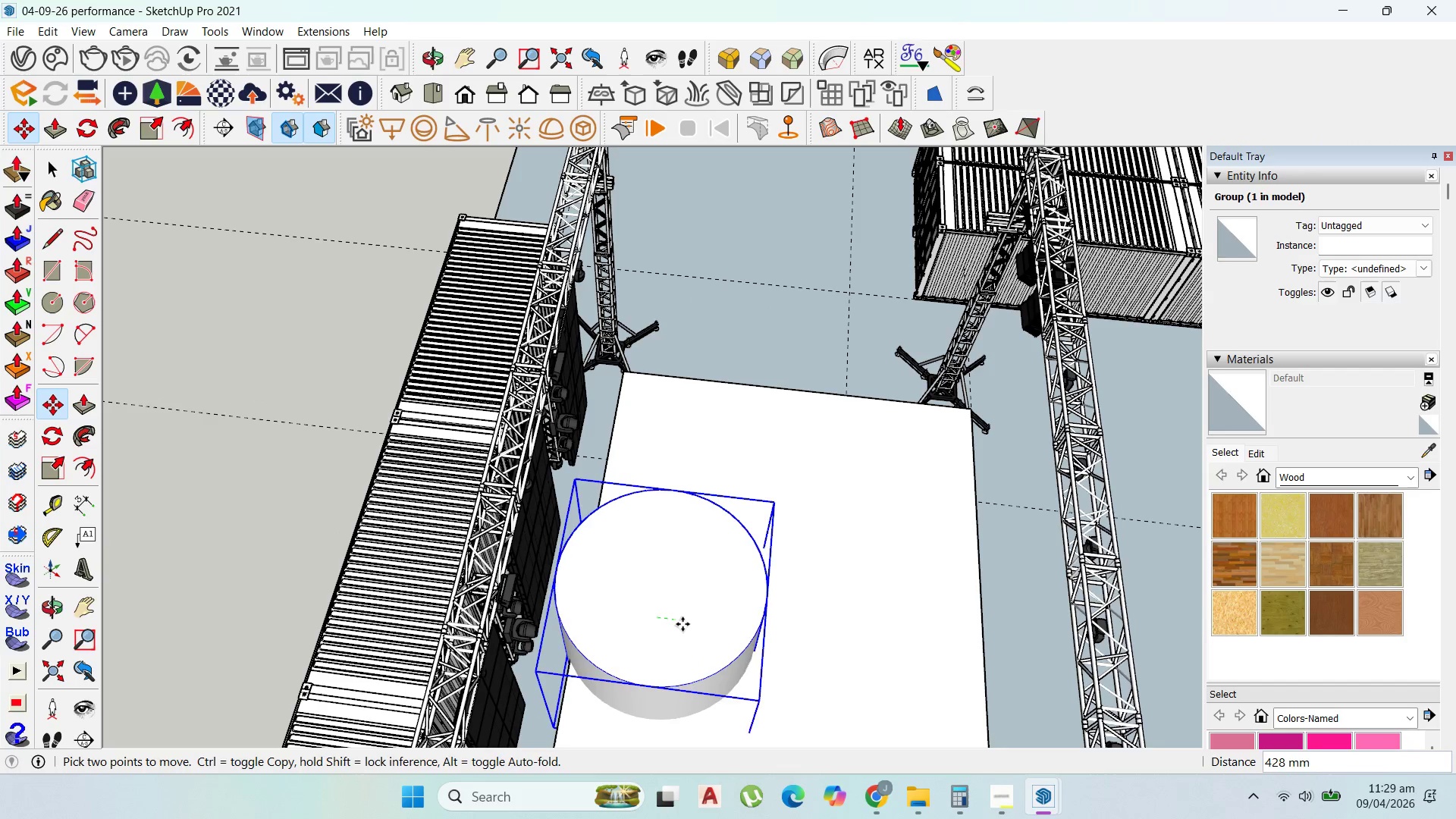 
left_click([682, 624])
 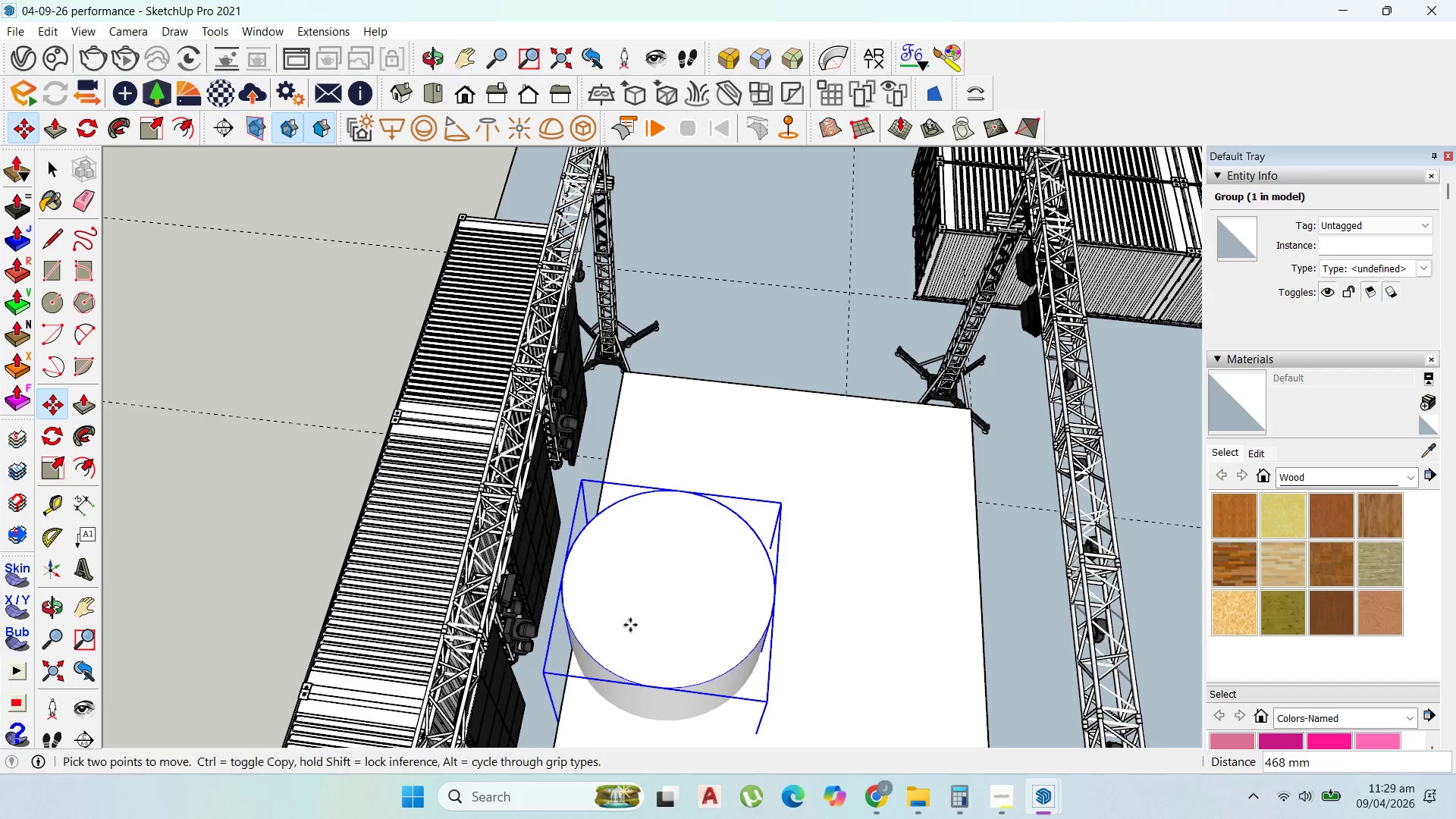 
scroll: coordinate [657, 626], scroll_direction: up, amount: 1.0
 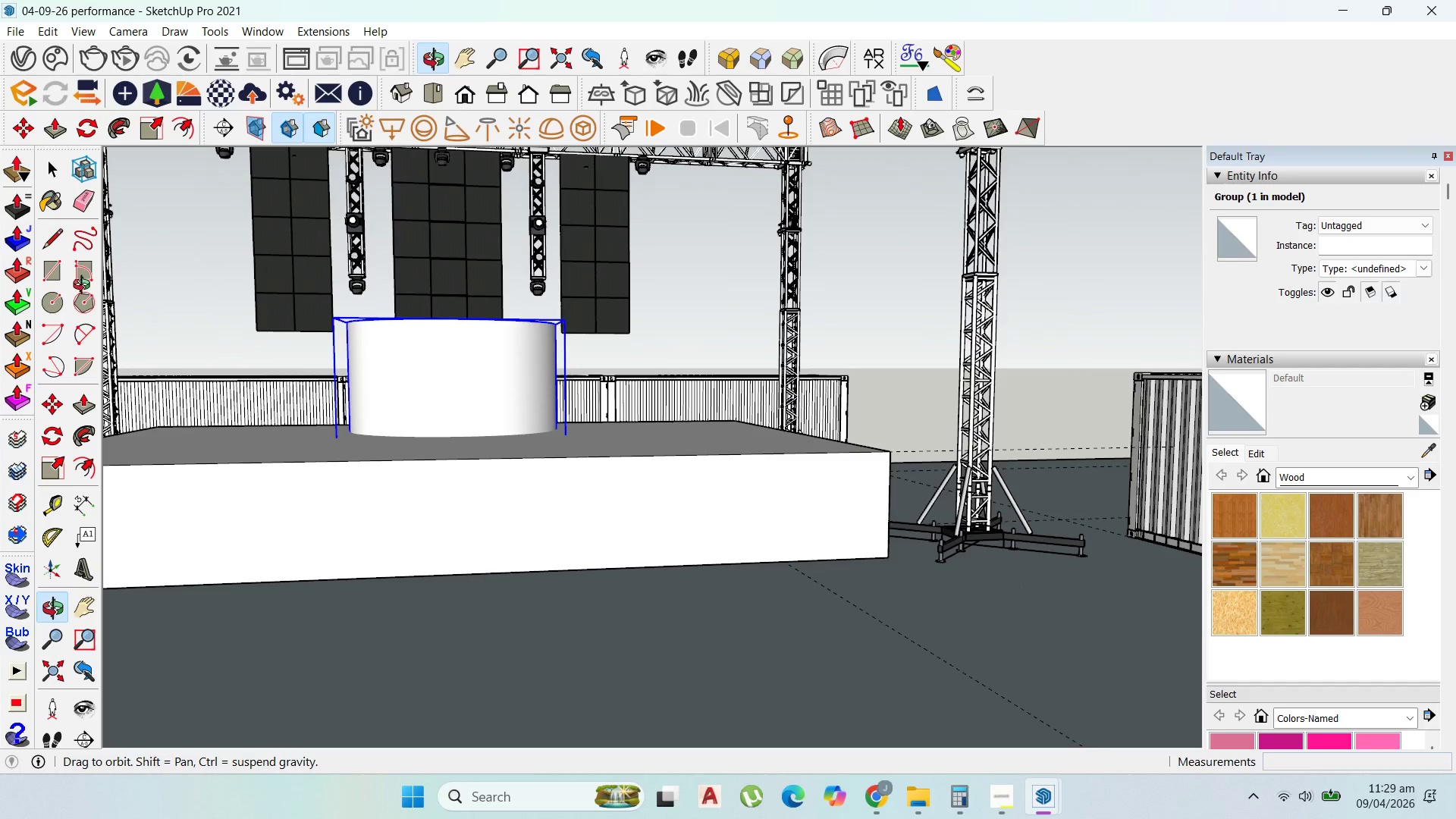 
scroll: coordinate [515, 645], scroll_direction: down, amount: 7.0
 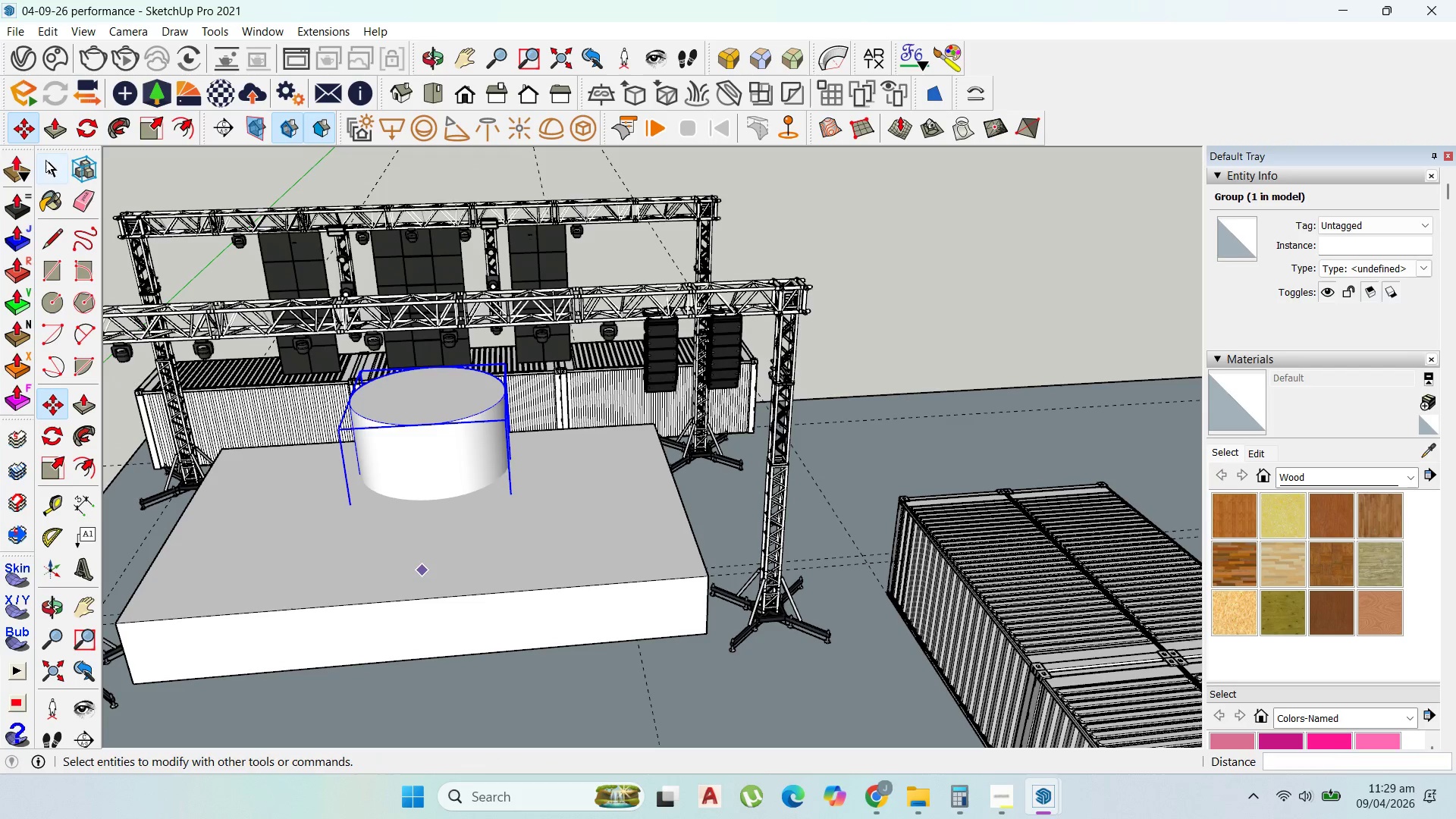 
scroll: coordinate [318, 240], scroll_direction: up, amount: 7.0
 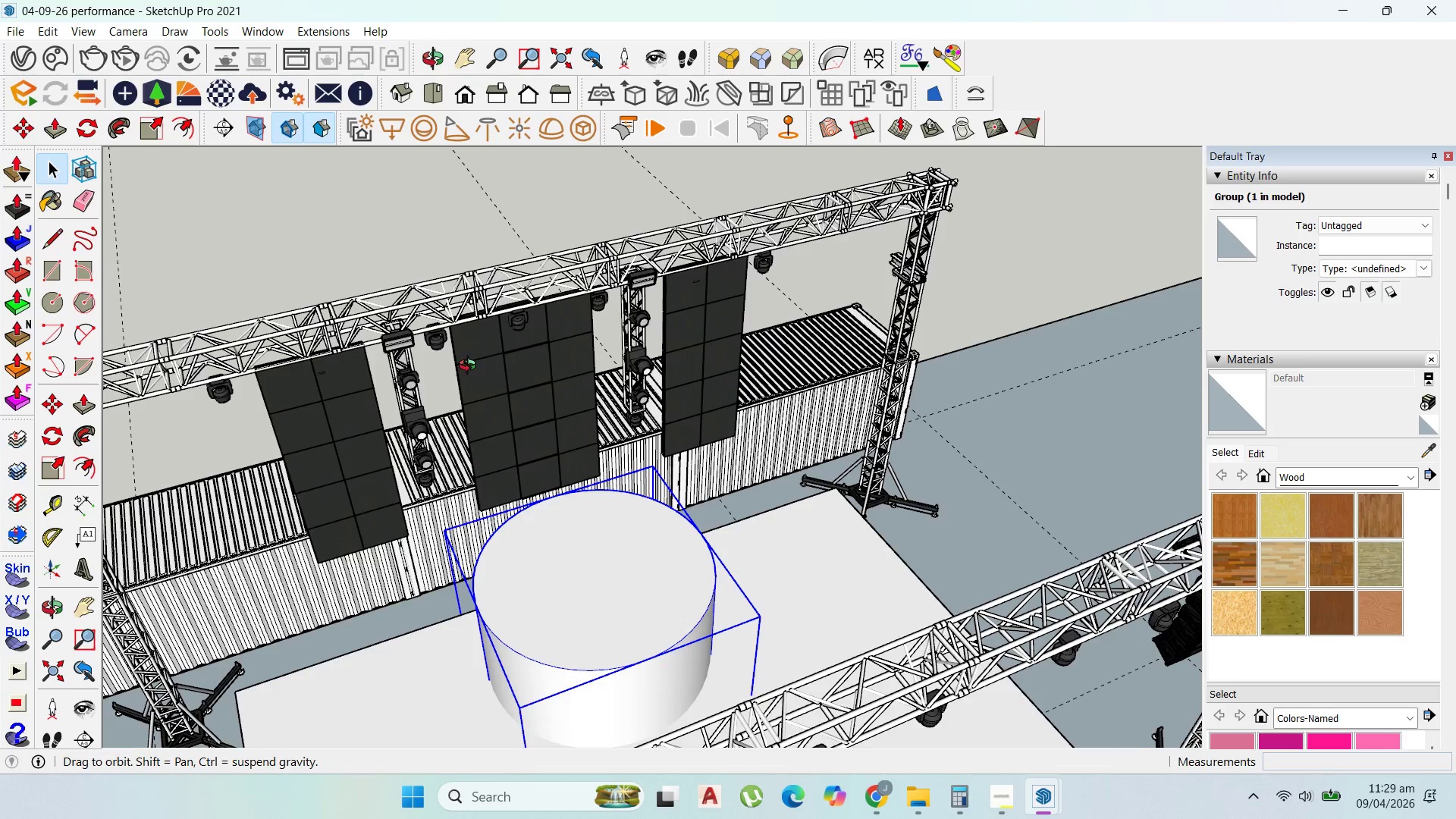 
scroll: coordinate [535, 410], scroll_direction: down, amount: 2.0
 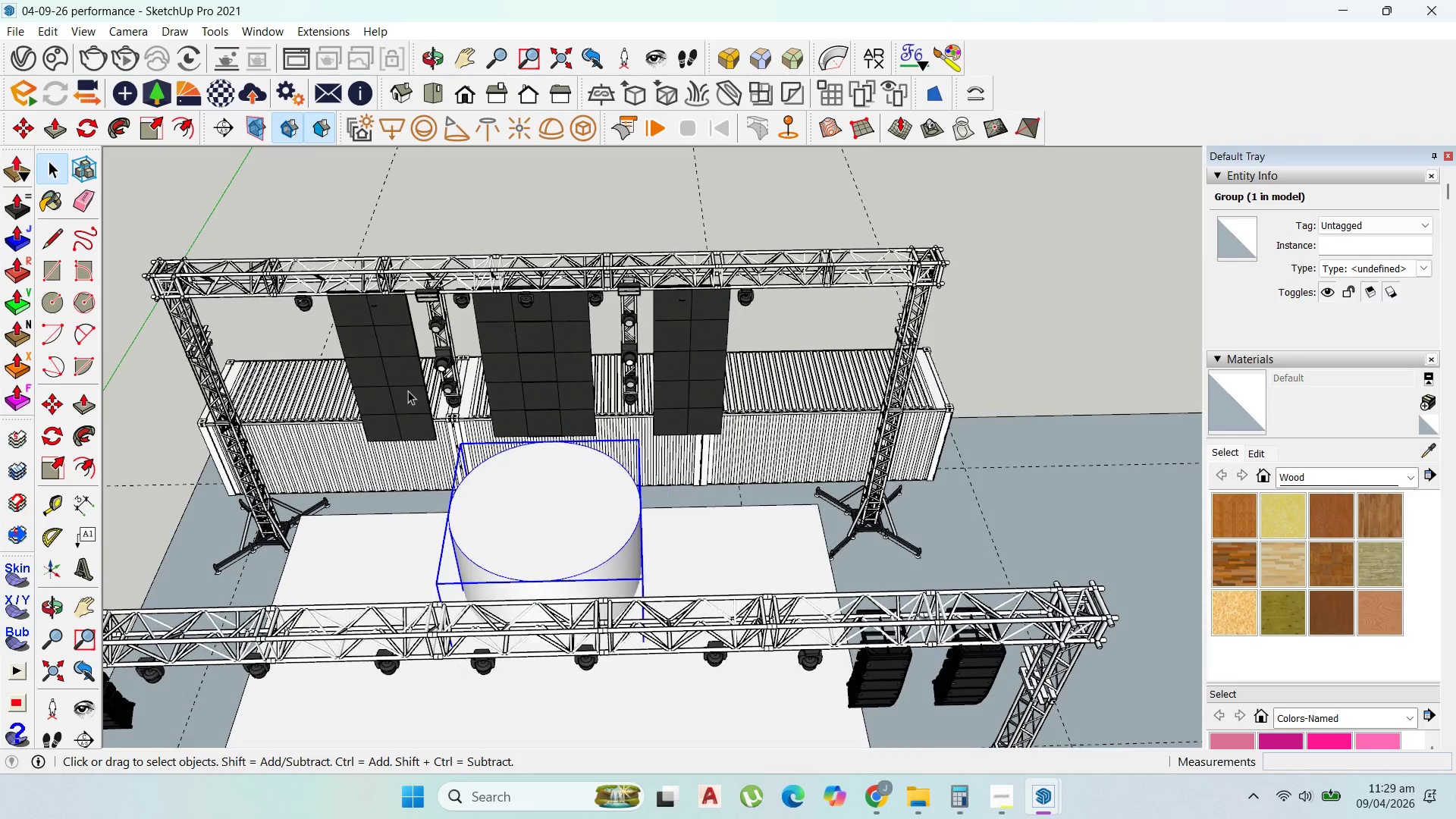 
scroll: coordinate [425, 381], scroll_direction: up, amount: 3.0
 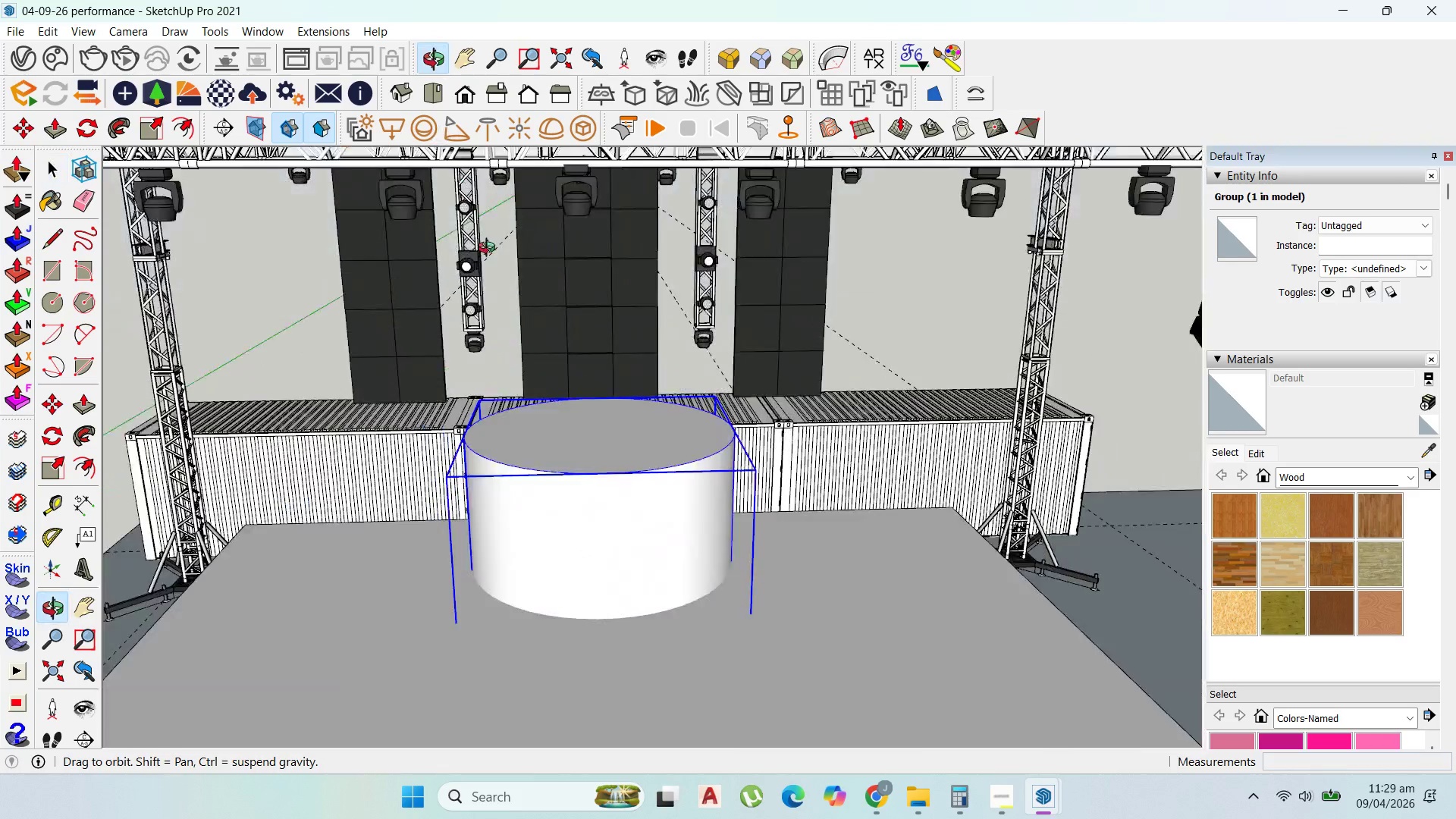 
scroll: coordinate [576, 319], scroll_direction: down, amount: 3.0
 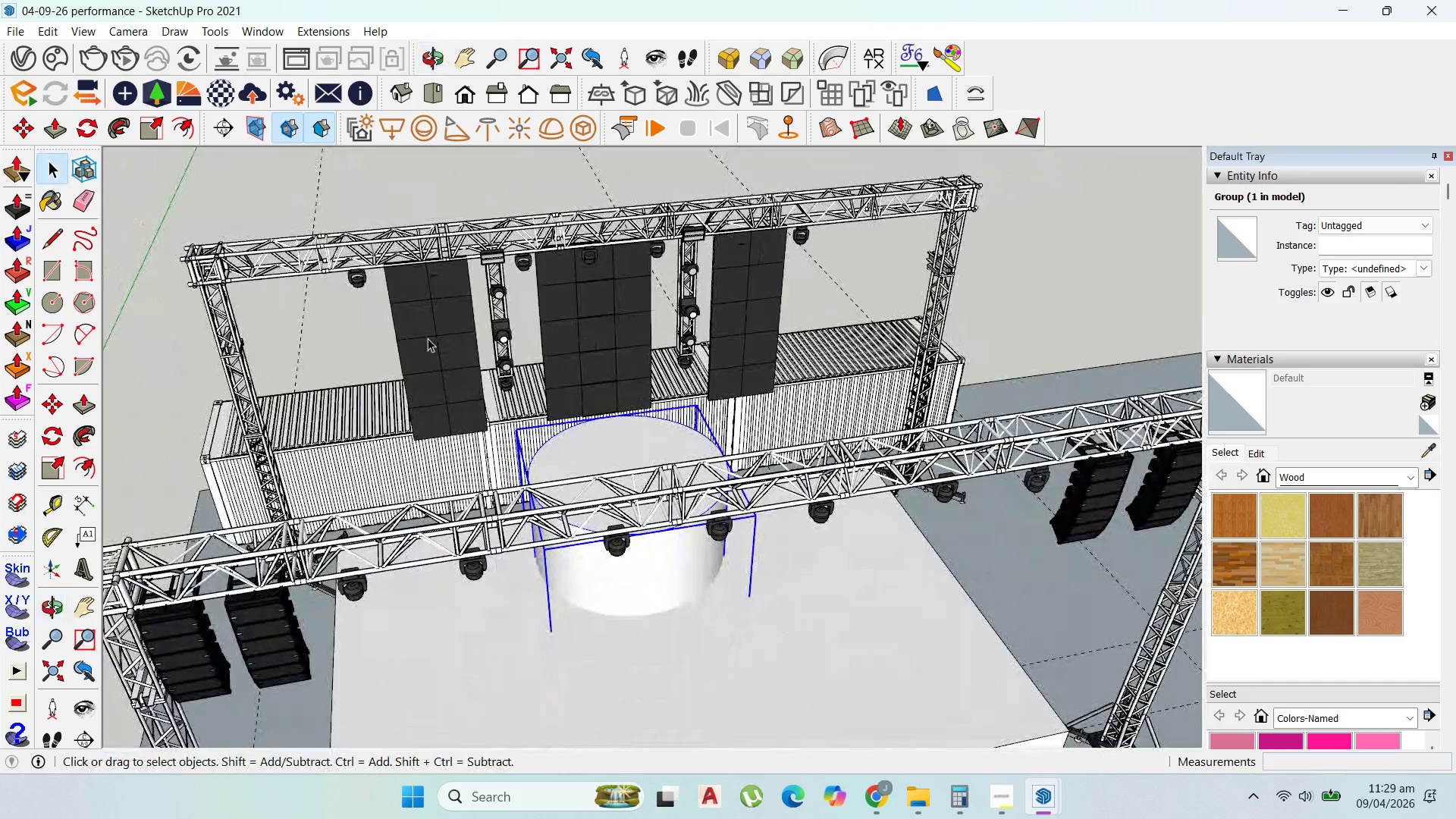 
left_click([432, 338])
 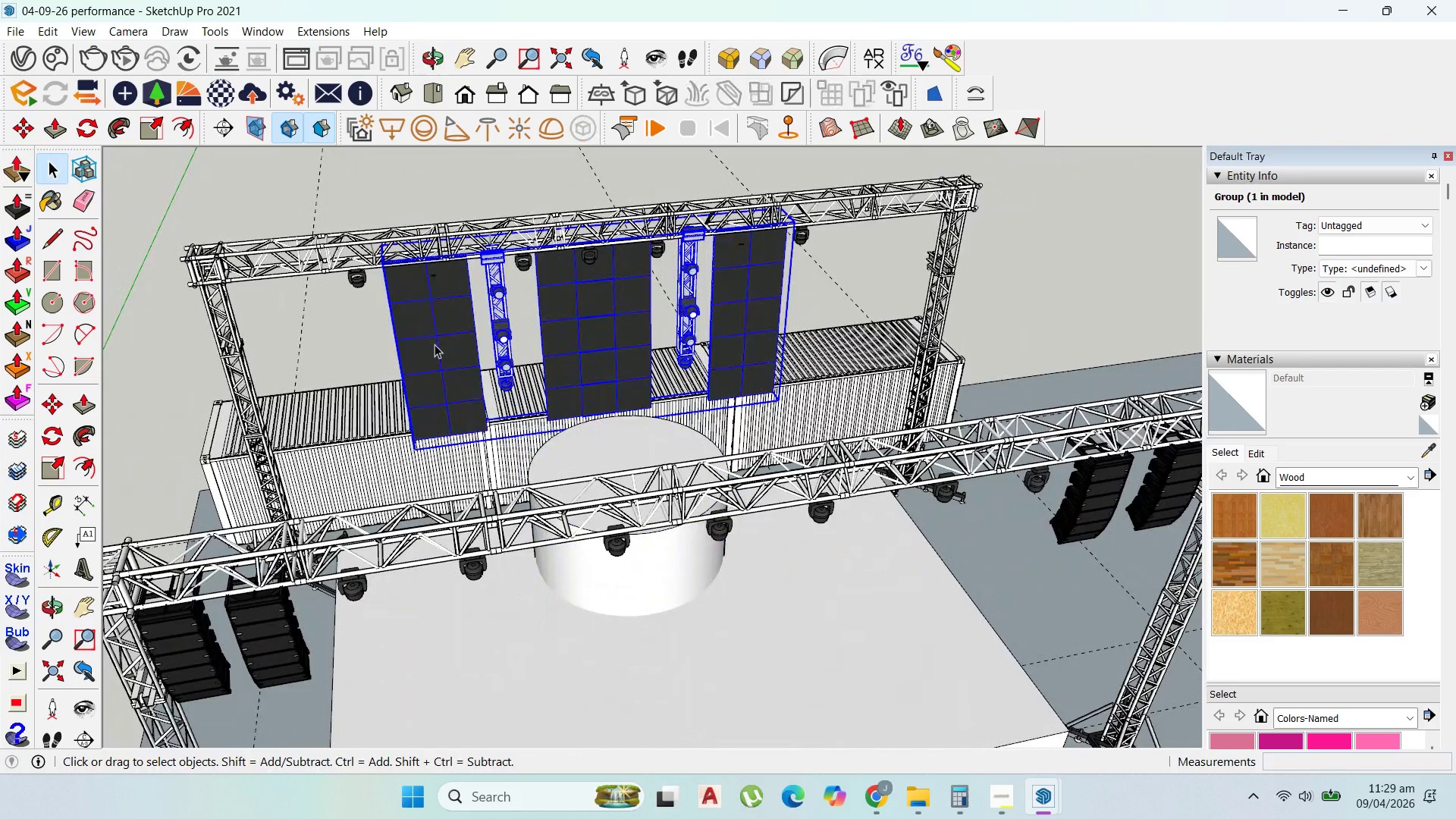 
left_click([422, 388])
 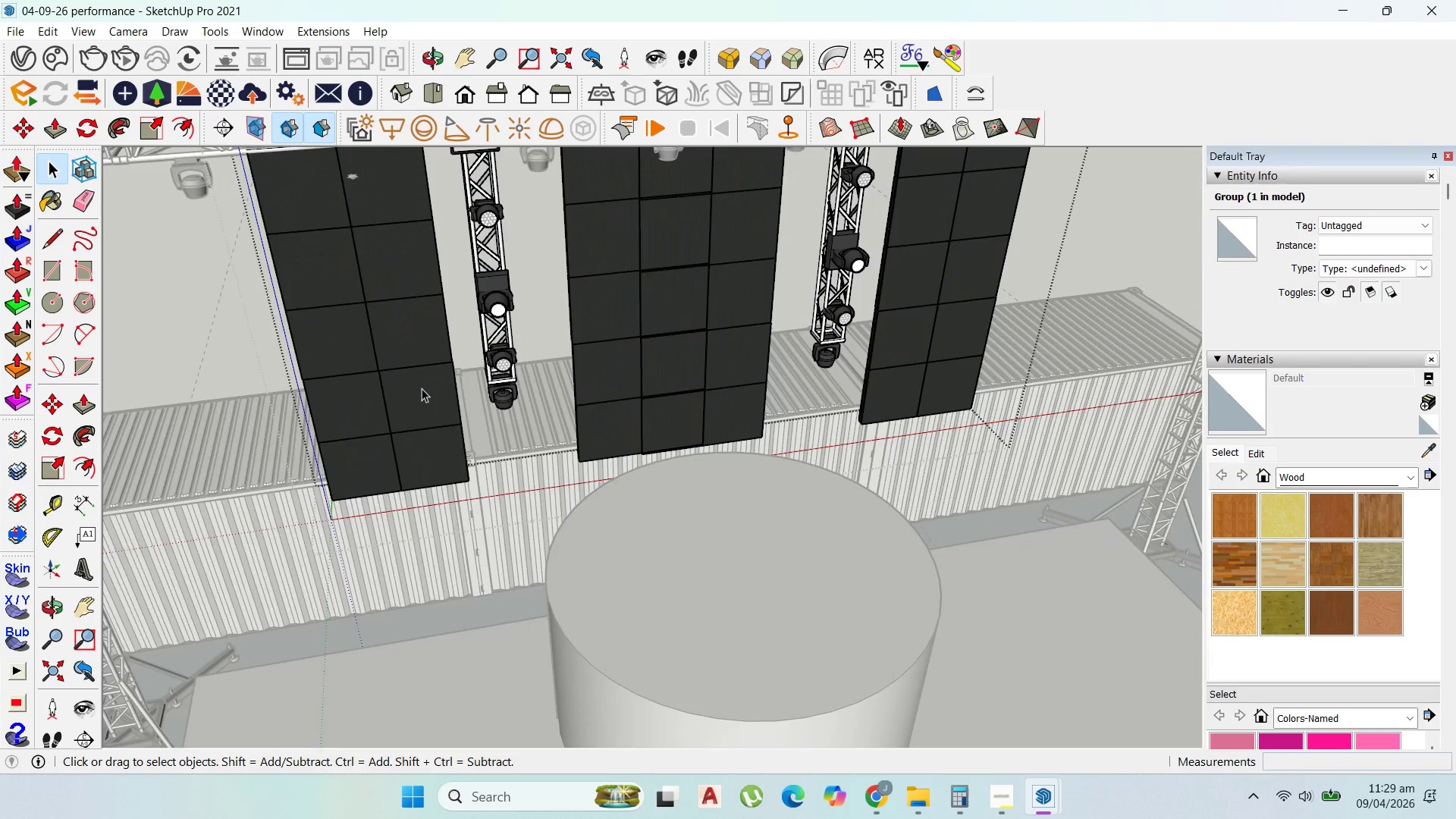 
scroll: coordinate [570, 386], scroll_direction: up, amount: 6.0
 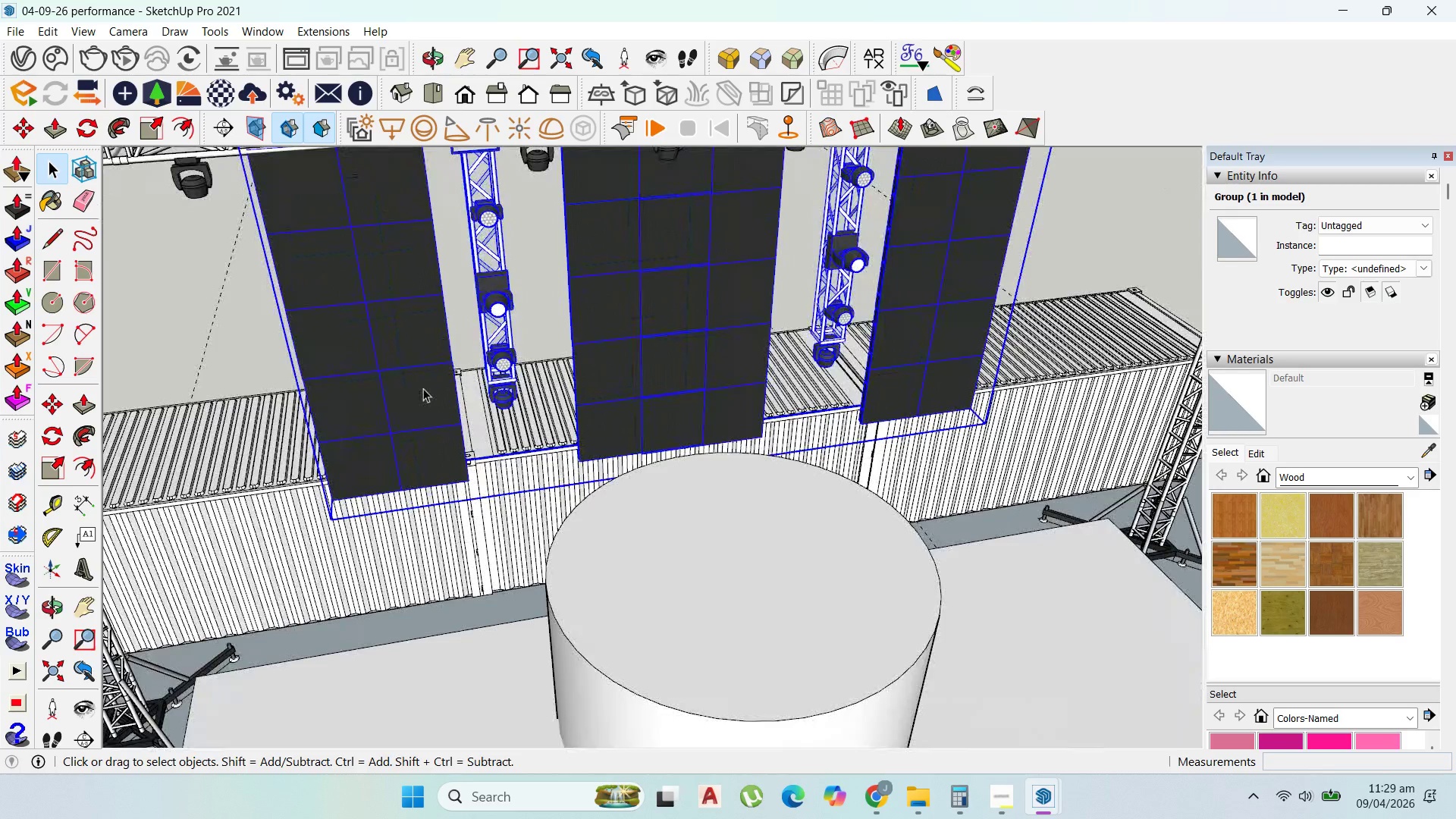 
triple_click([422, 388])
 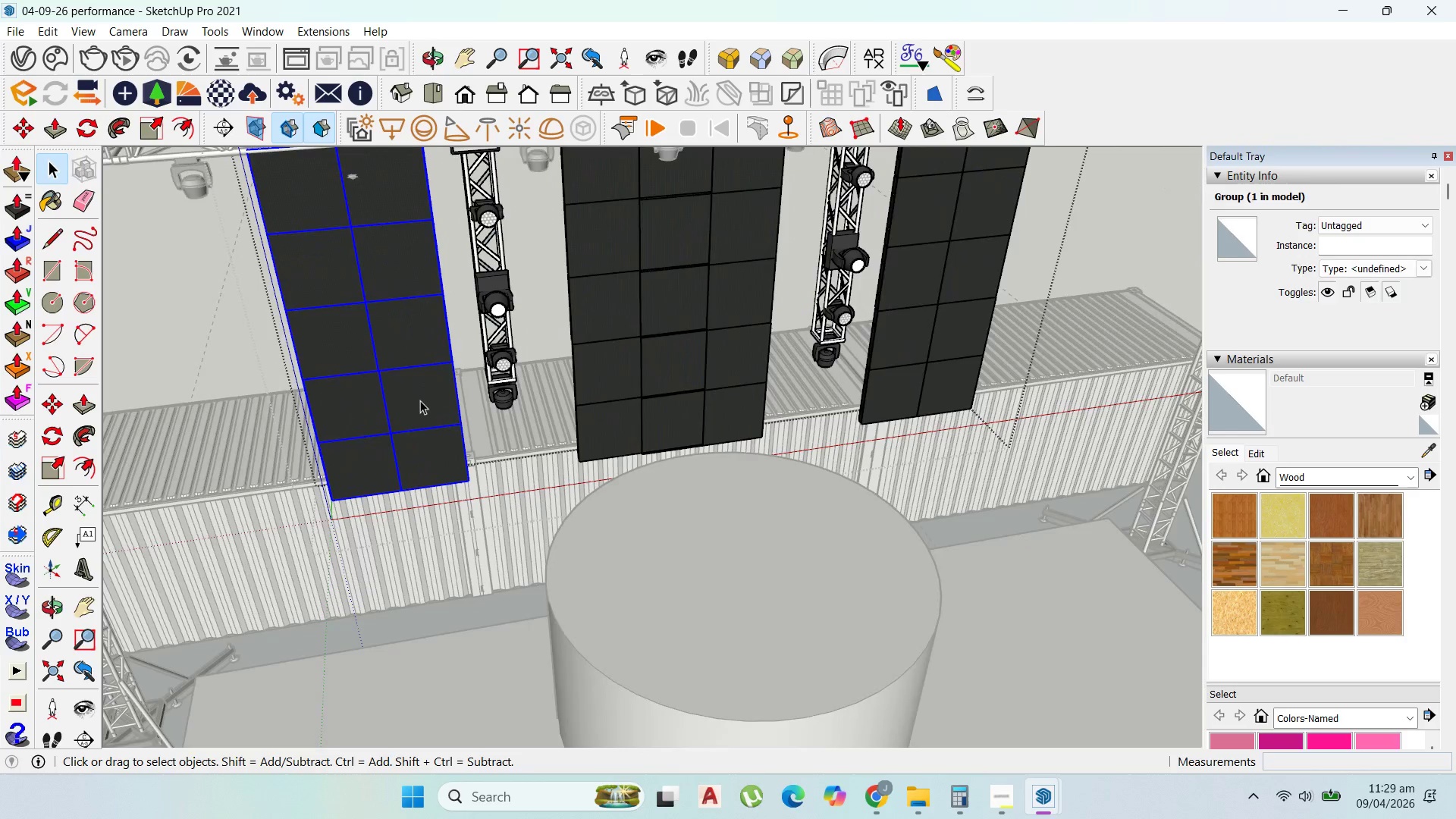 
triple_click([419, 400])
 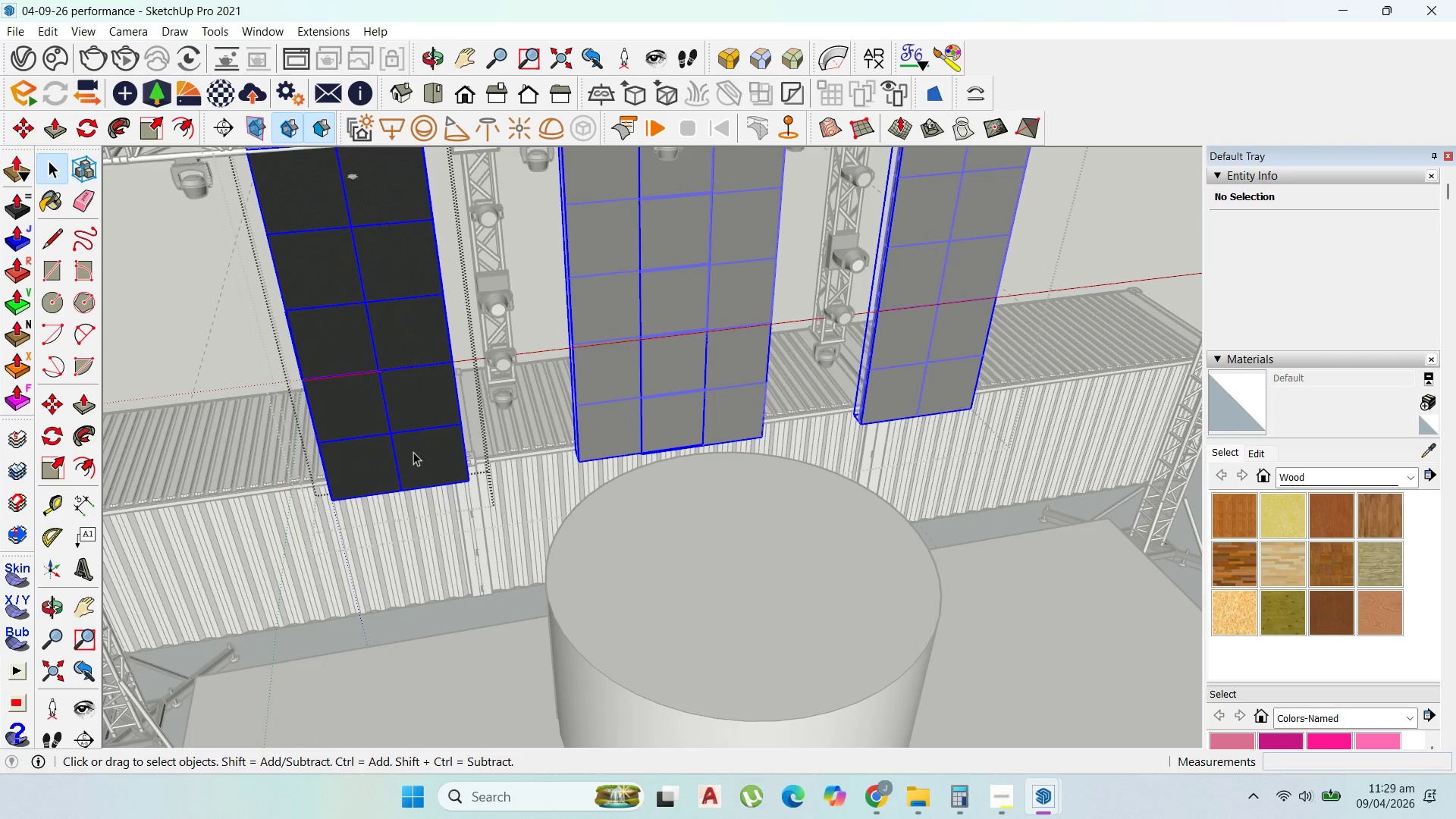 
left_click([412, 451])
 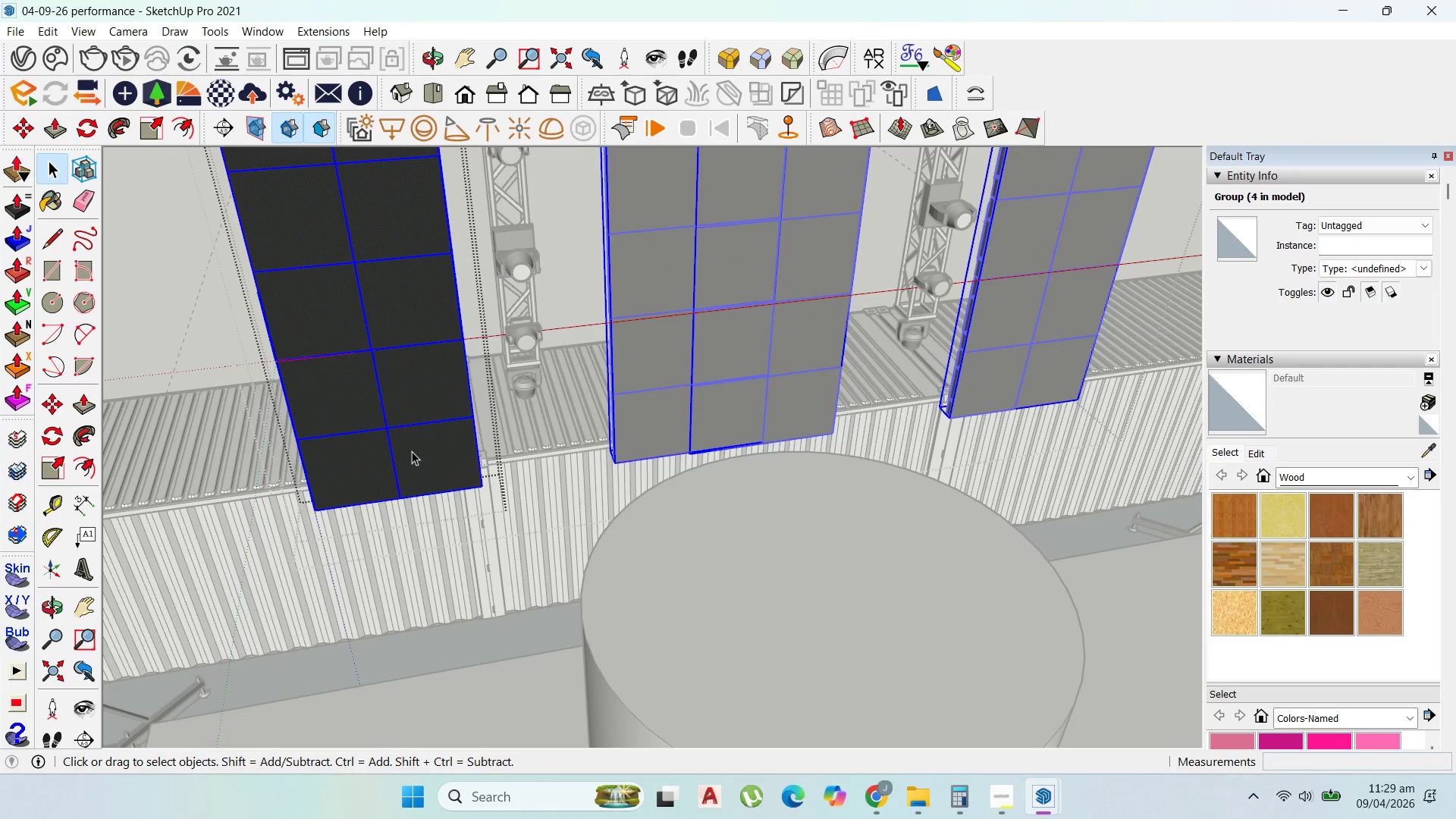 
scroll: coordinate [408, 456], scroll_direction: up, amount: 2.0
 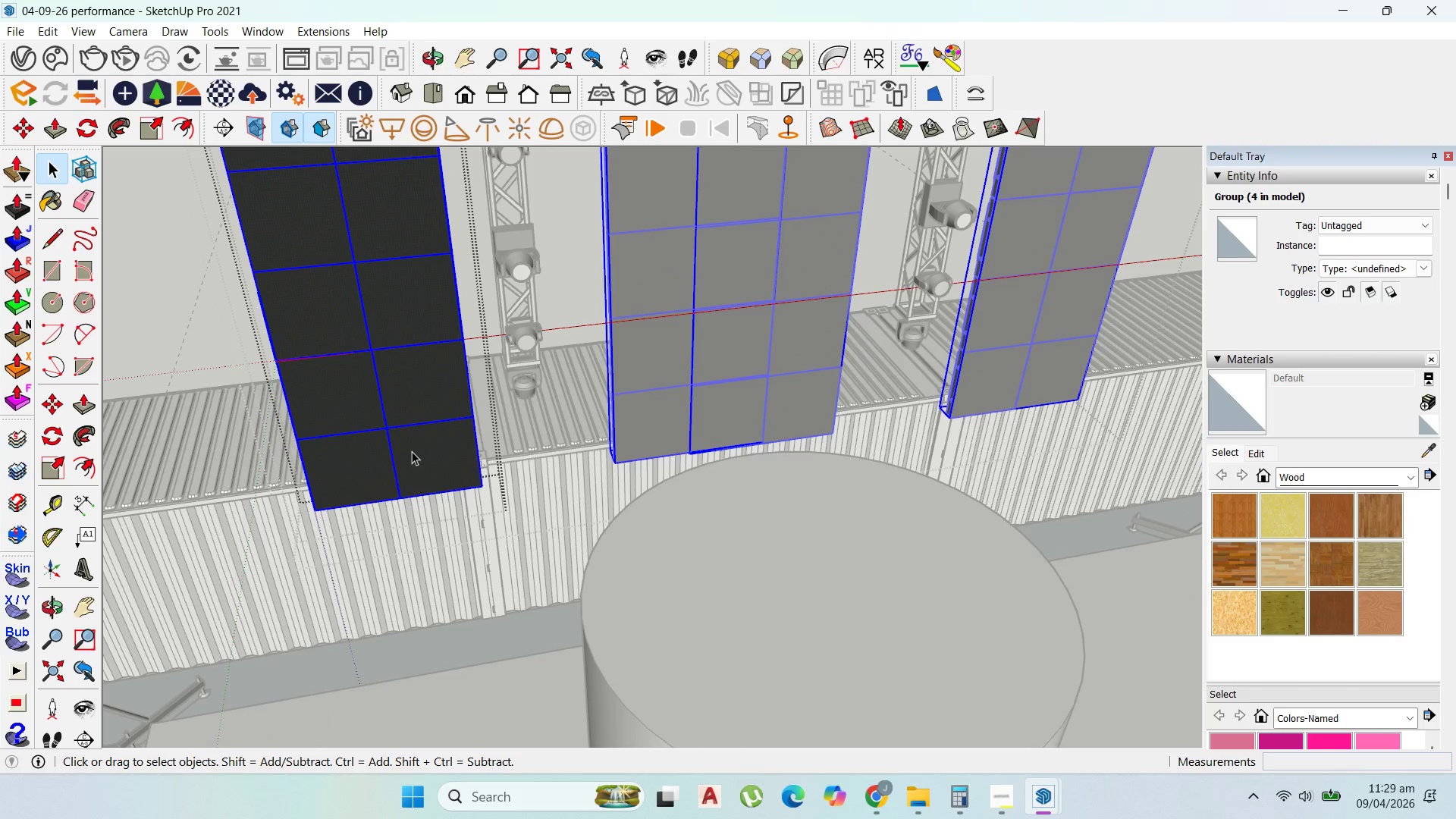 
double_click([412, 451])
 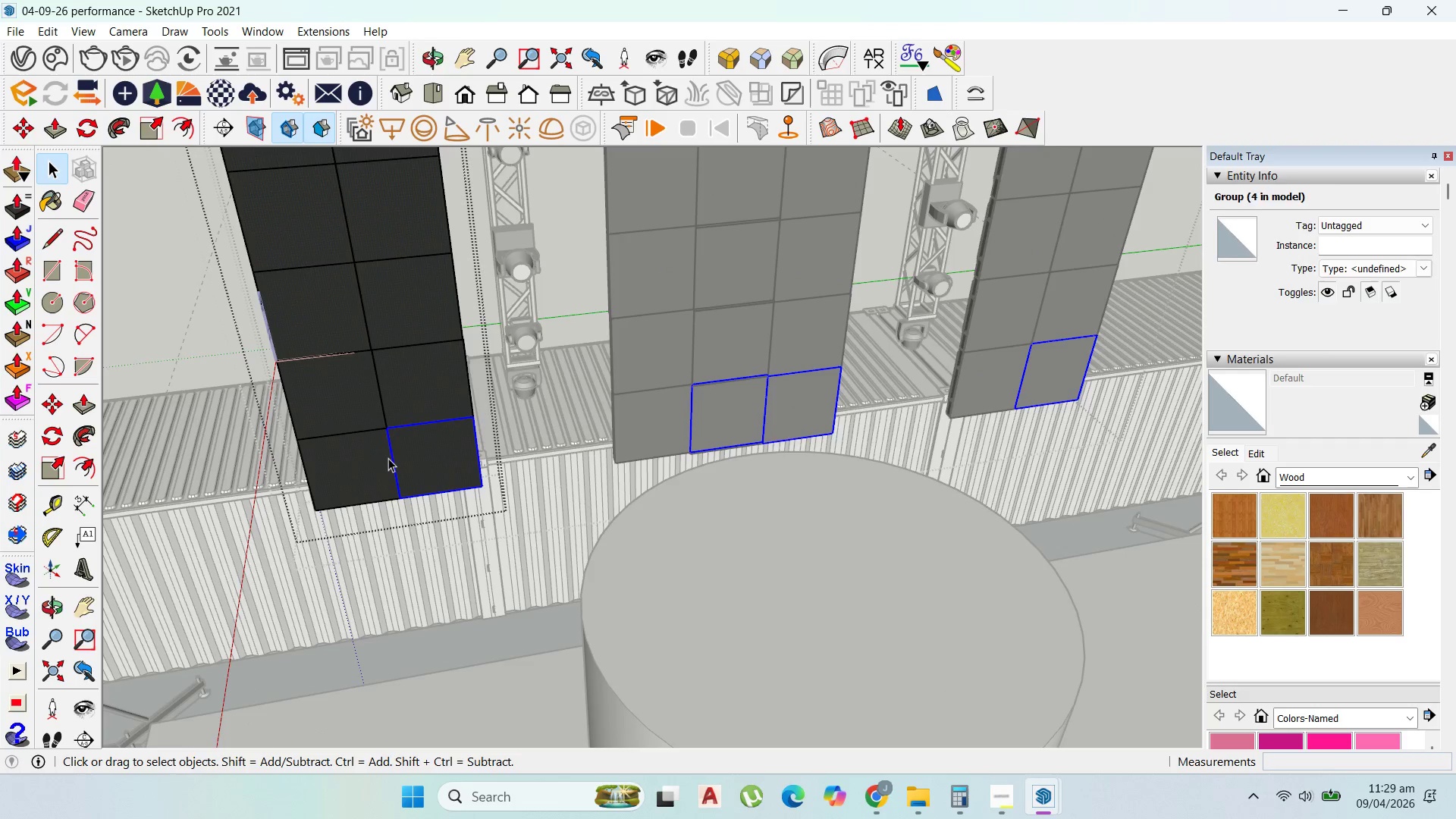 
hold_key(key=ShiftLeft, duration=0.62)
left_click([367, 459])
 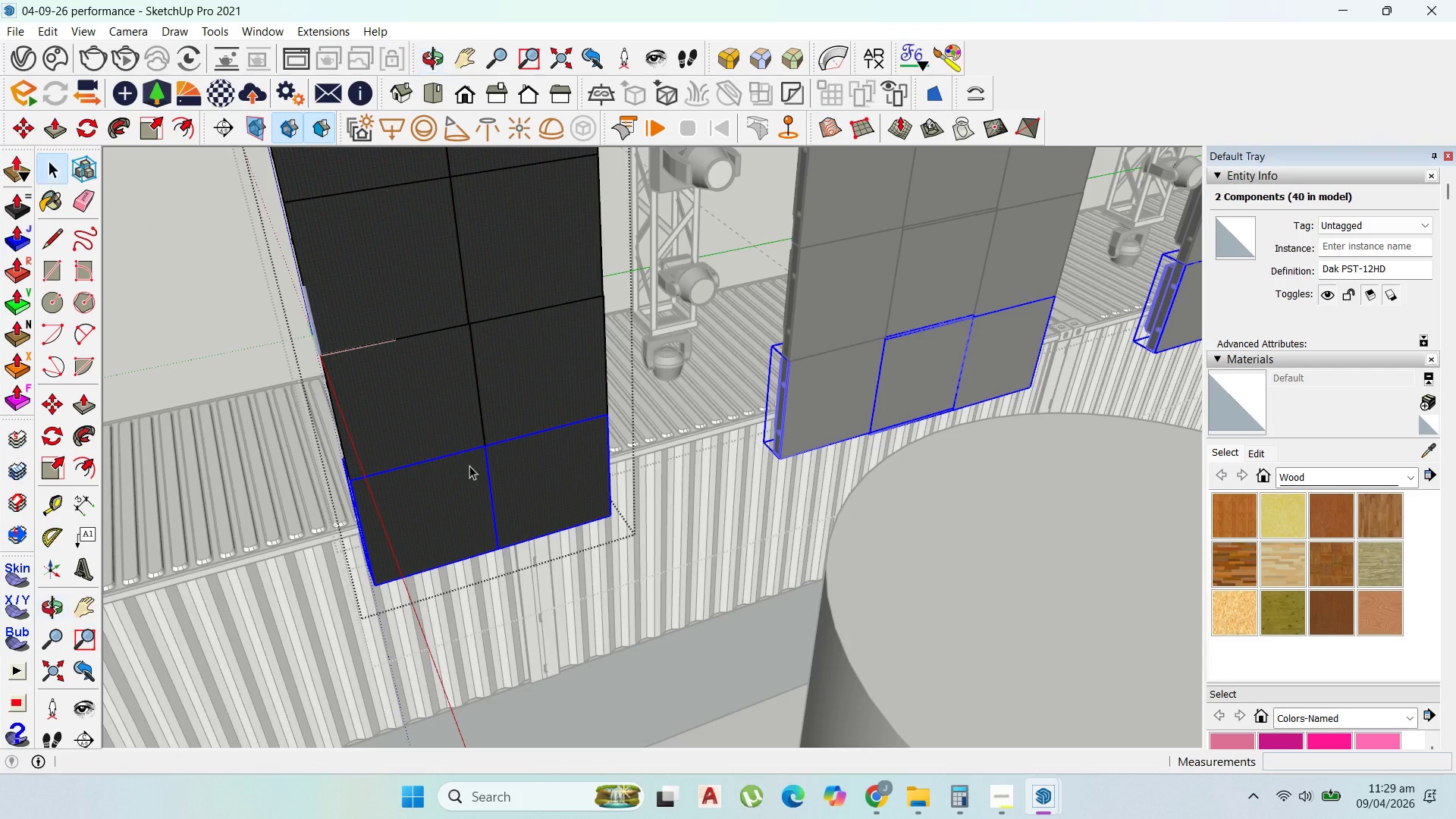 
scroll: coordinate [504, 440], scroll_direction: up, amount: 34.0
 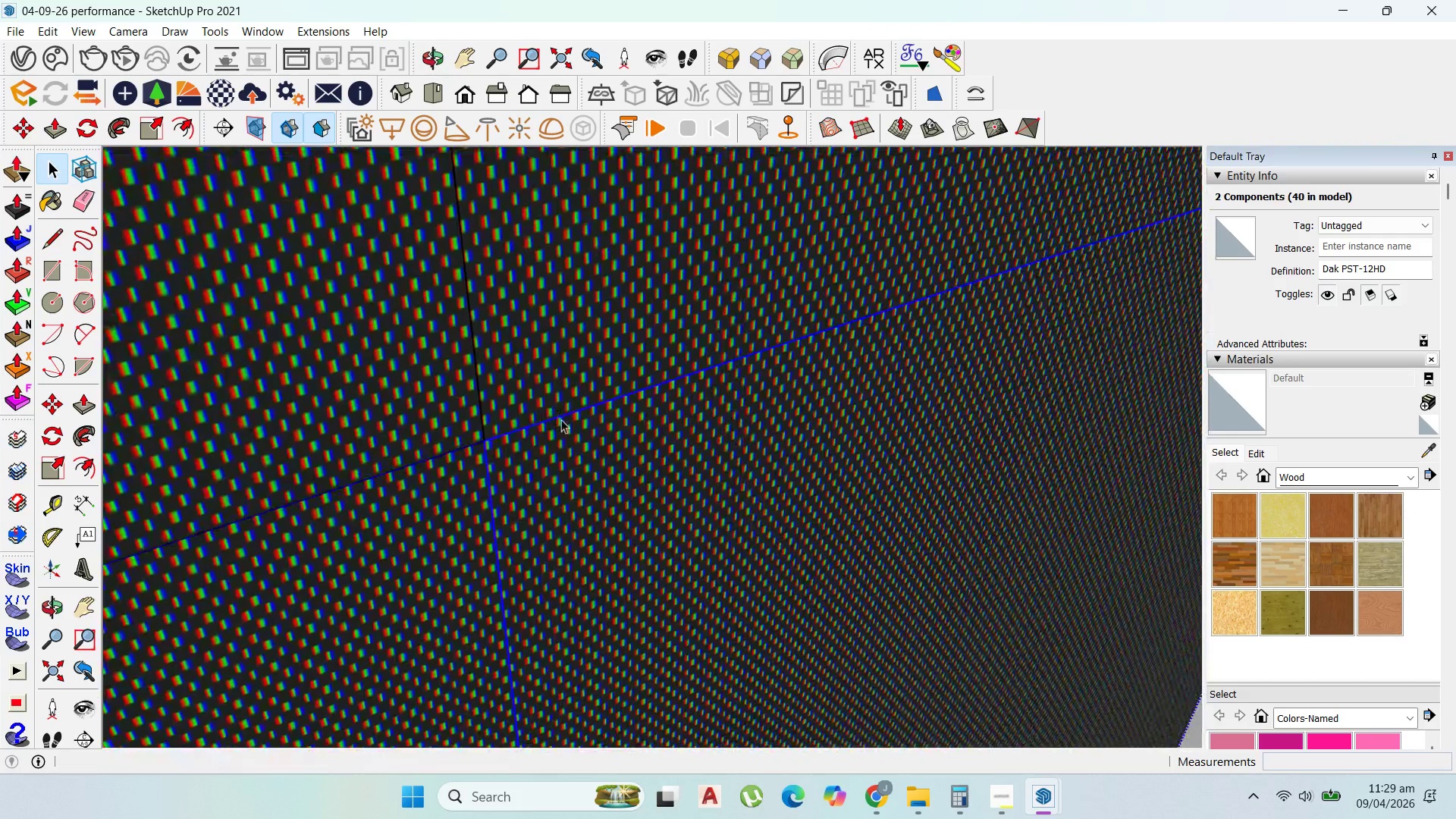 
key(M)
 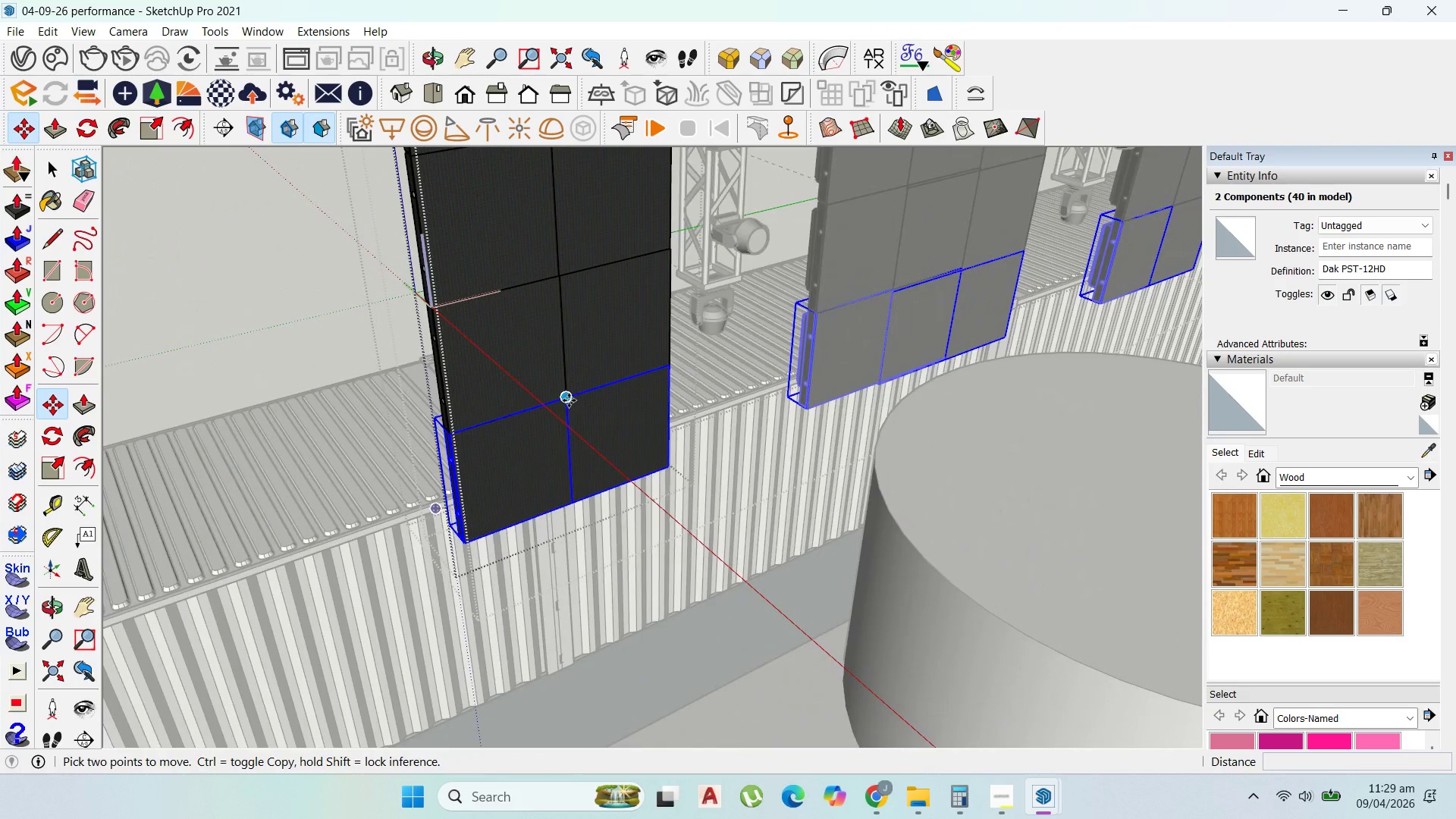 
scroll: coordinate [579, 400], scroll_direction: down, amount: 46.0
 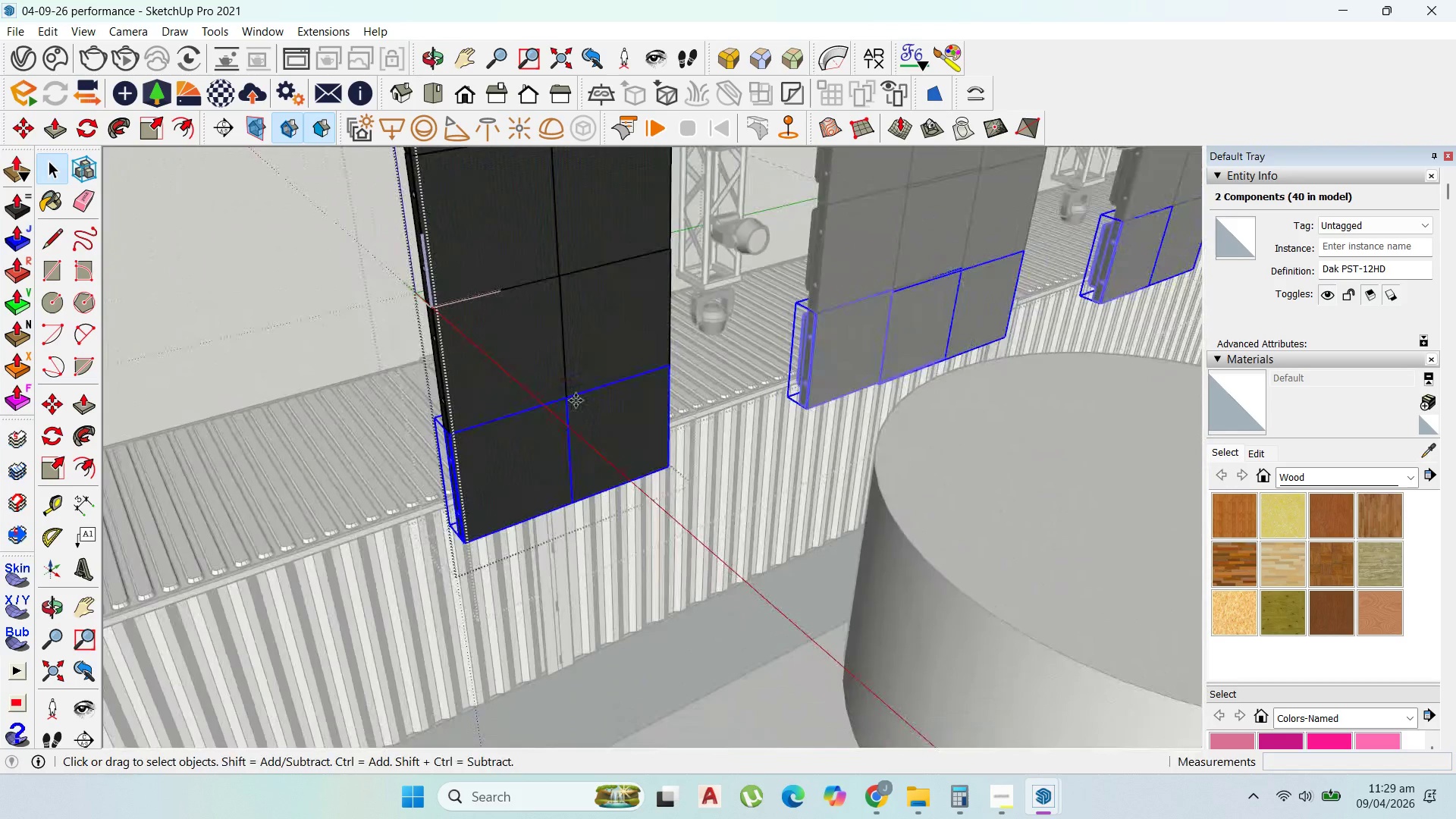 
left_click([569, 400])
 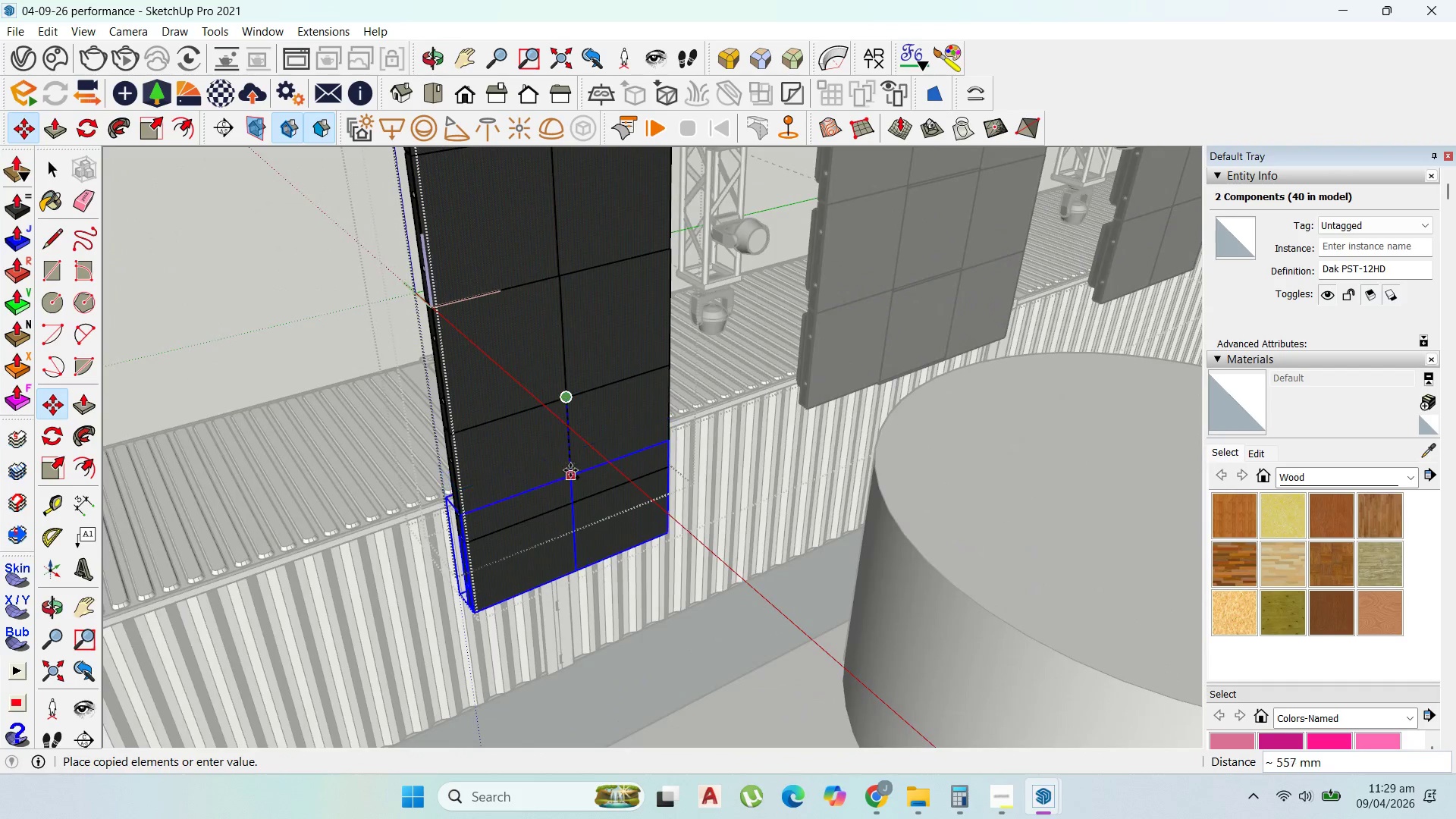 
key(Control+ControlLeft)
 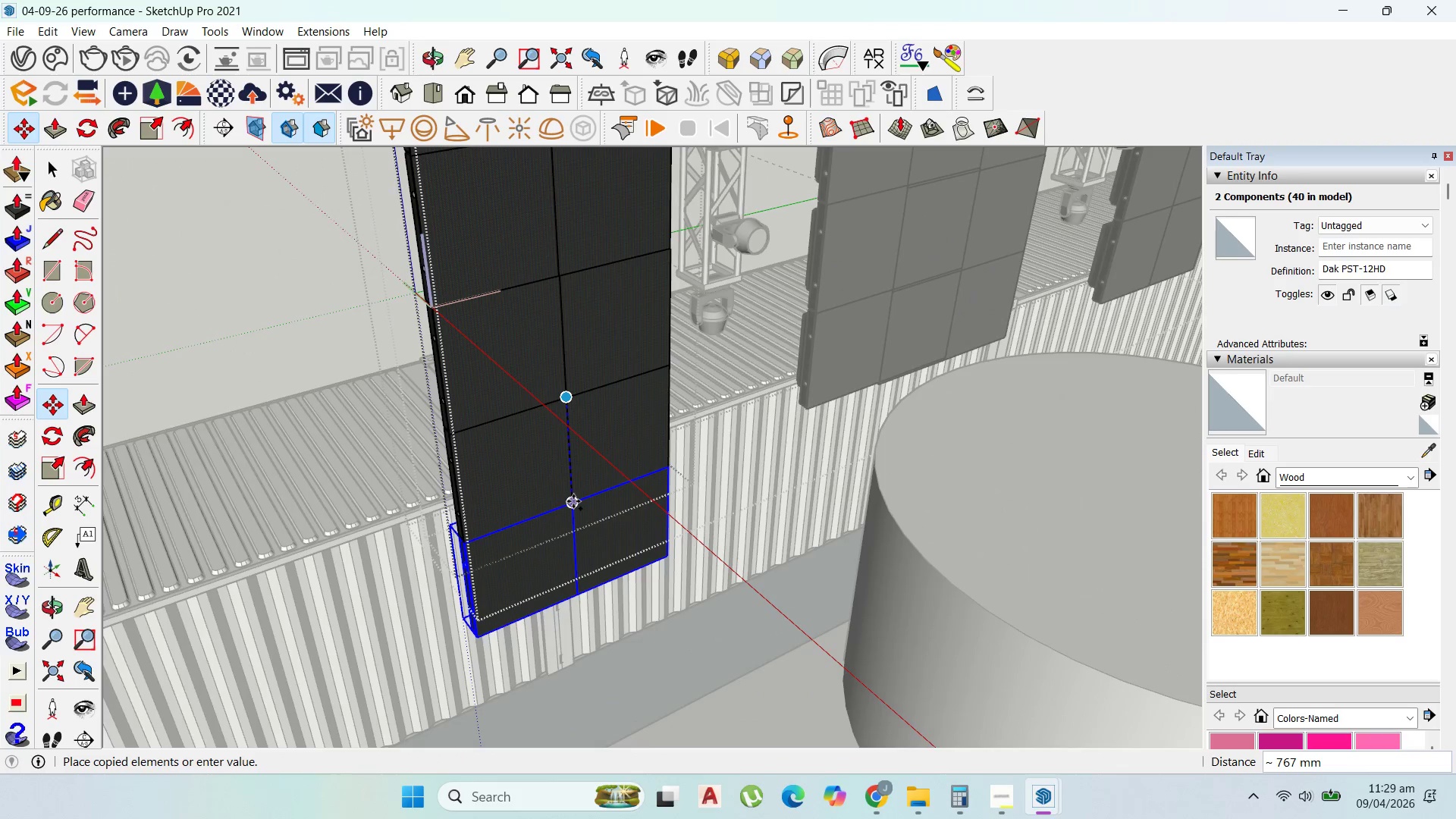 
left_click([573, 503])
 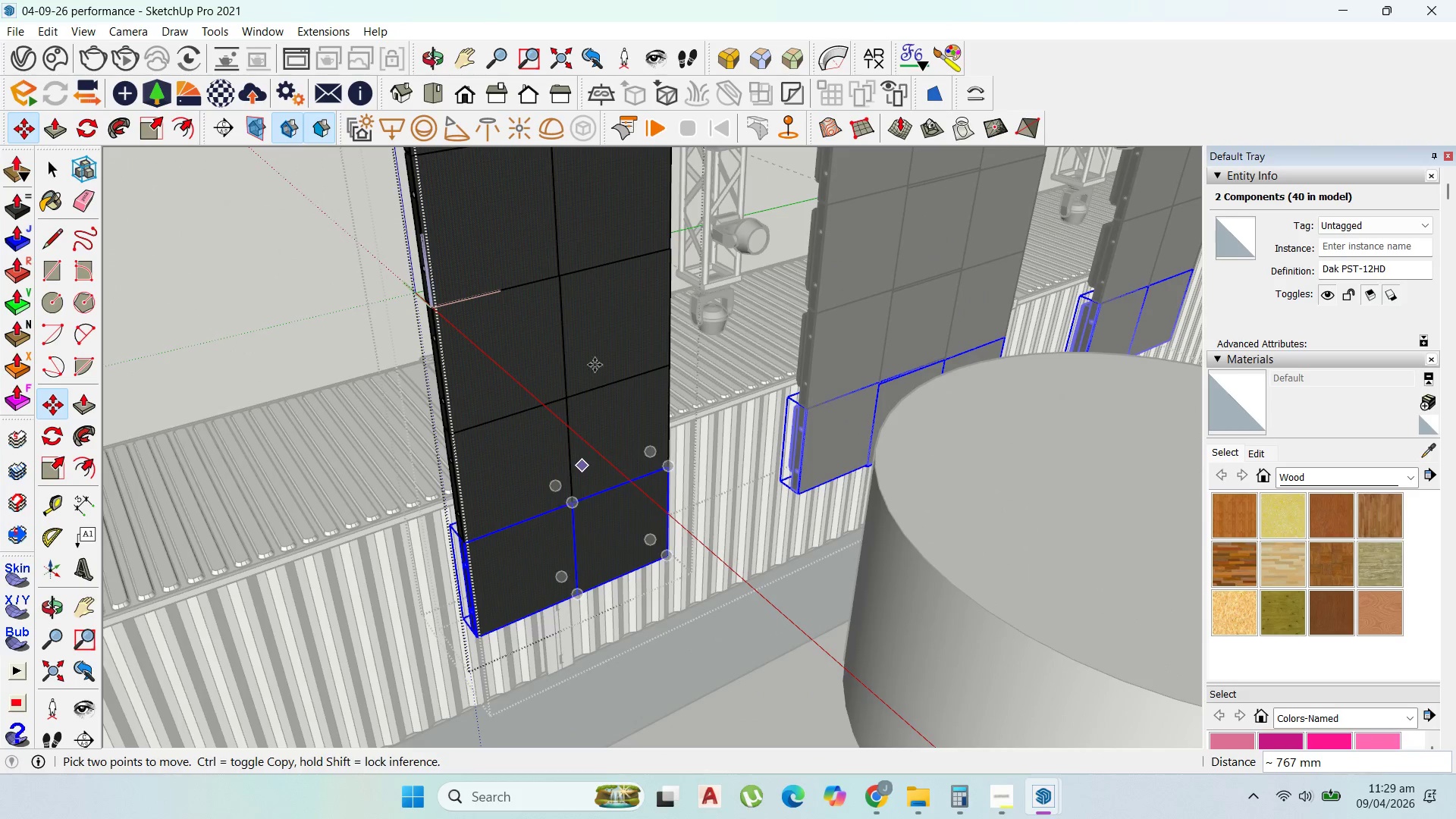 
scroll: coordinate [598, 352], scroll_direction: down, amount: 7.0
 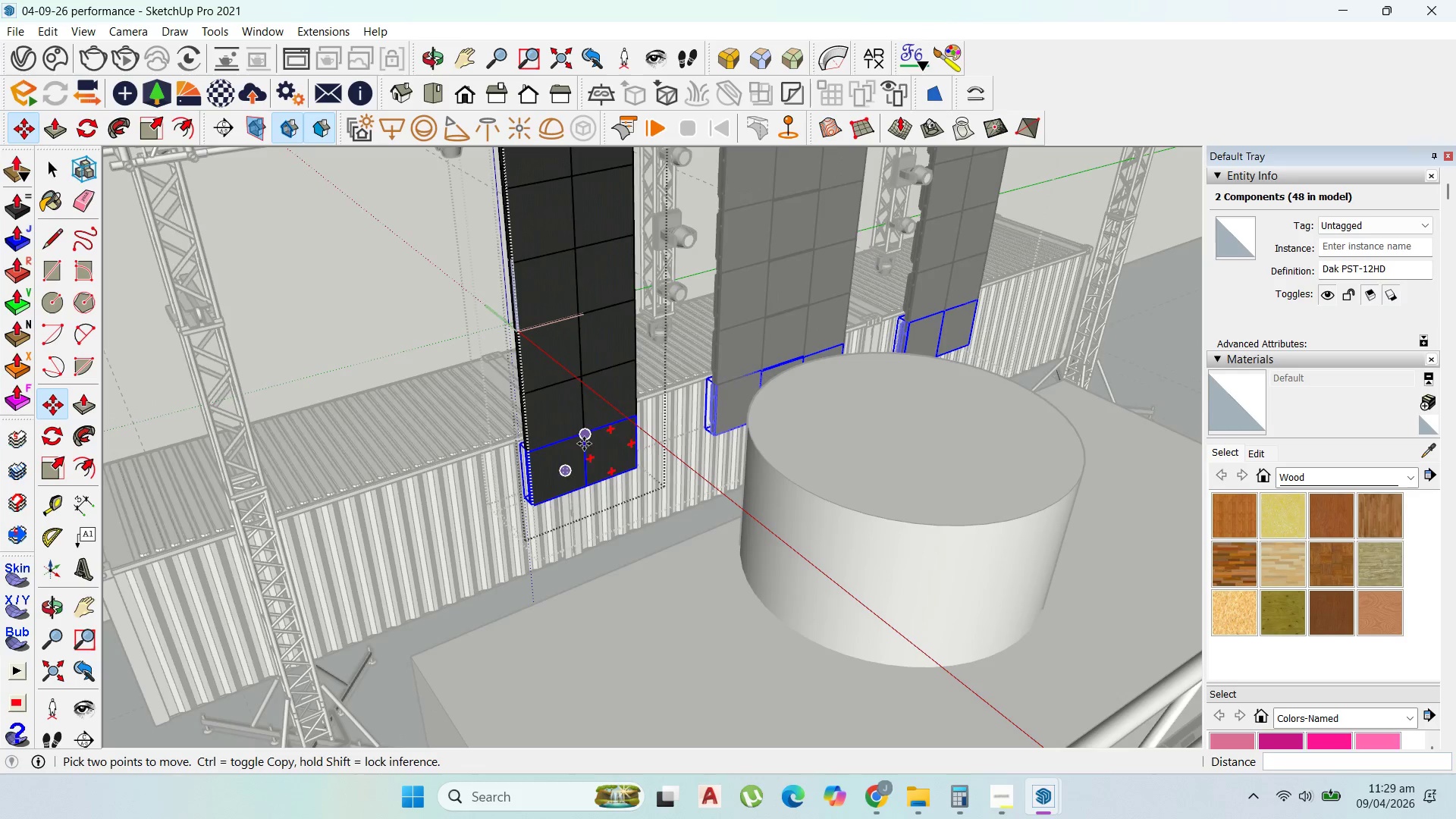 
left_click([584, 444])
 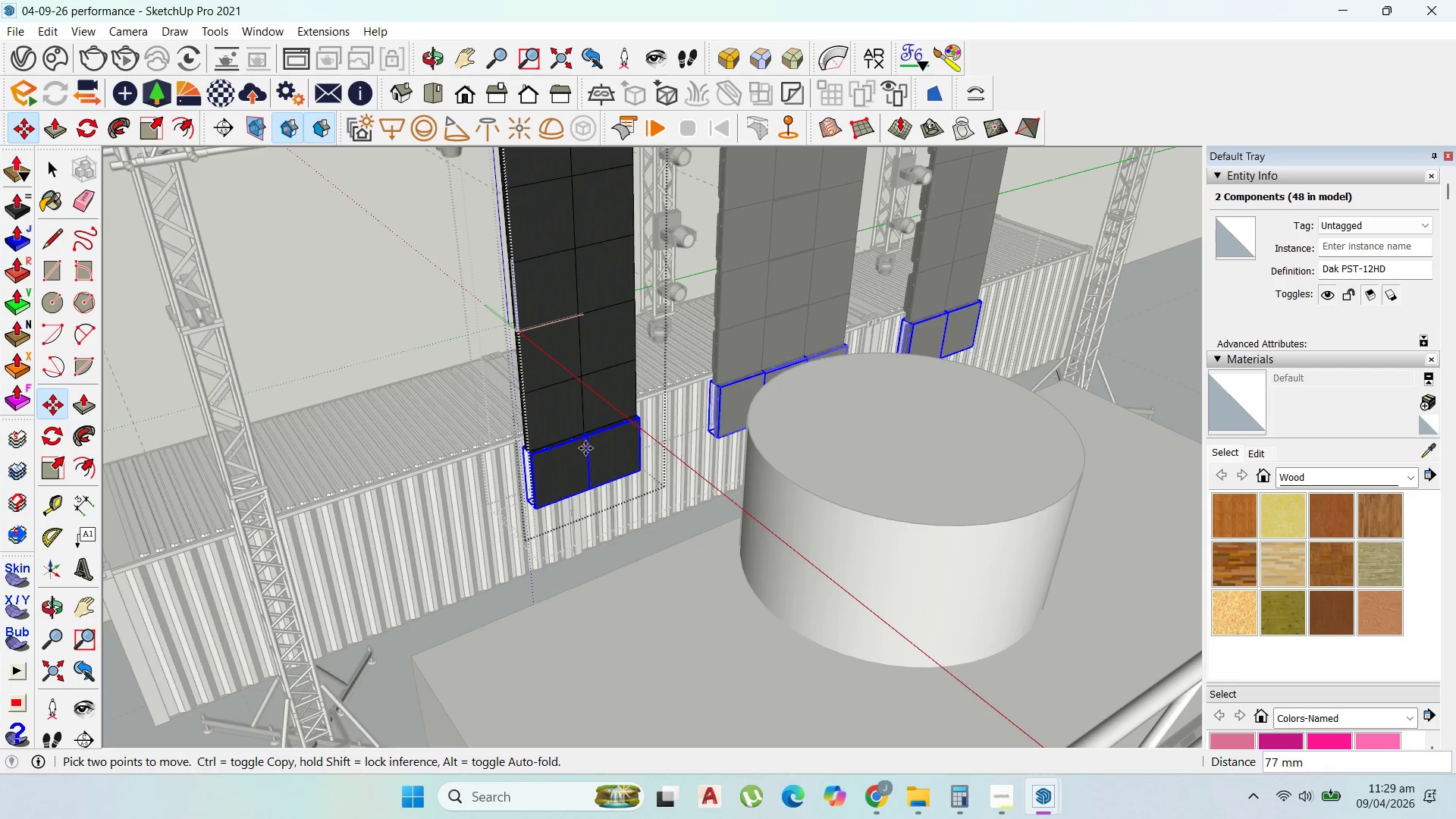 
key(Escape)
 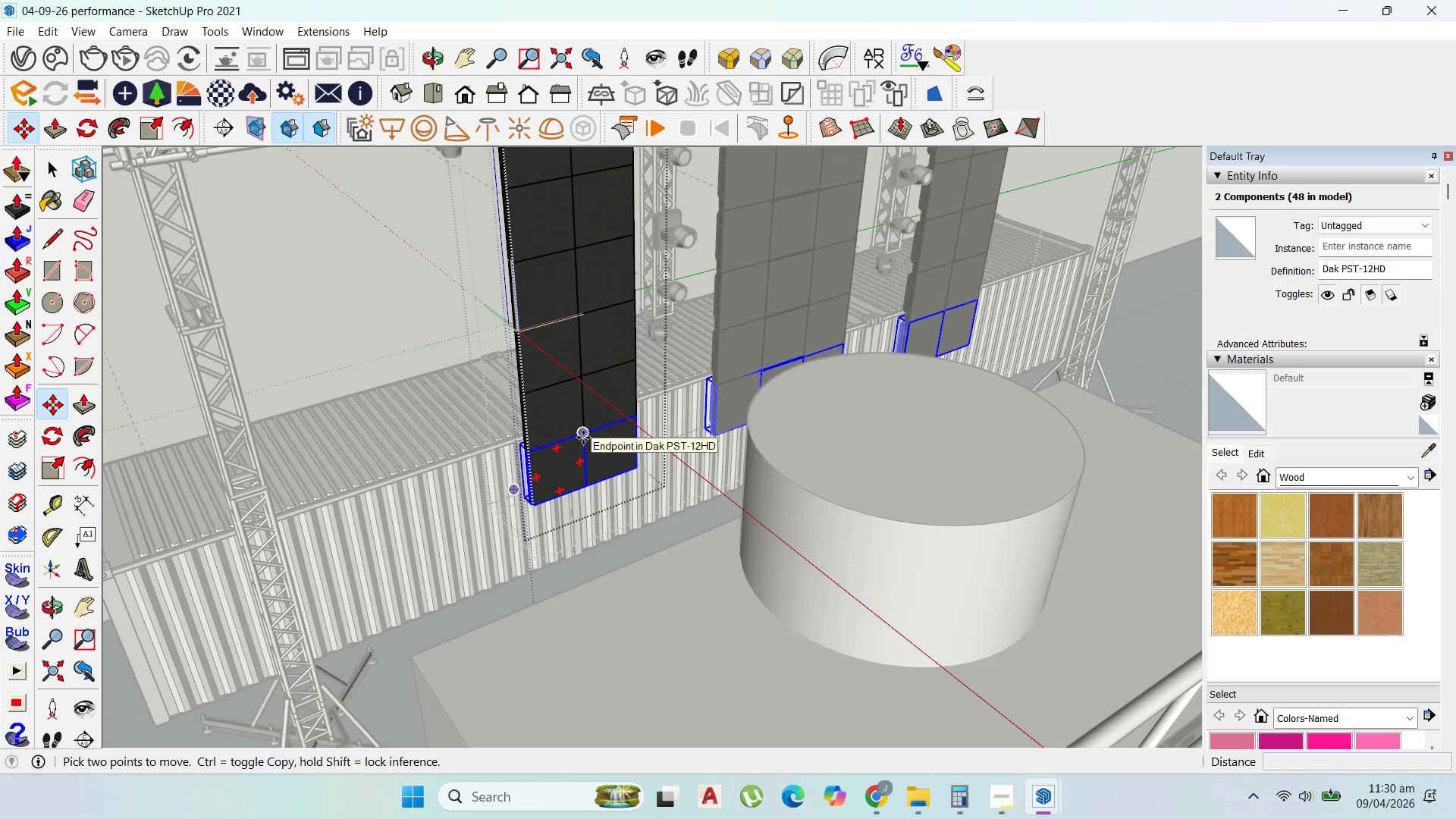 
left_click([583, 437])
 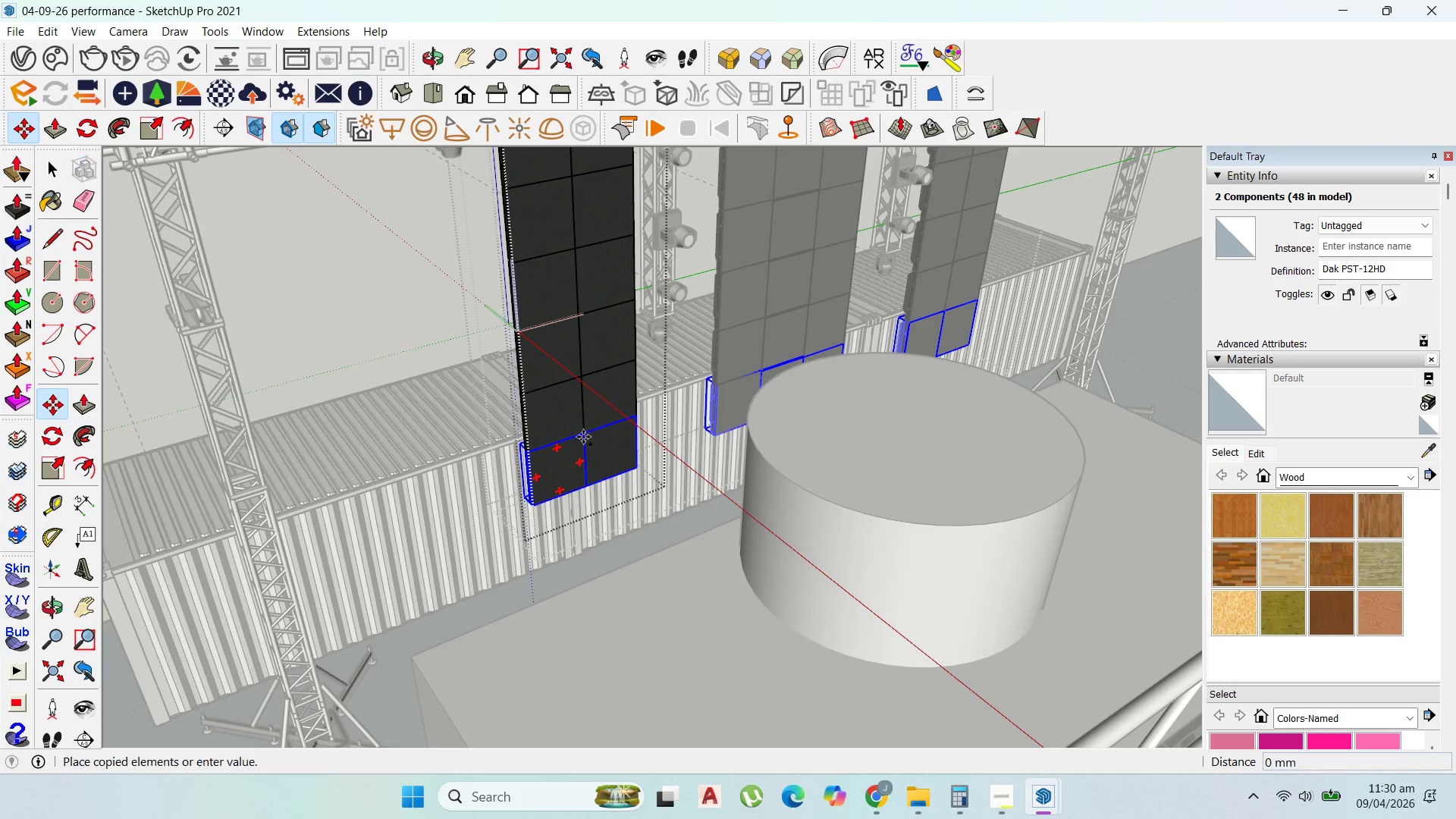 
key(Control+ControlLeft)
 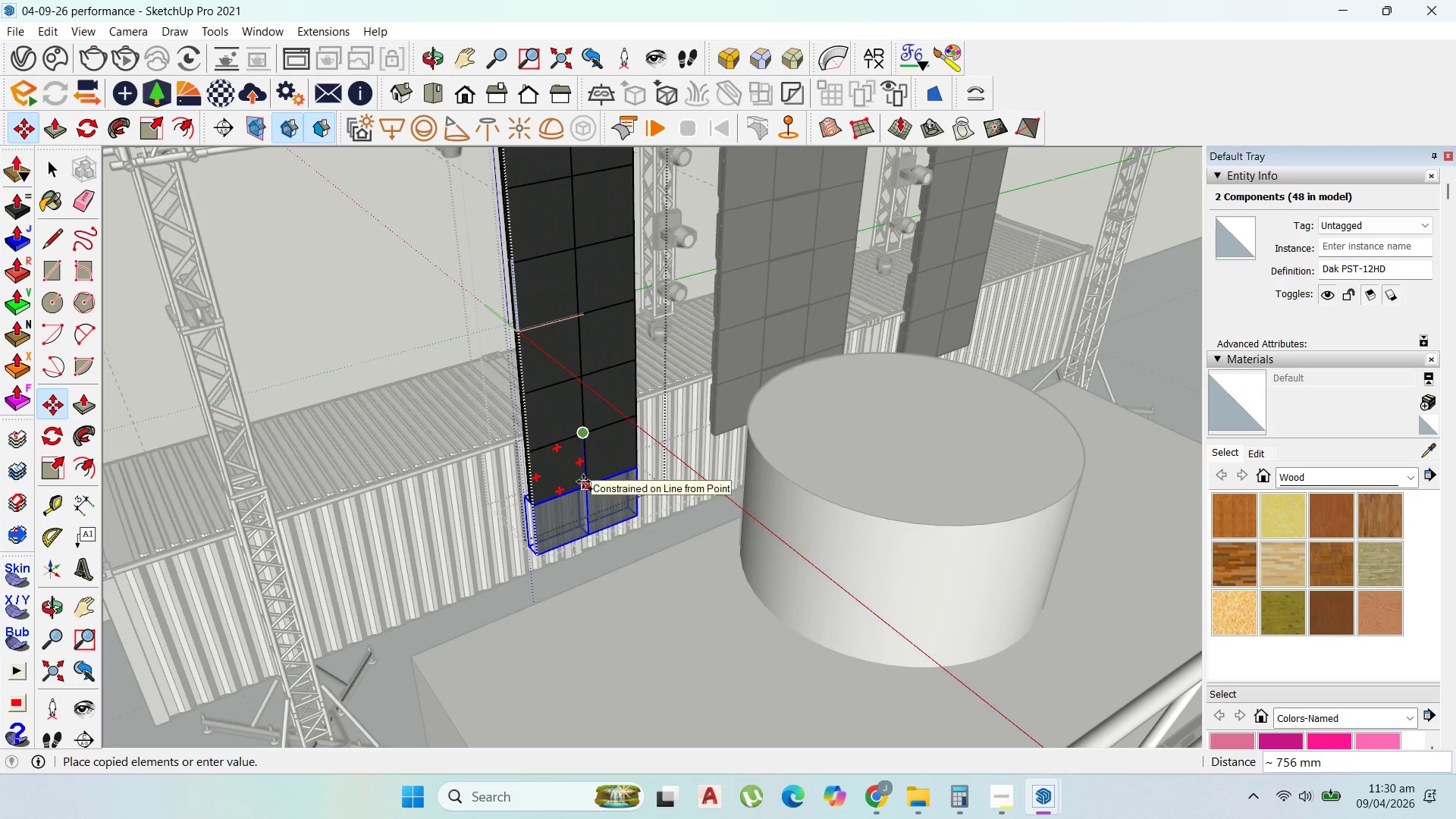 
left_click([583, 482])
 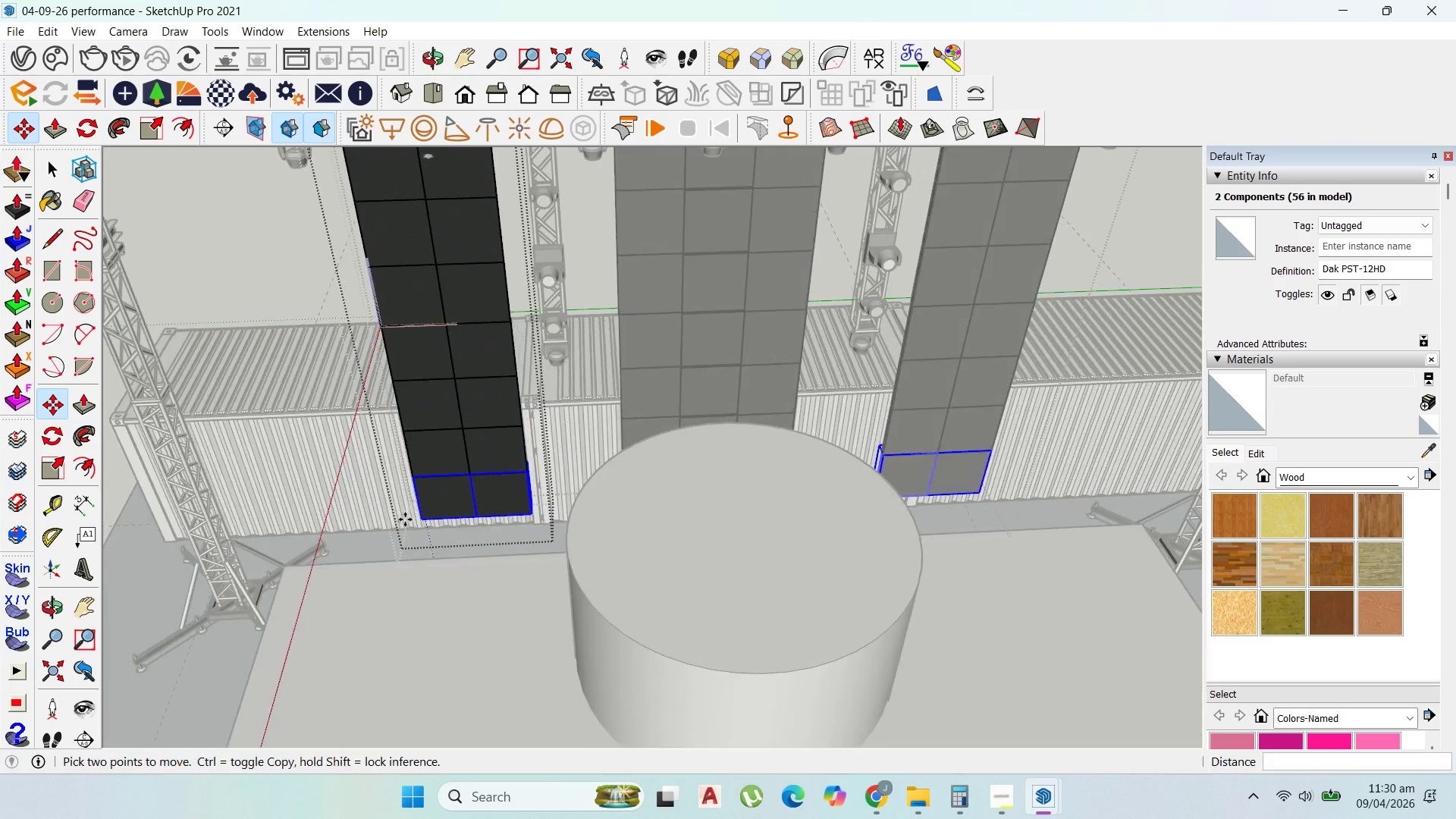 
scroll: coordinate [471, 525], scroll_direction: down, amount: 8.0
 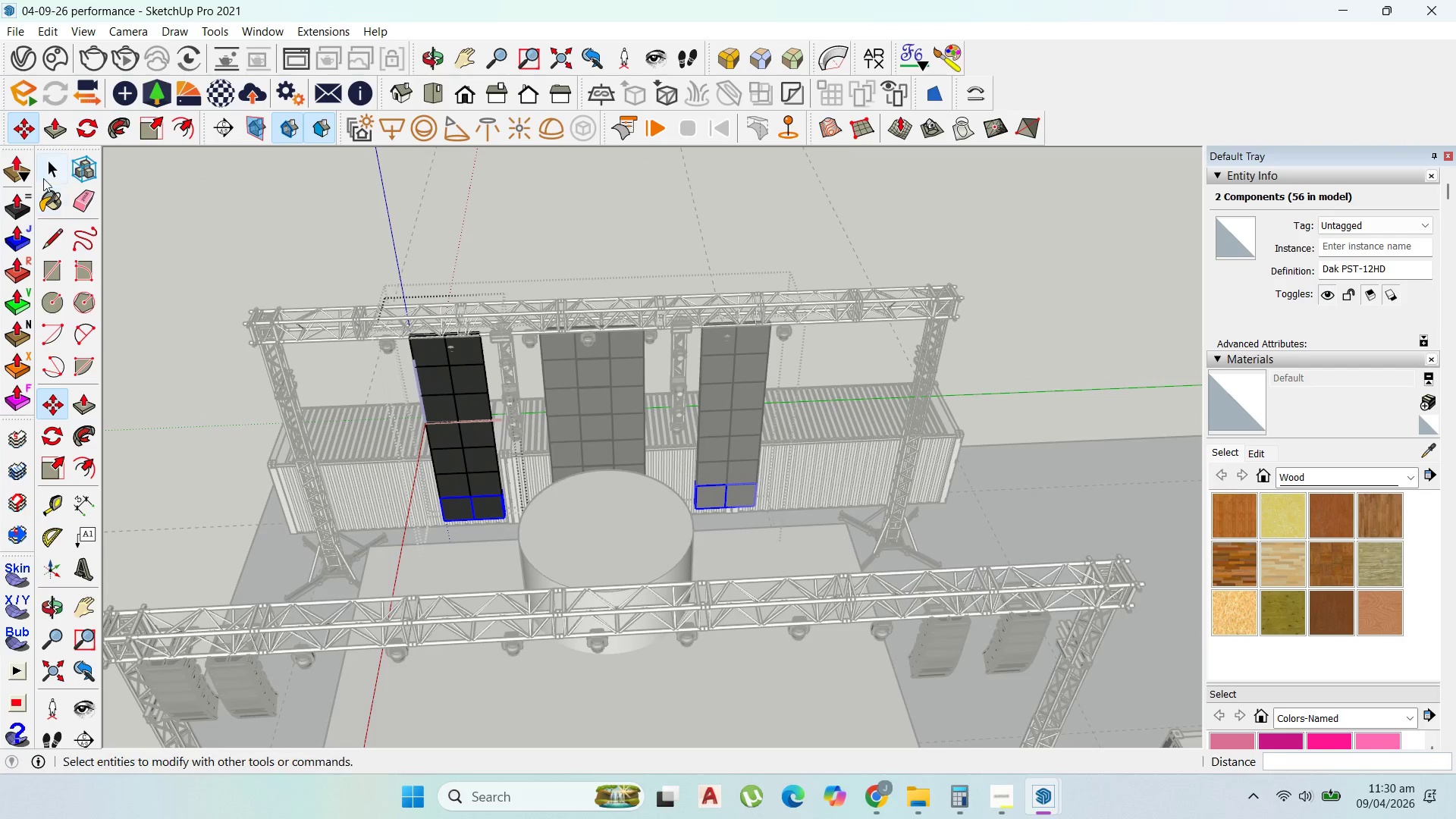 
left_click([52, 166])
 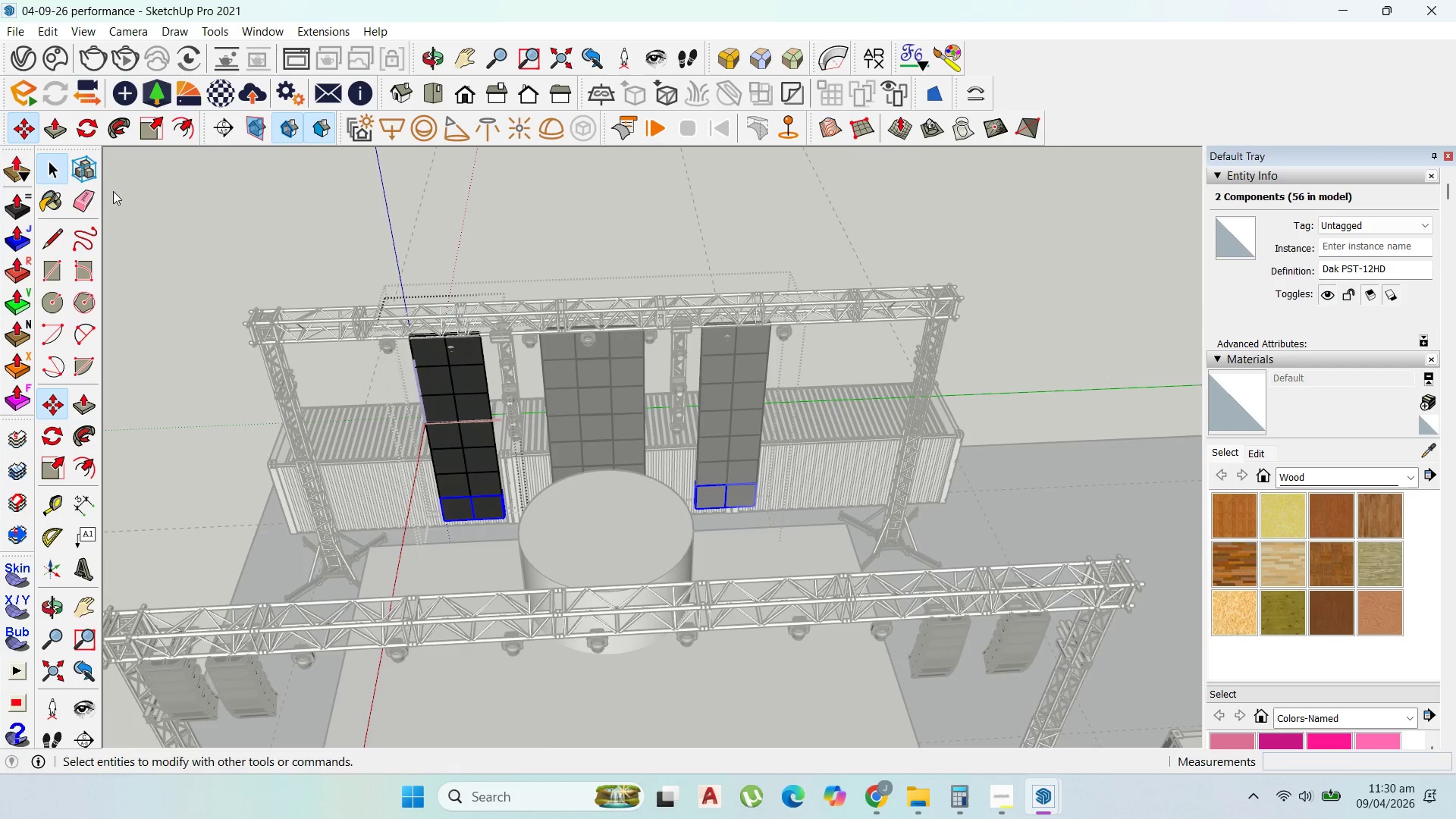 
key(Escape)
 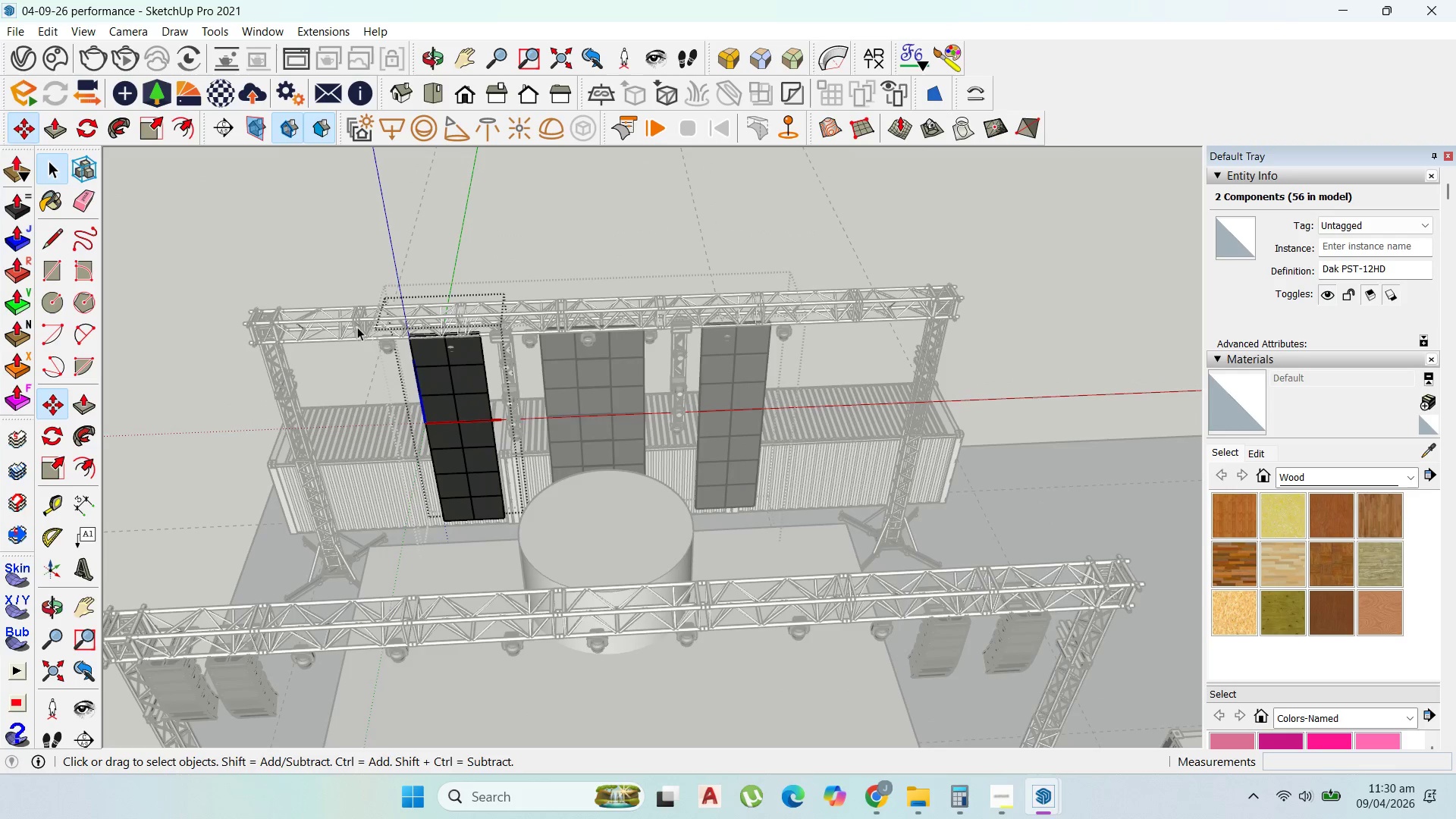 
key(Escape)
 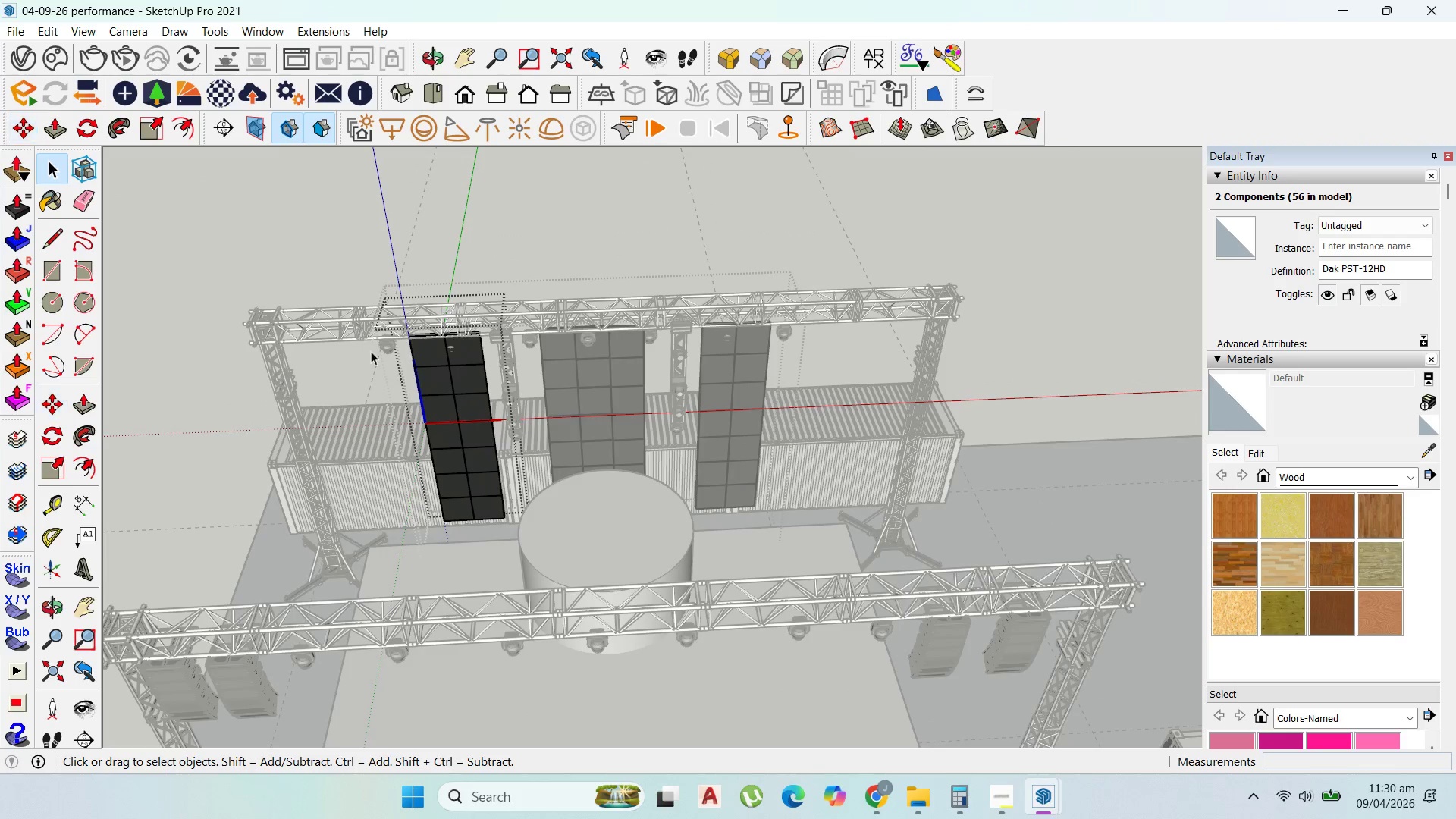 
key(Escape)
 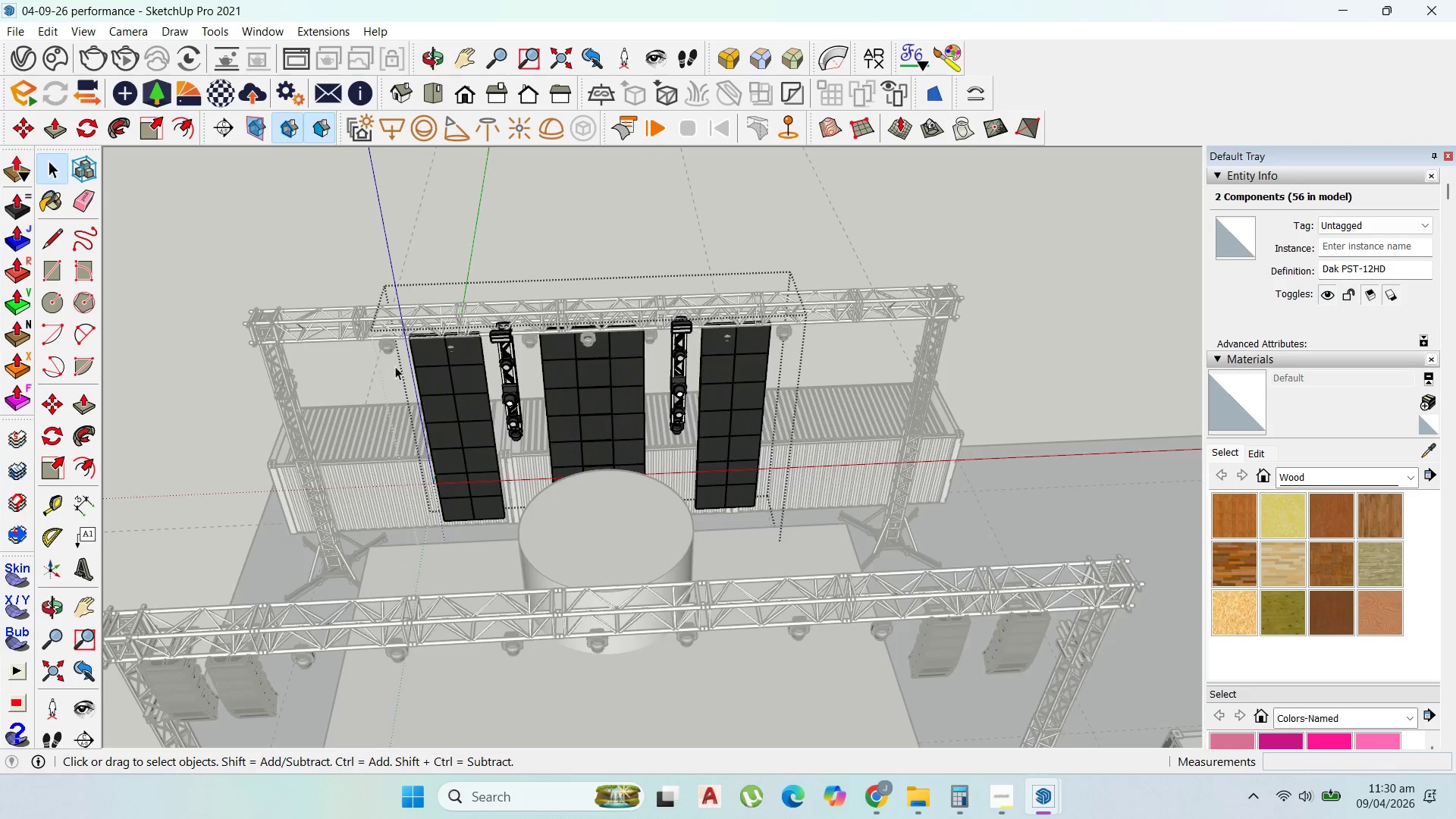 
key(Escape)
 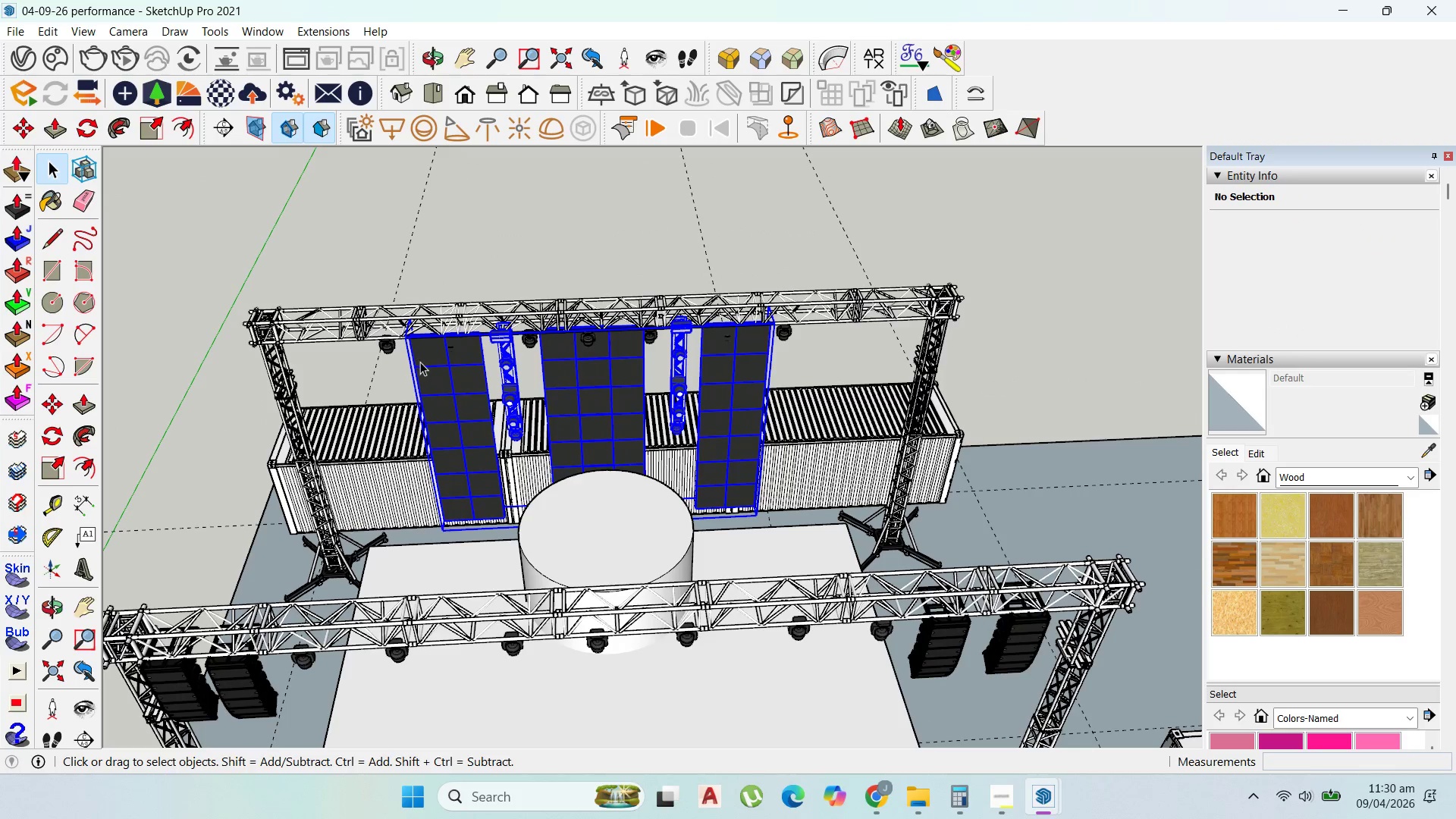 
double_click([443, 360])
 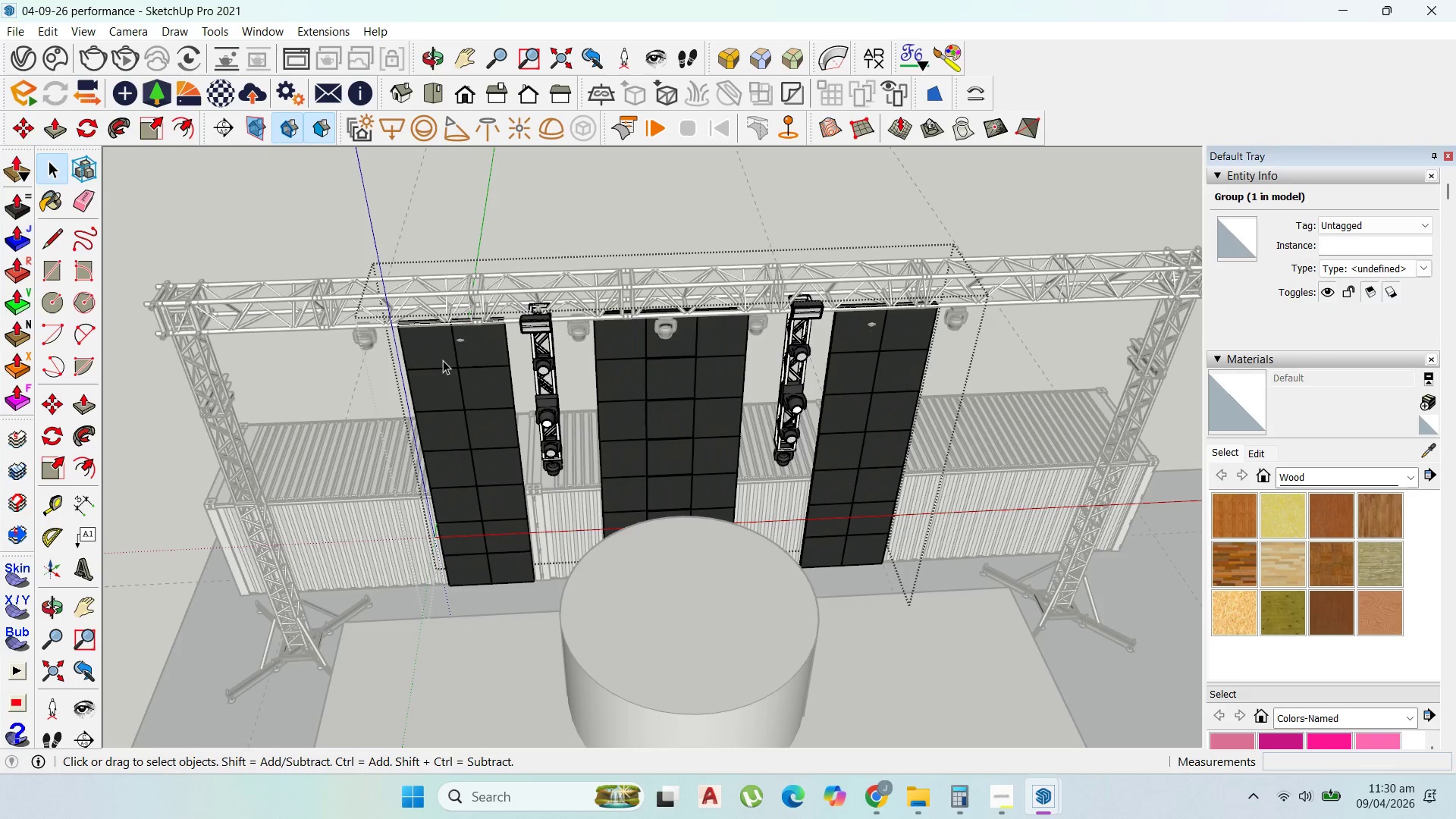 
scroll: coordinate [443, 360], scroll_direction: up, amount: 5.0
 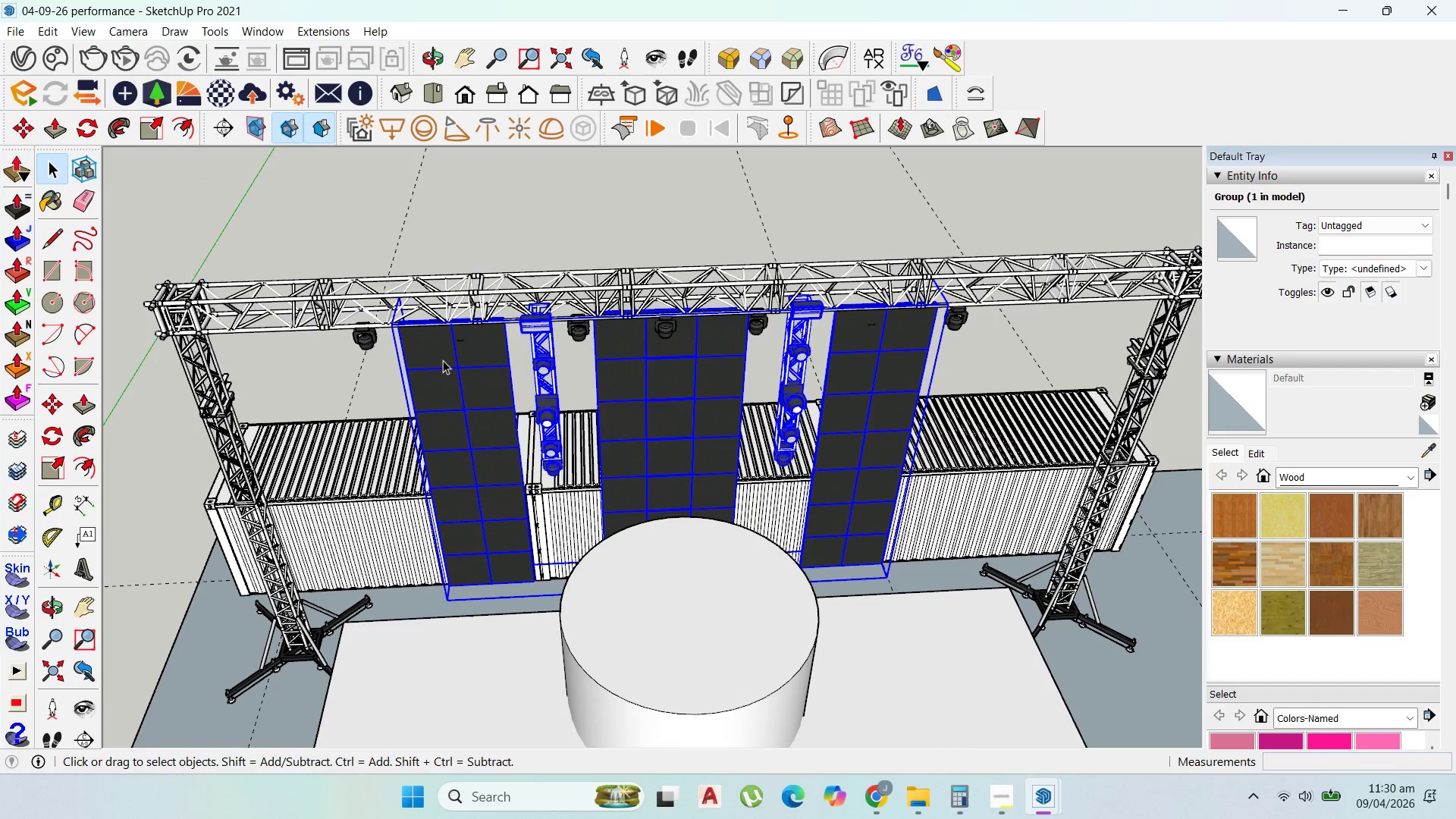 
triple_click([443, 360])
 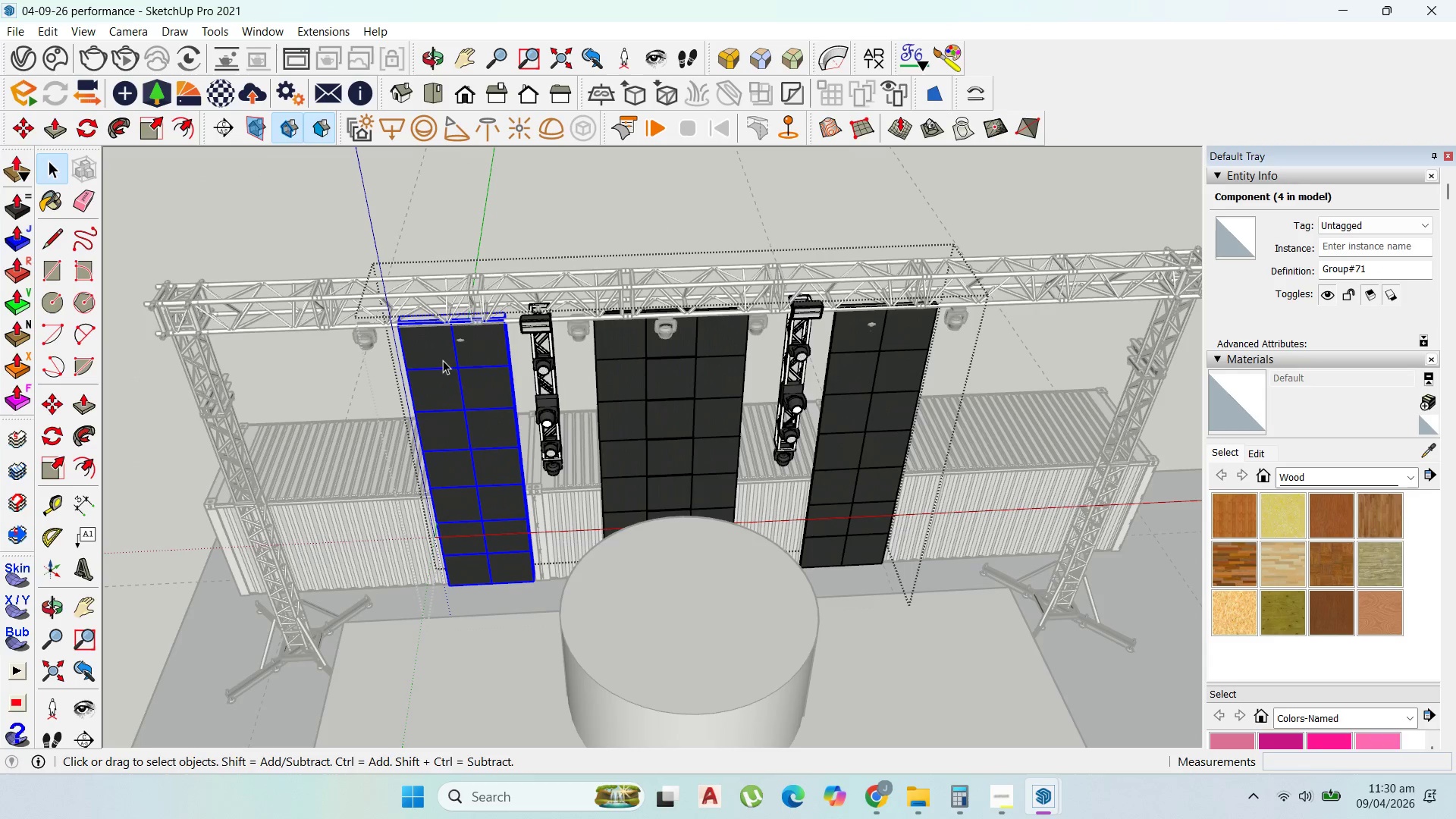 
scroll: coordinate [515, 266], scroll_direction: up, amount: 7.0
 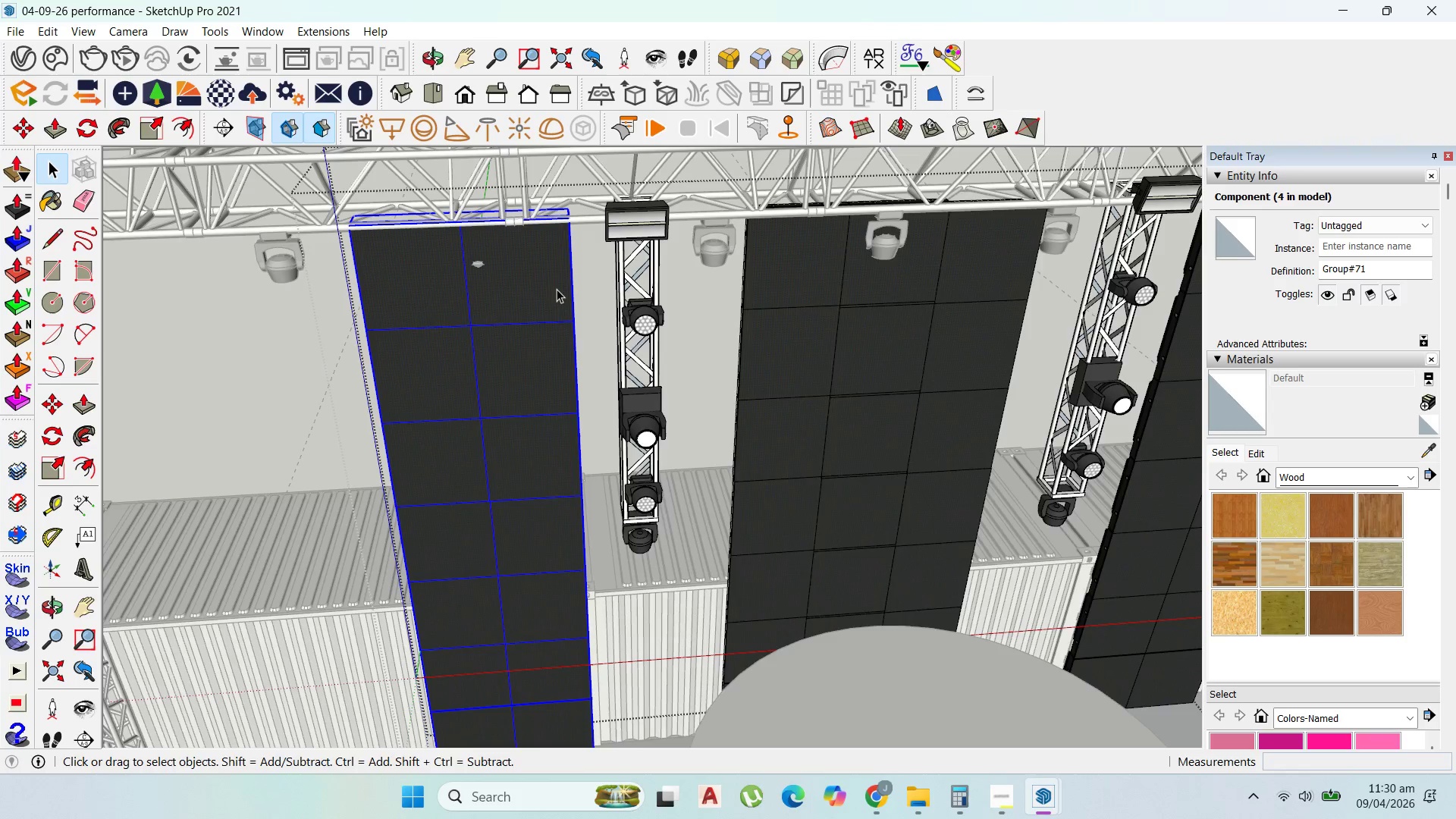 
key(M)
 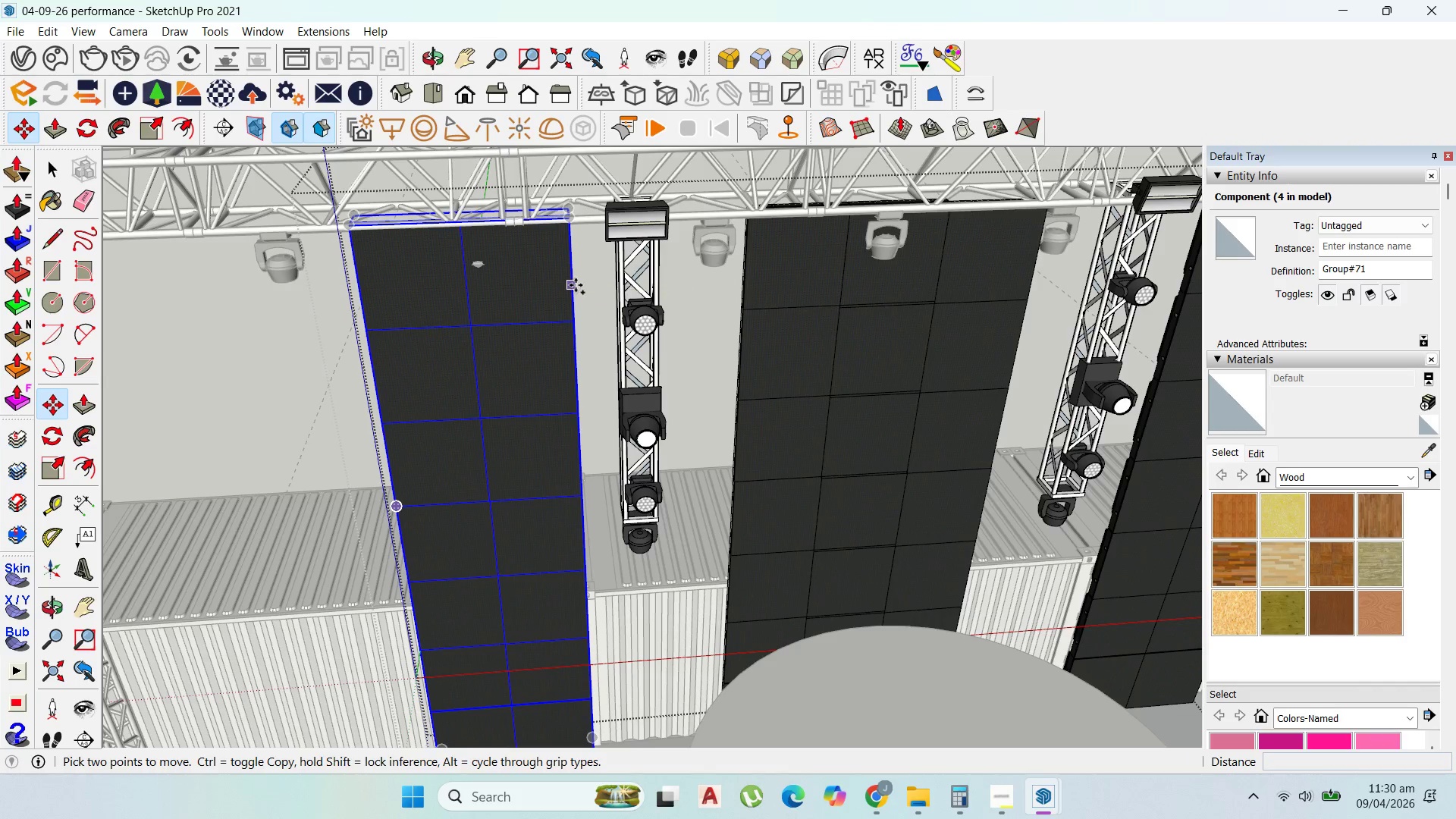 
key(Control+ControlLeft)
 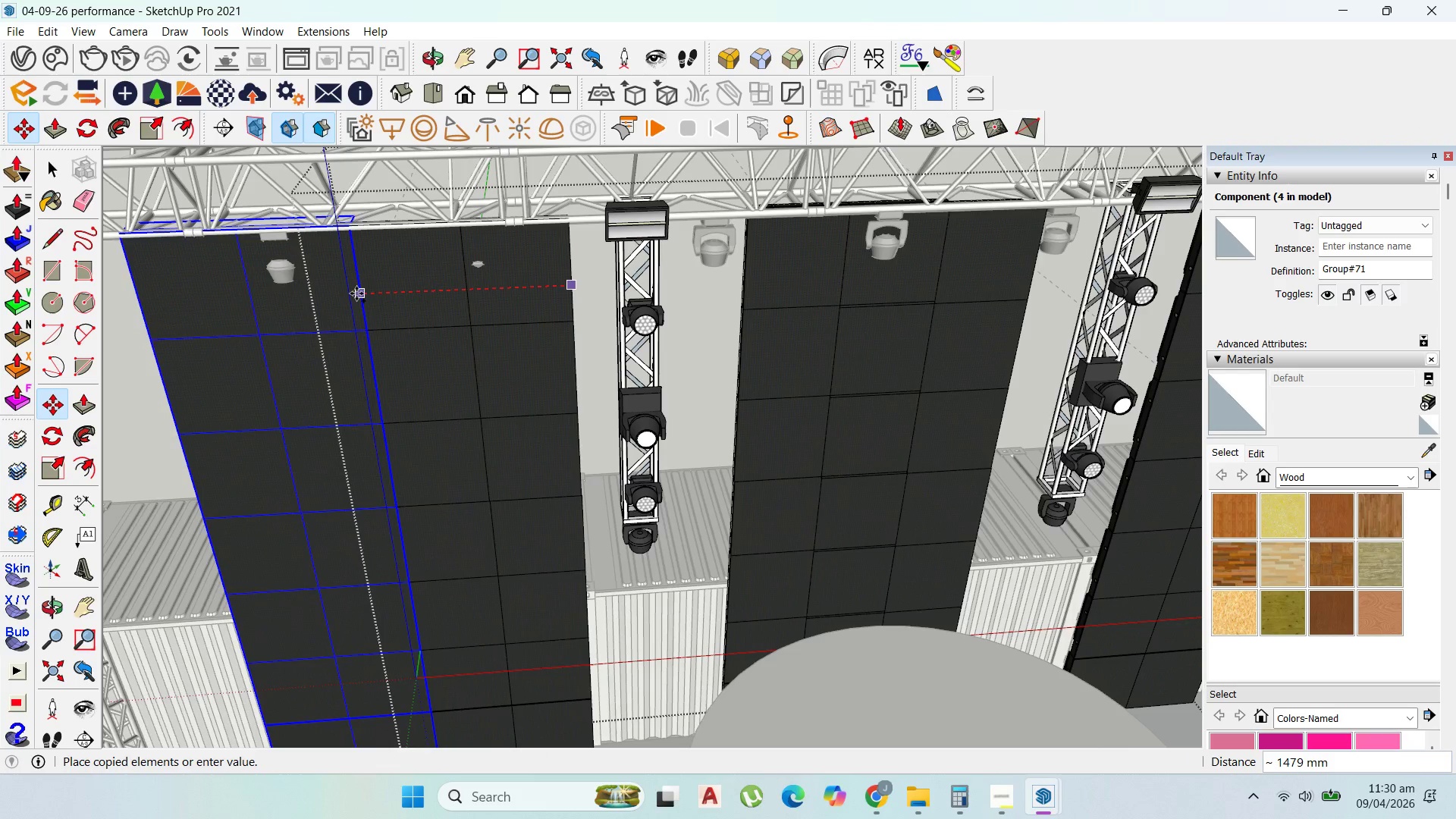 
left_click([359, 293])
 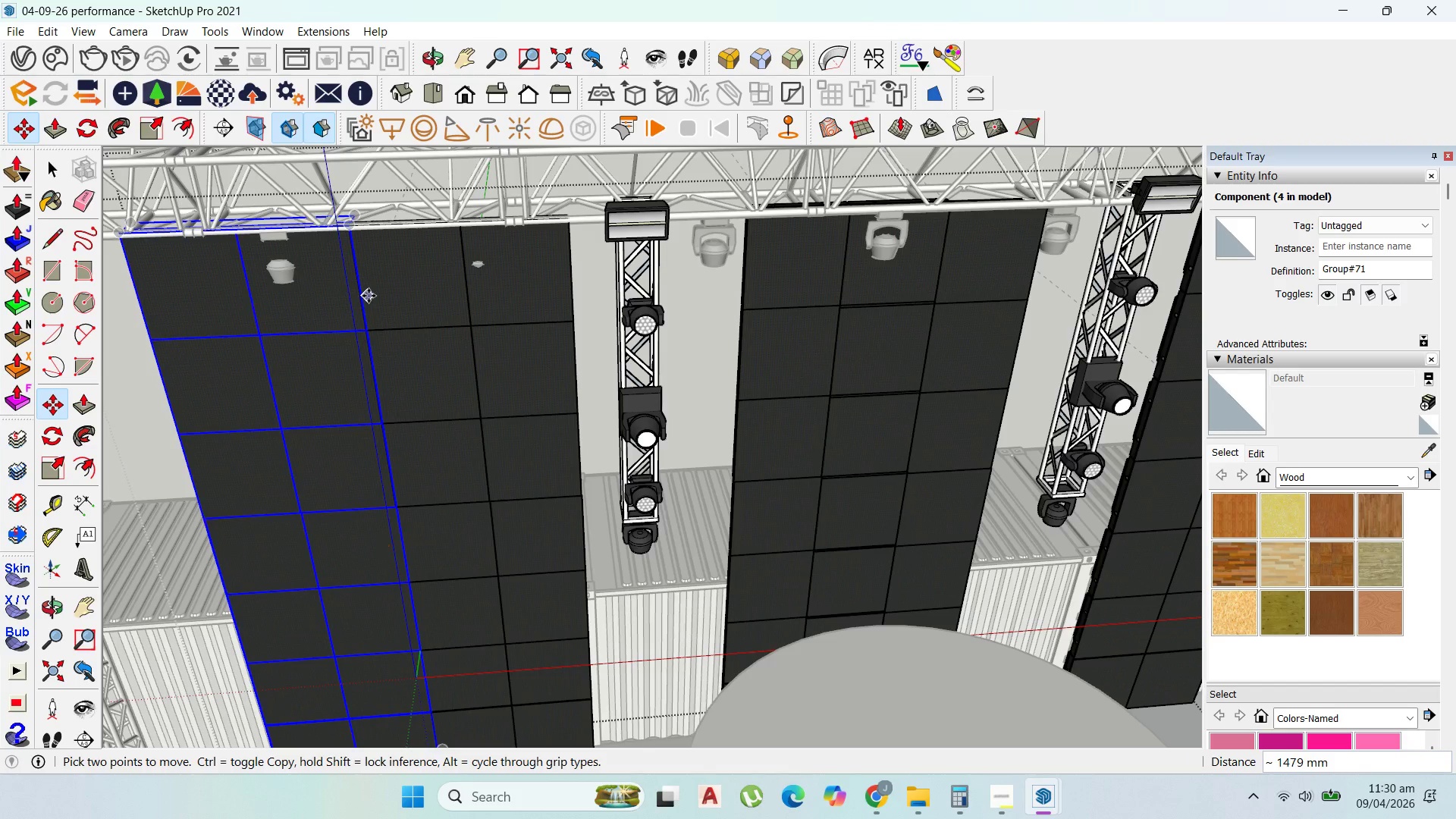 
scroll: coordinate [369, 296], scroll_direction: down, amount: 5.0
 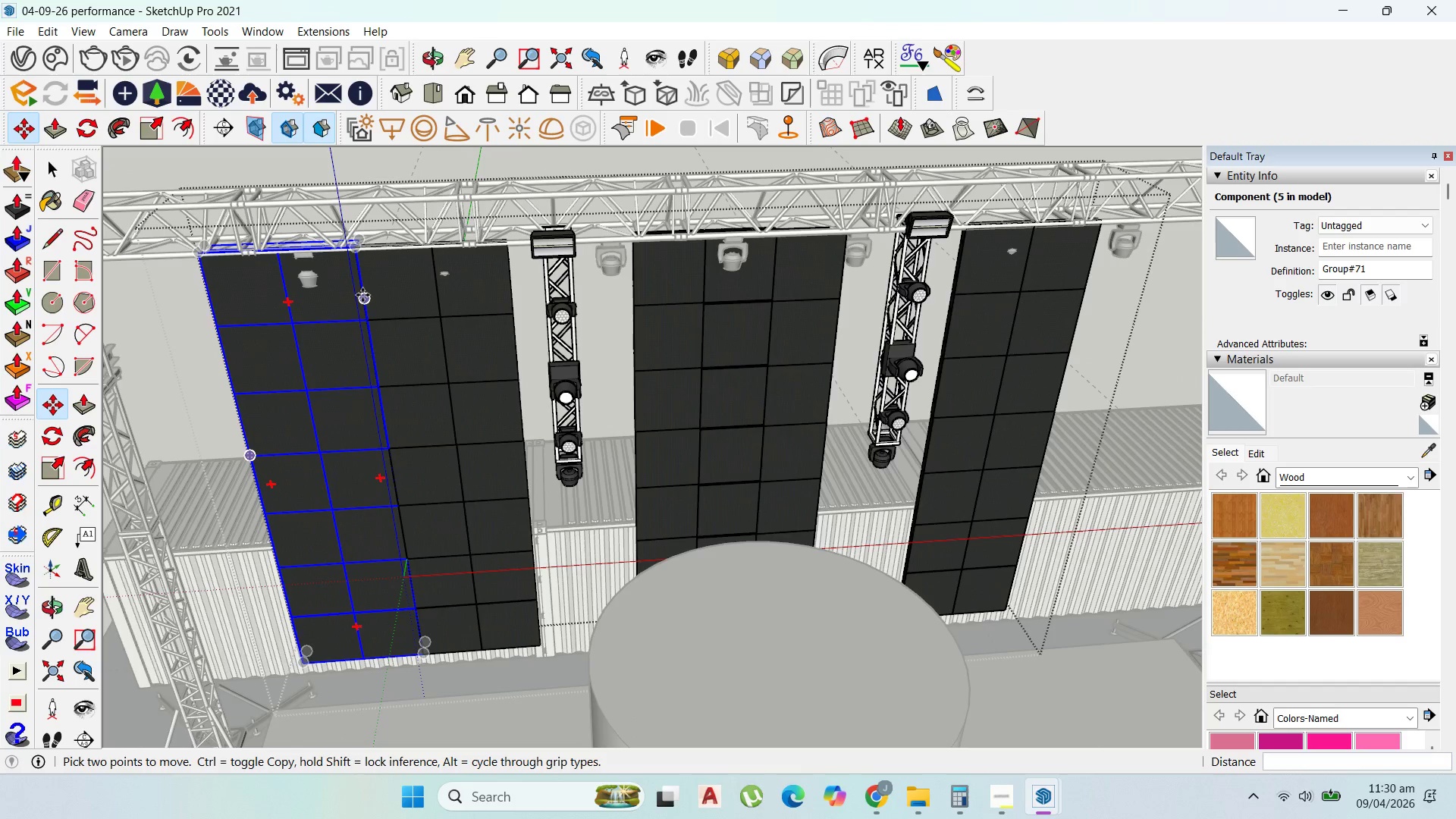 
left_click([362, 295])
 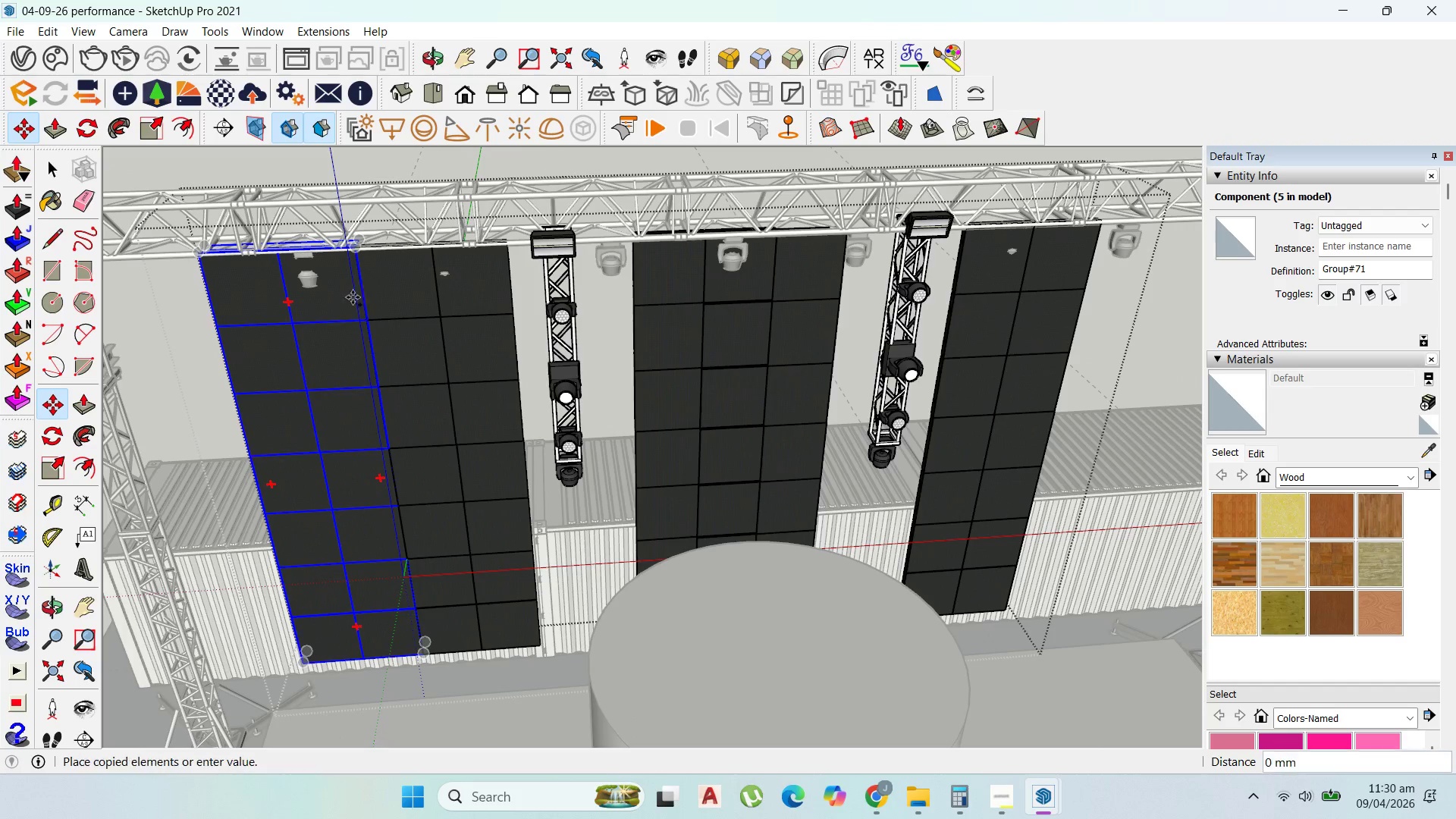 
key(Control+ControlLeft)
 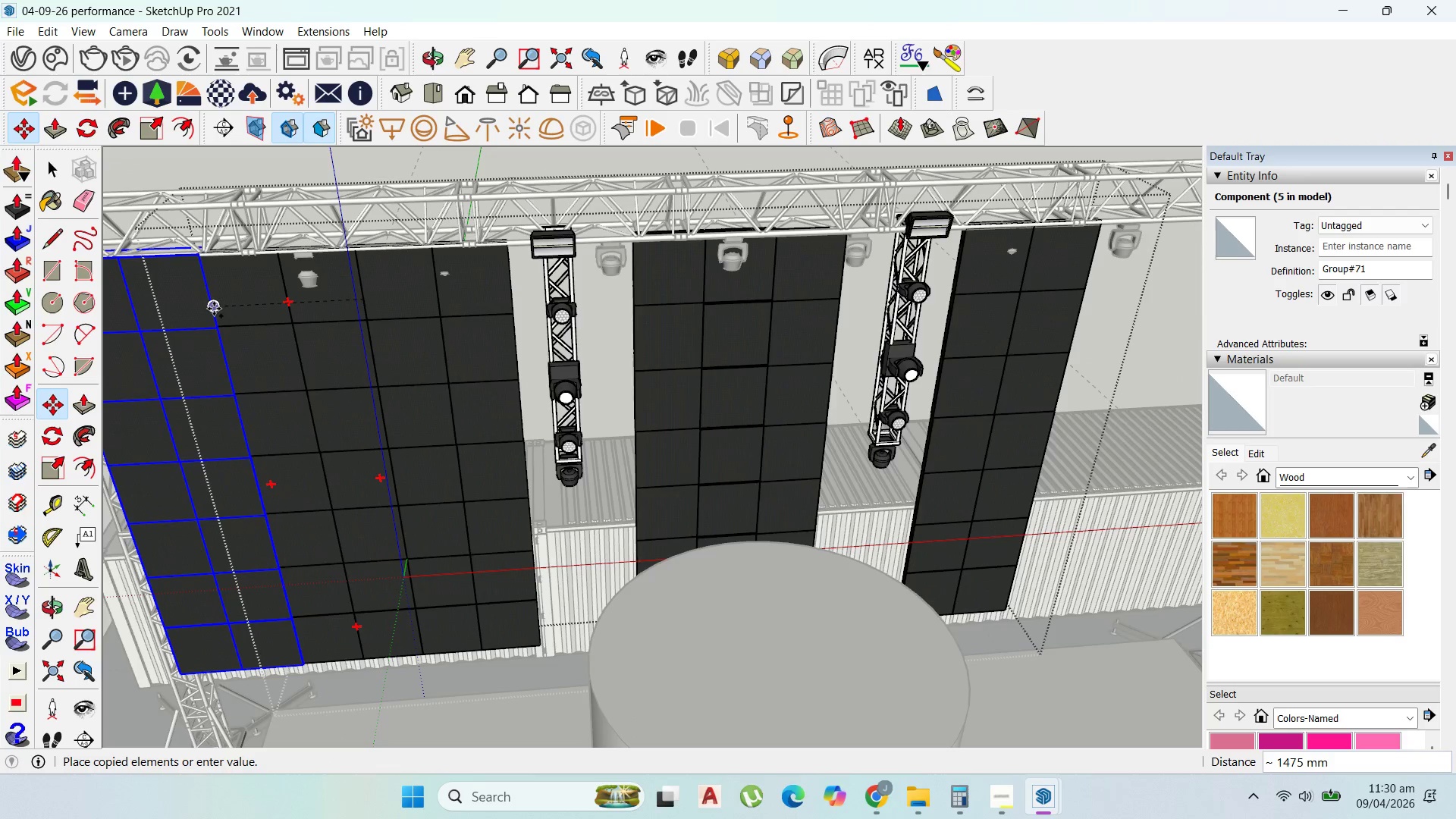 
left_click([214, 309])
 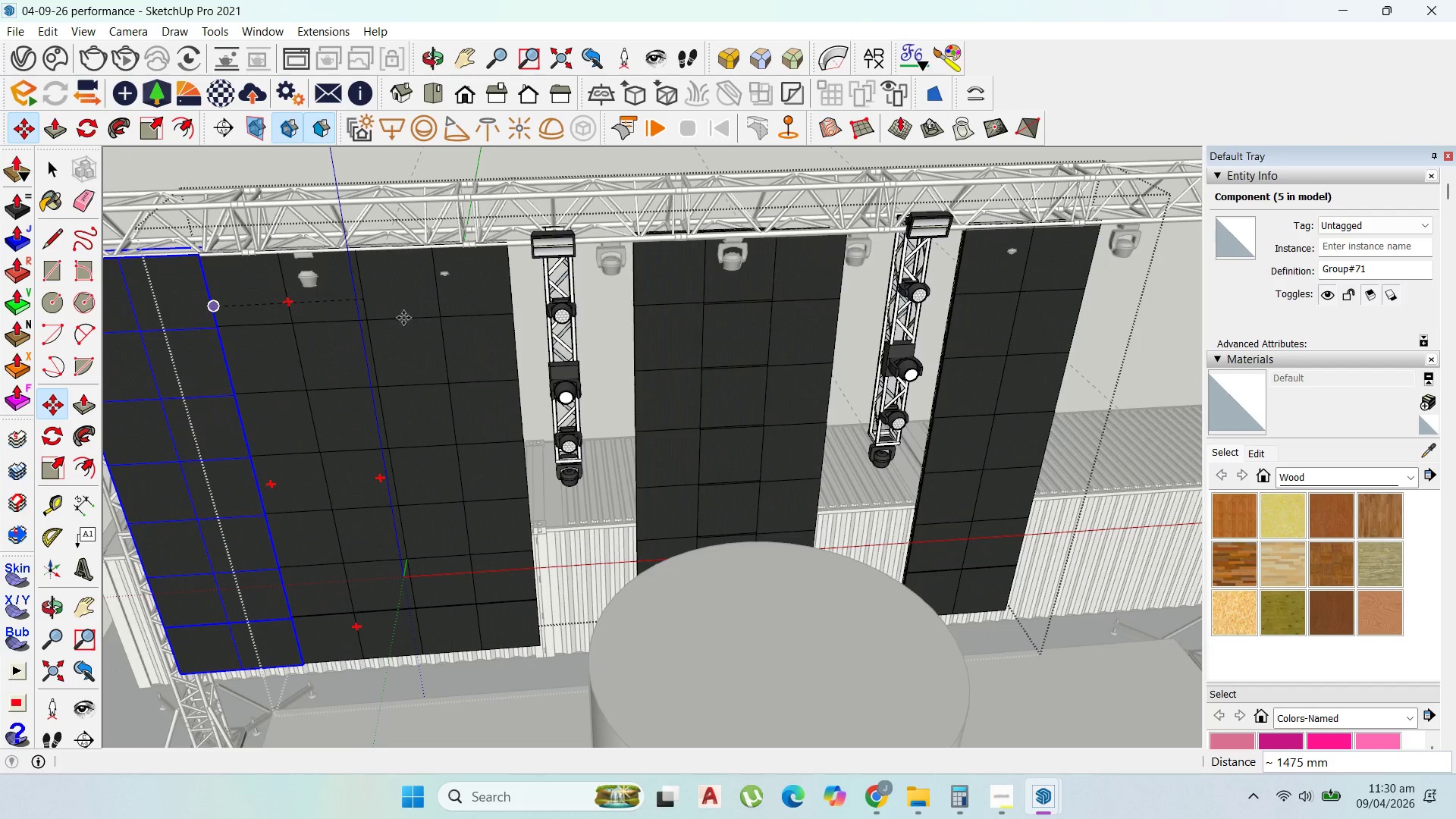 
scroll: coordinate [422, 325], scroll_direction: down, amount: 10.0
 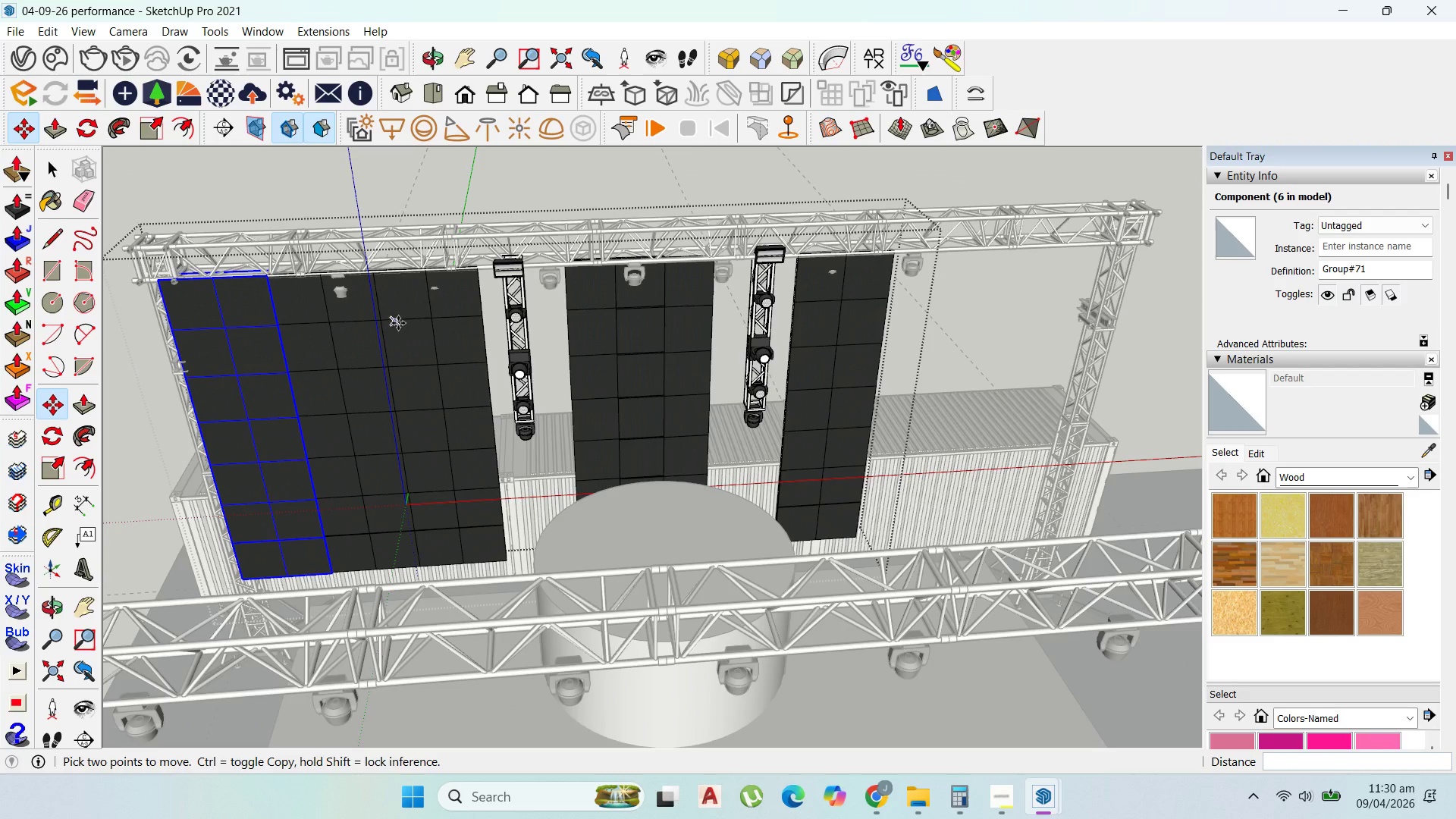 
key(Control+Z)
 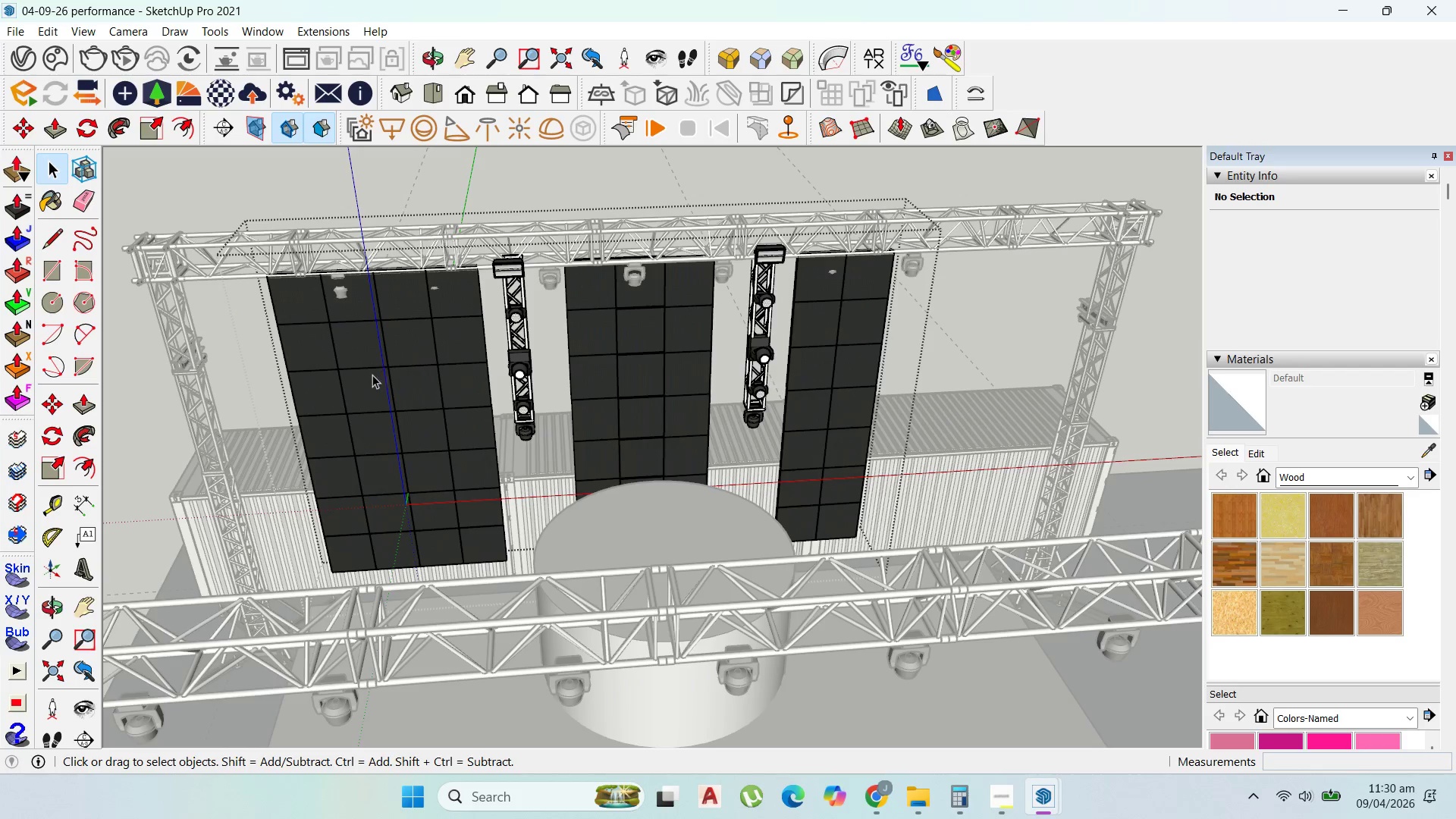 
hold_key(key=ShiftLeft, duration=0.61)
left_click([457, 383])
 